 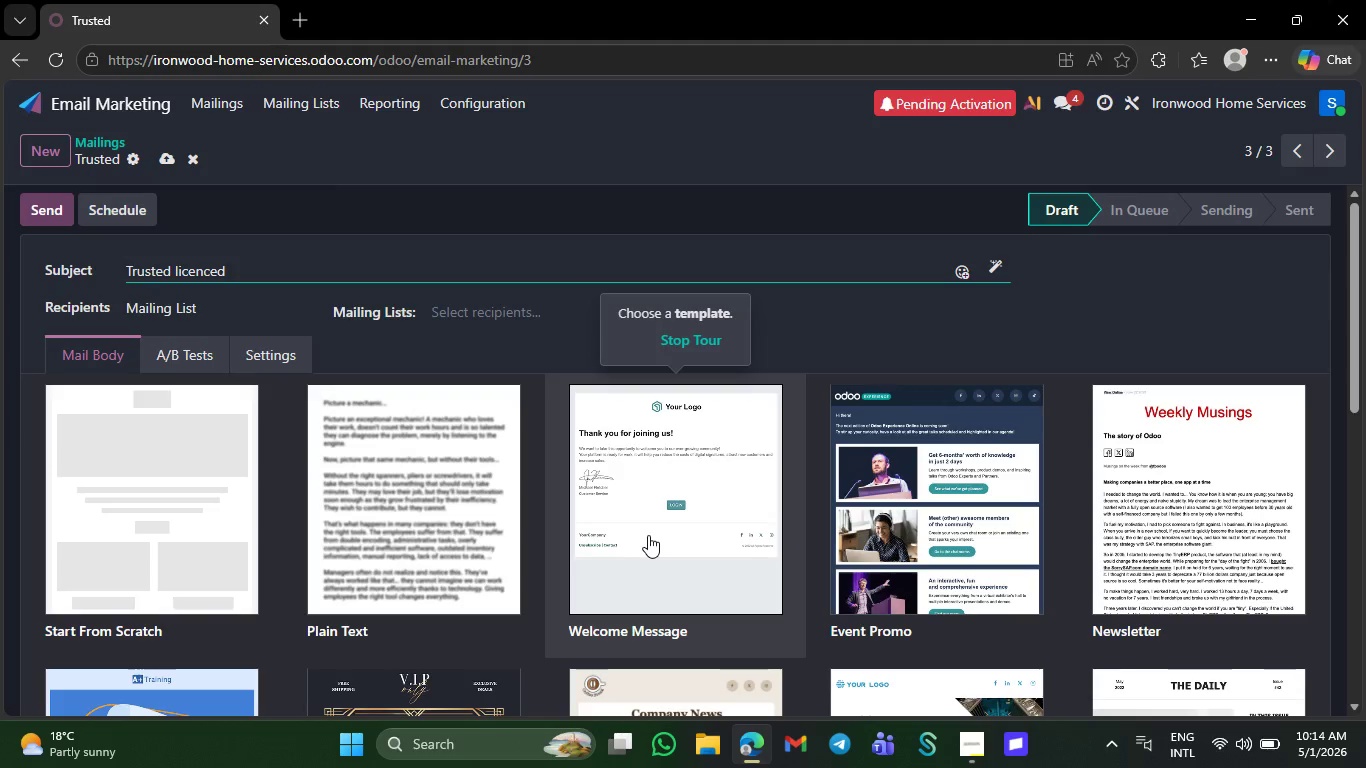 
type(techni)
 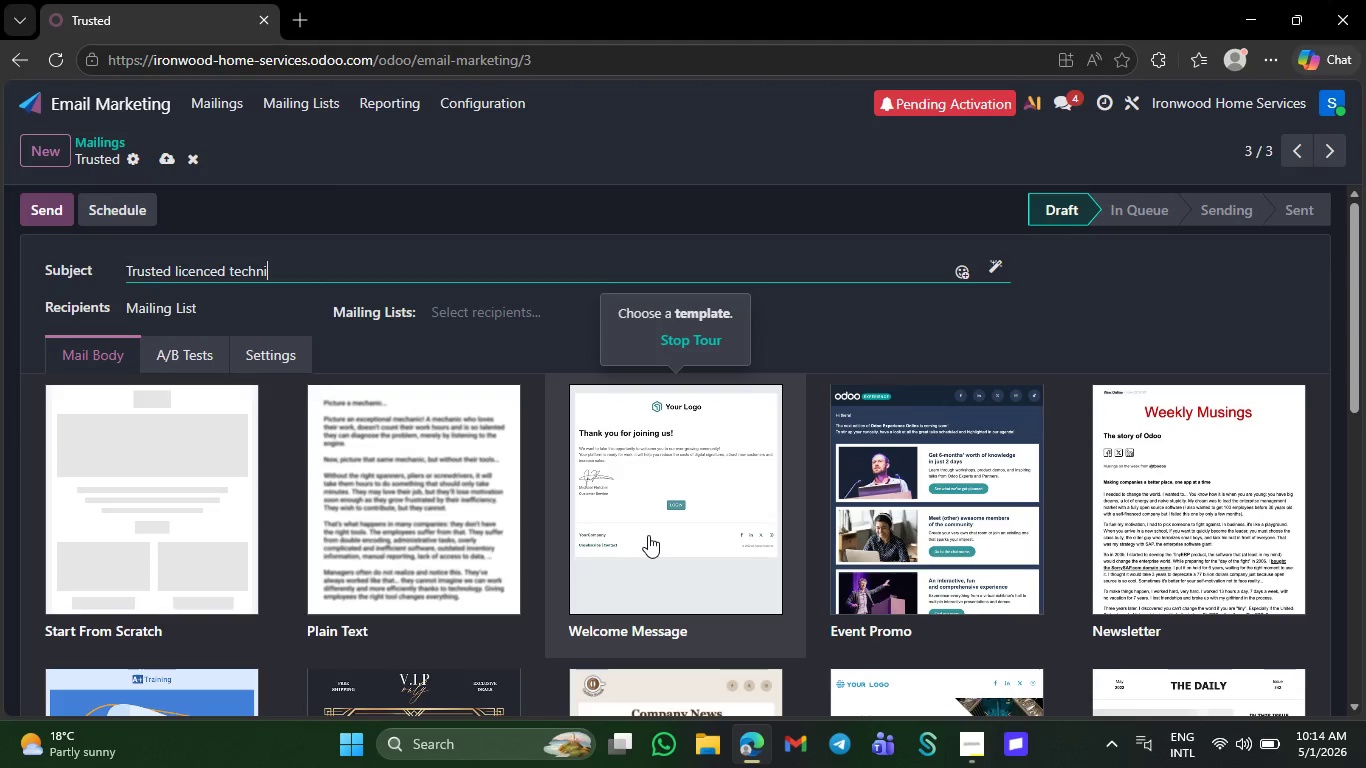 
type(cians )
 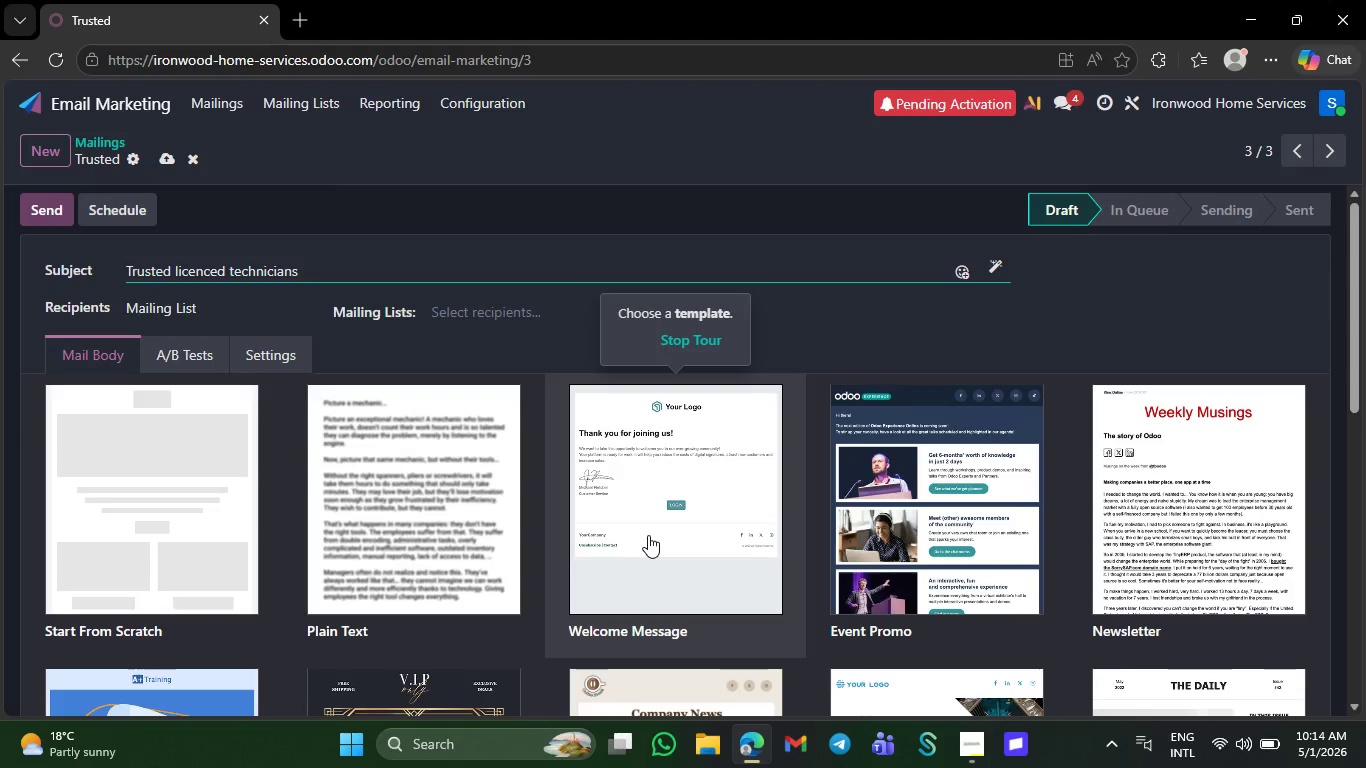 
type(for )
 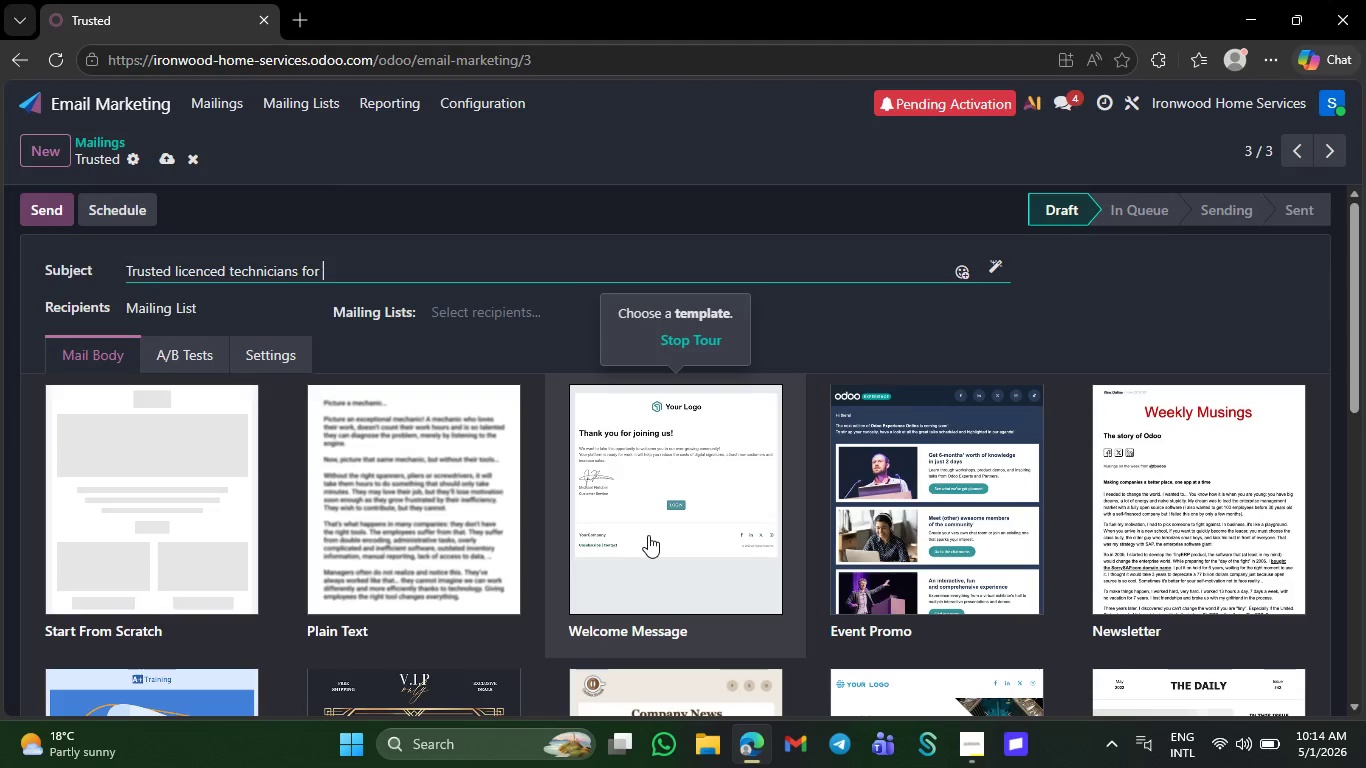 
wait(8.05)
 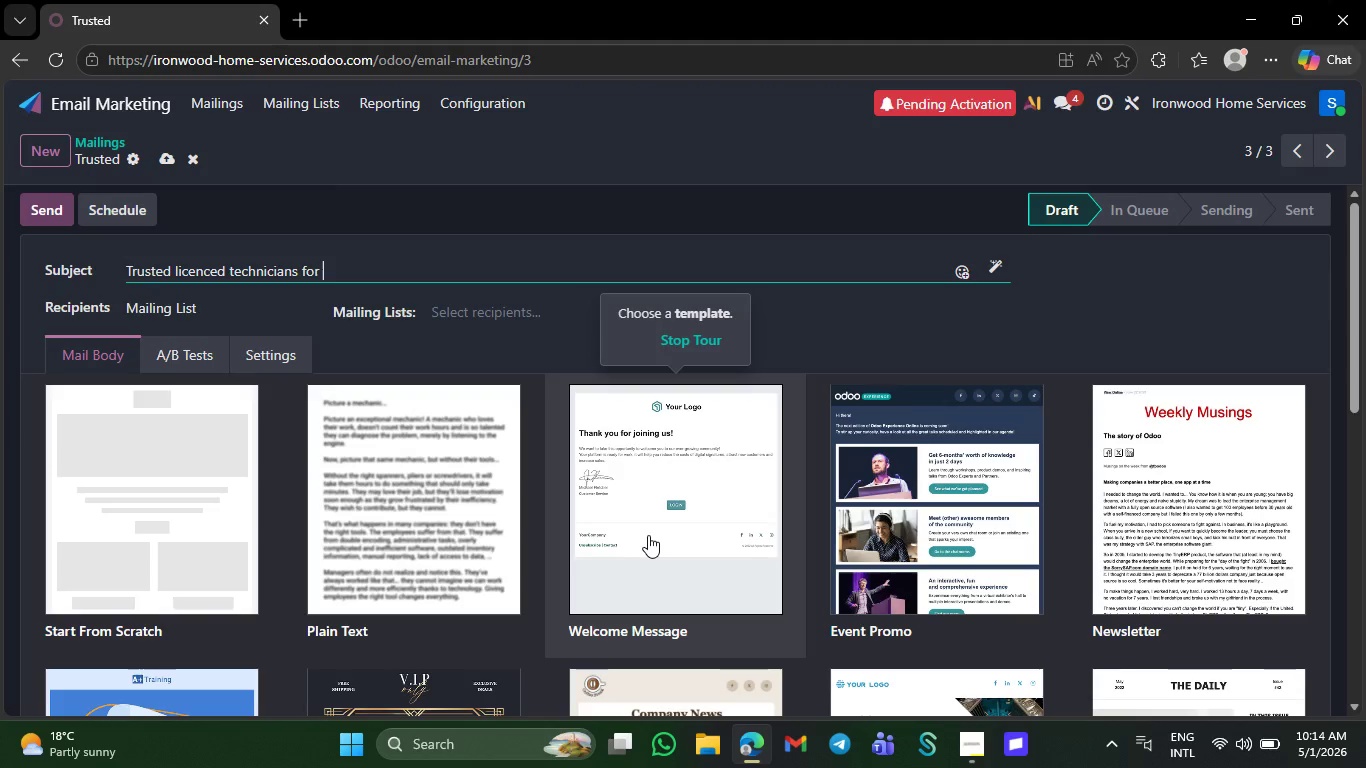 
type(your )
 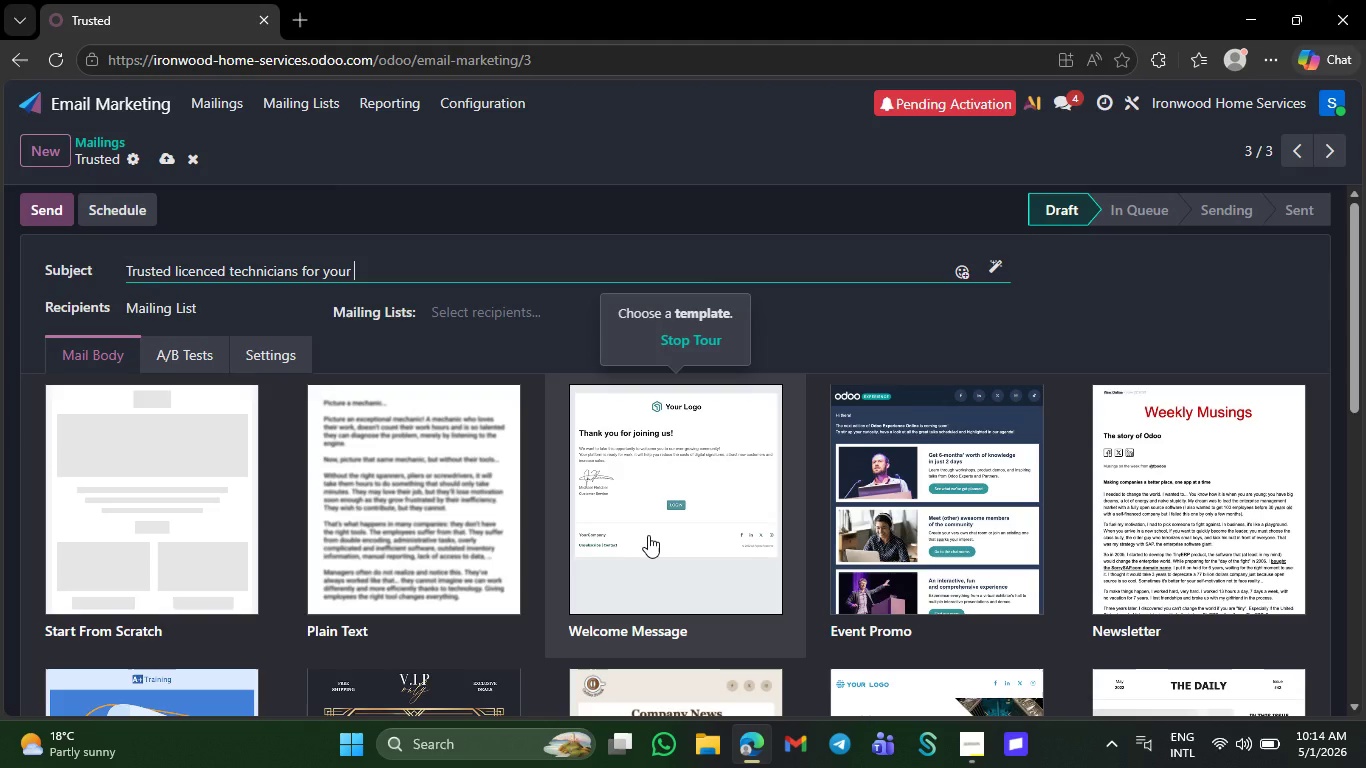 
wait(8.45)
 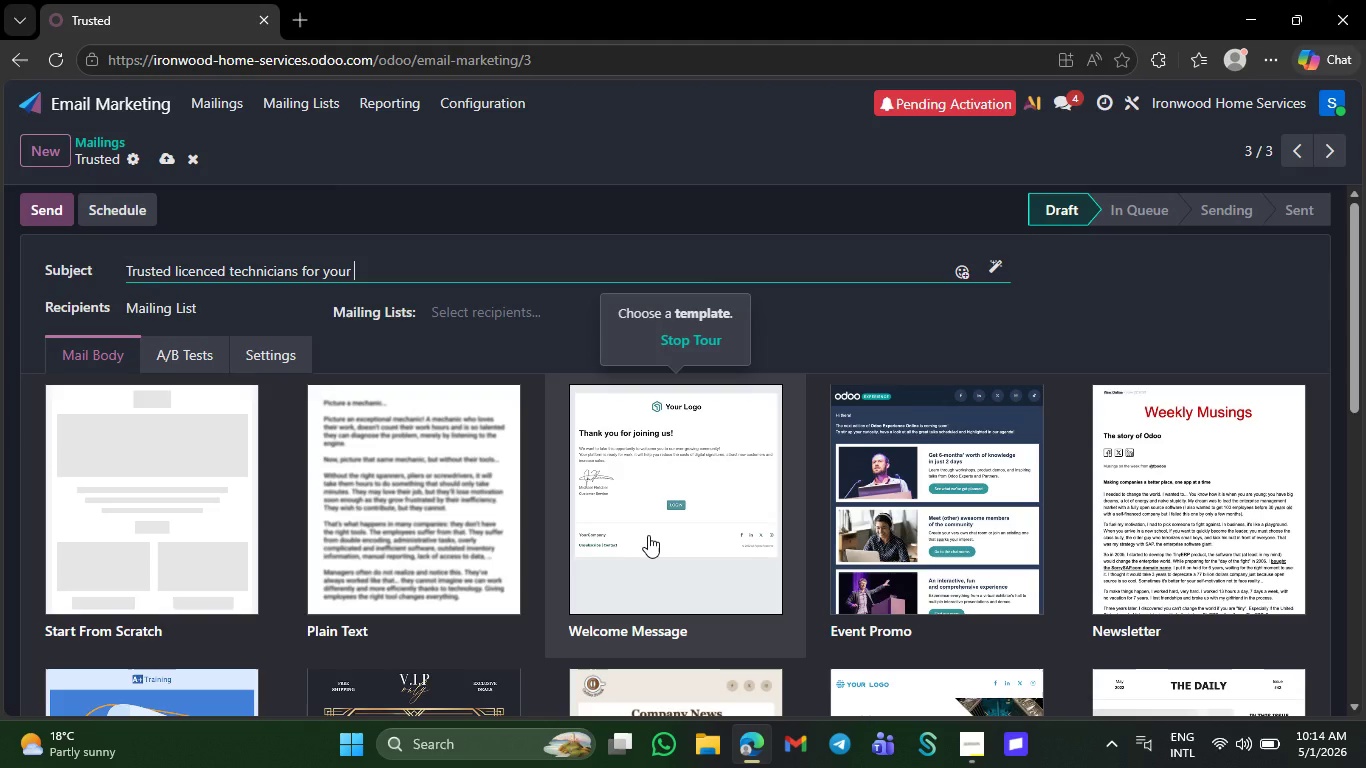 
key(Backspace)
 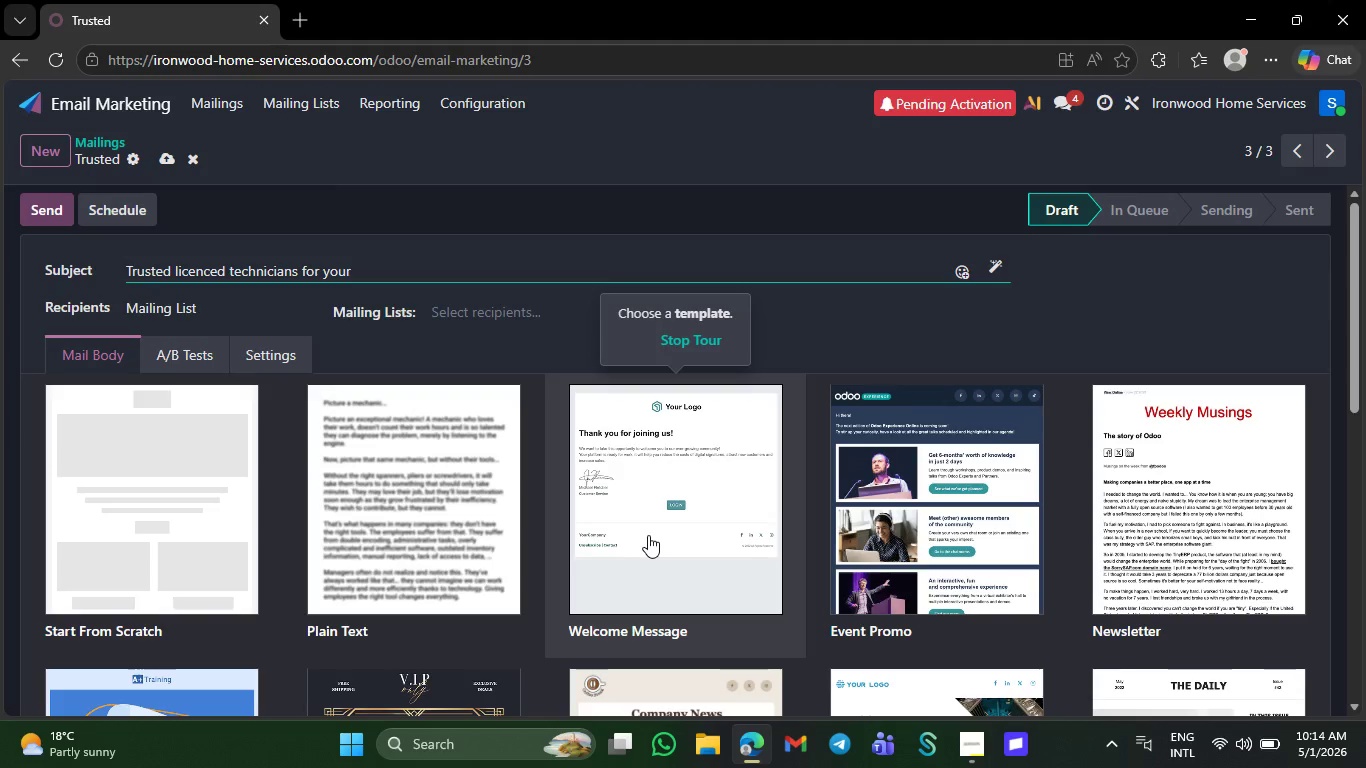 
key(Space)
 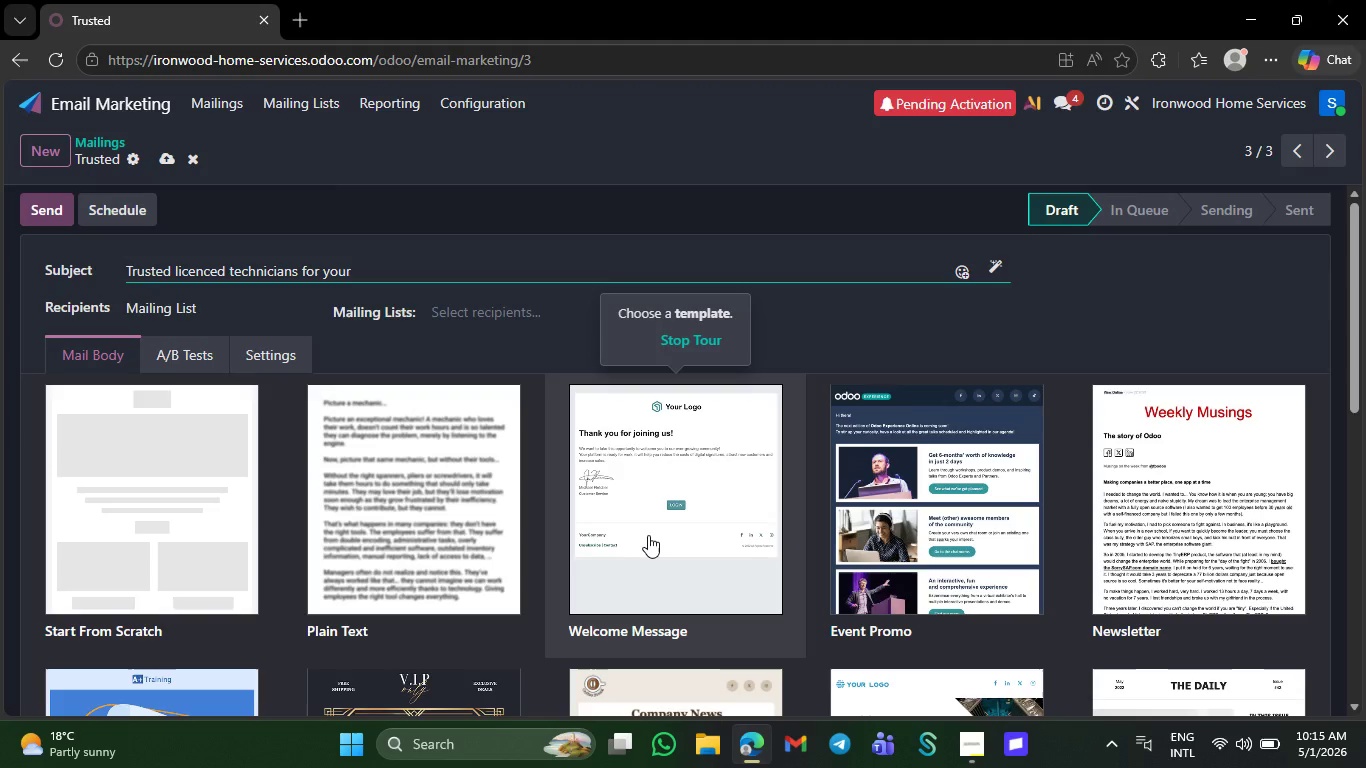 
type(l)
key(Backspace)
type(home)
 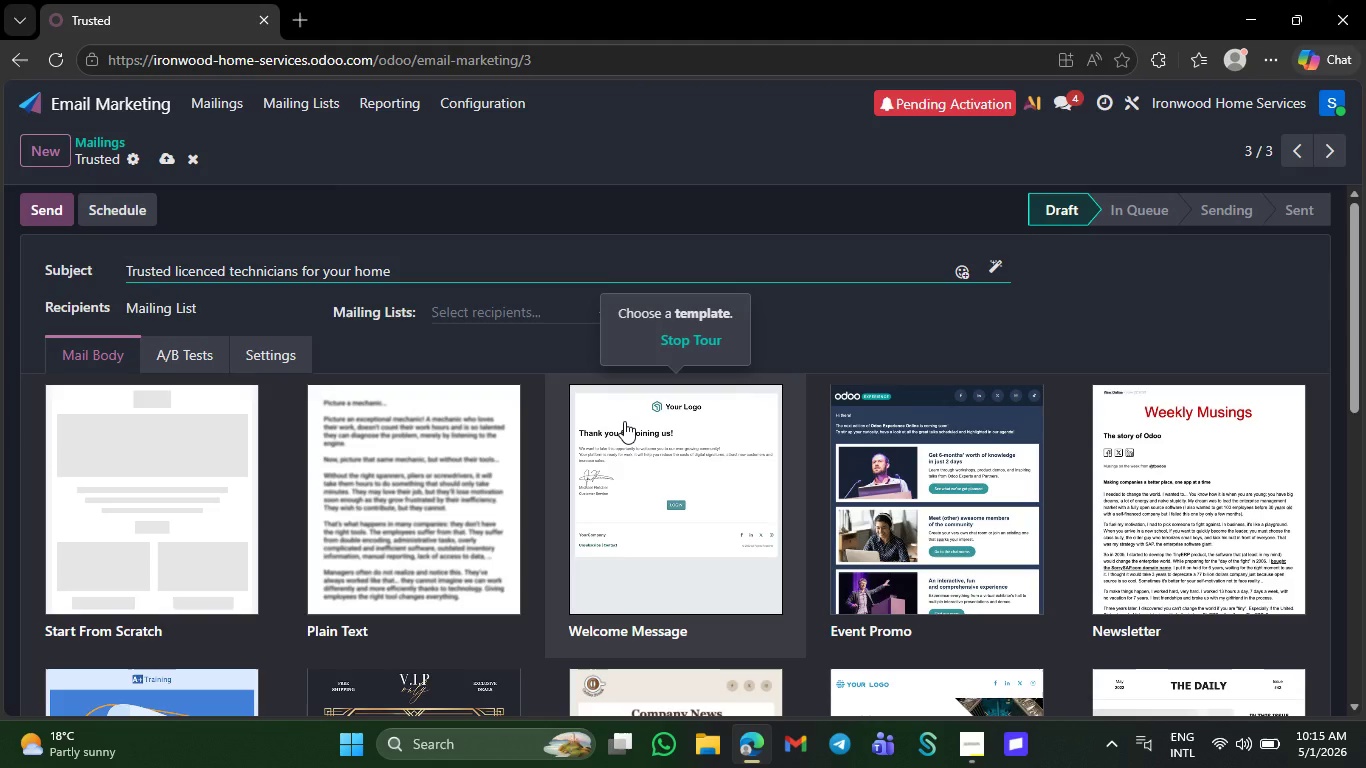 
scroll: coordinate [507, 444], scroll_direction: down, amount: 16.0
 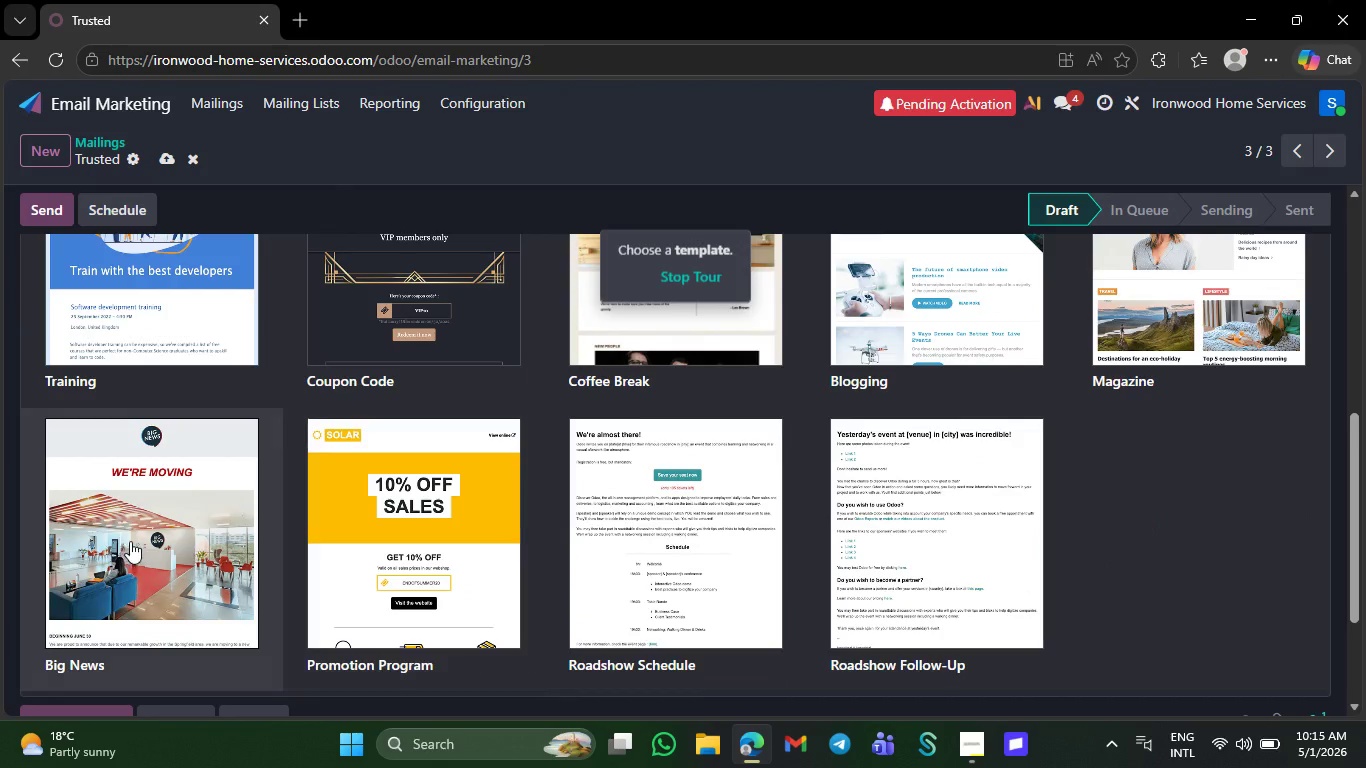 
left_click([138, 541])
 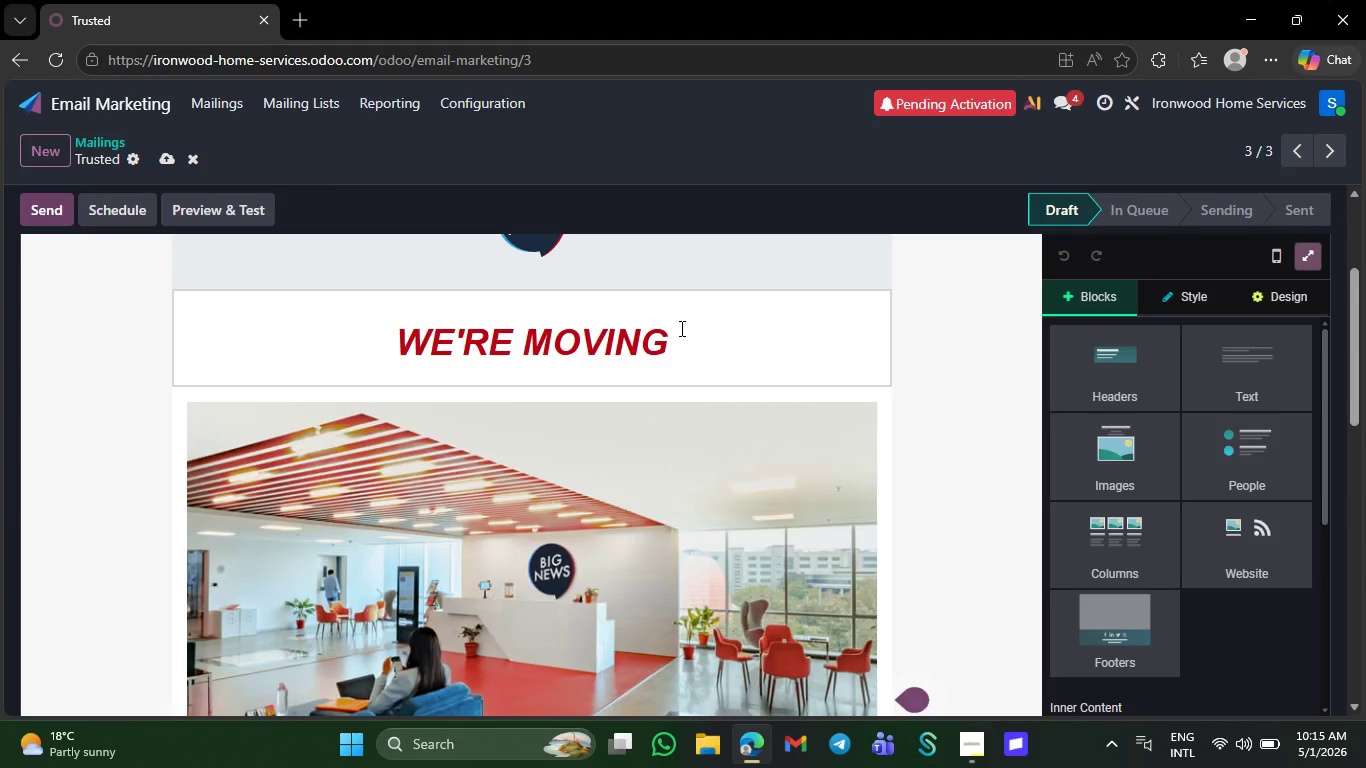 
left_click([689, 267])
 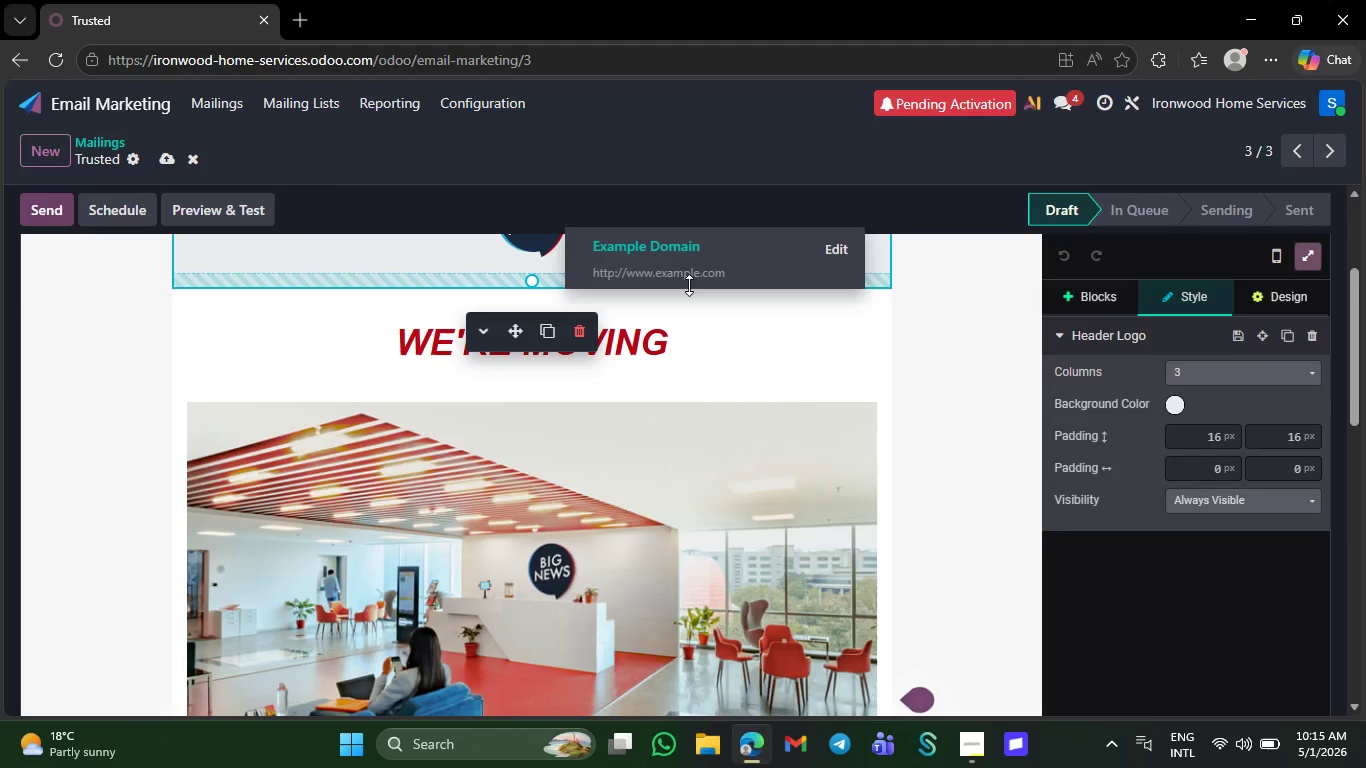 
double_click([689, 285])
 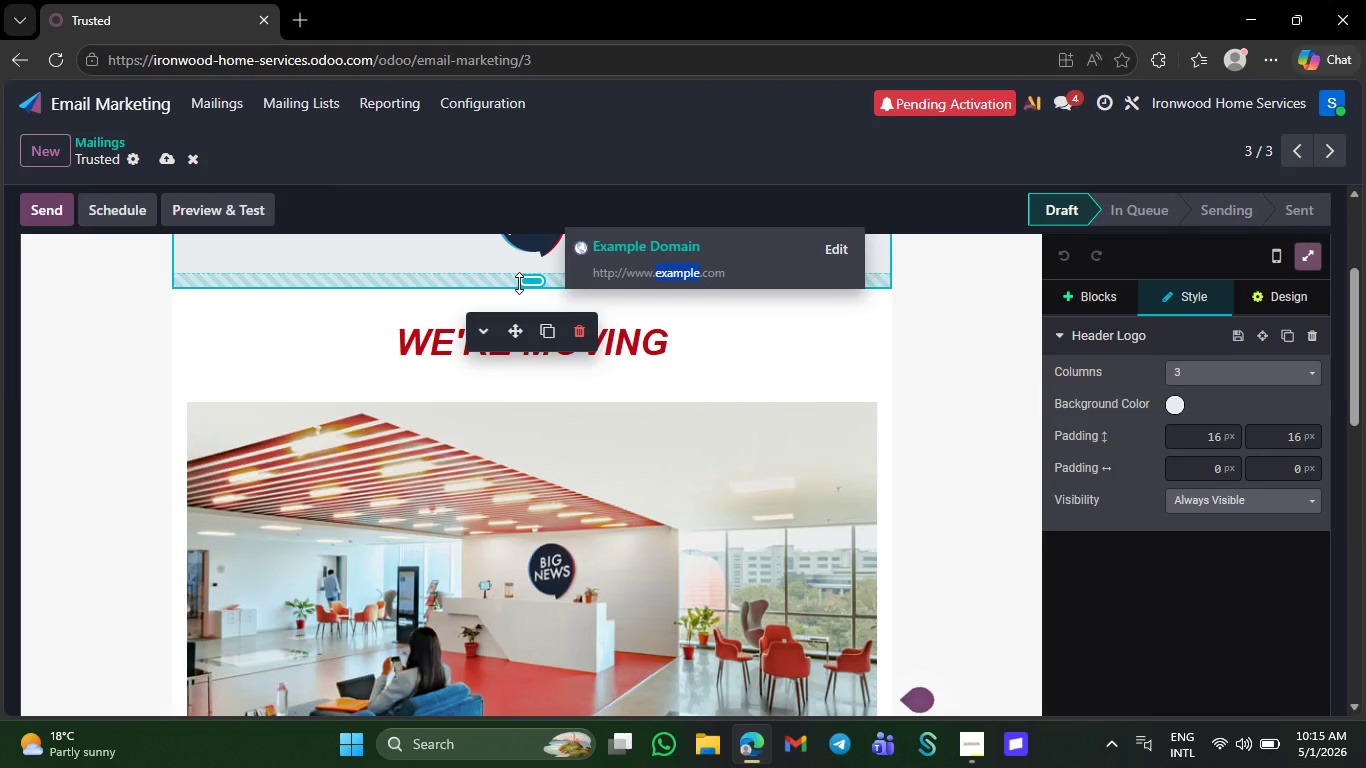 
left_click([519, 283])
 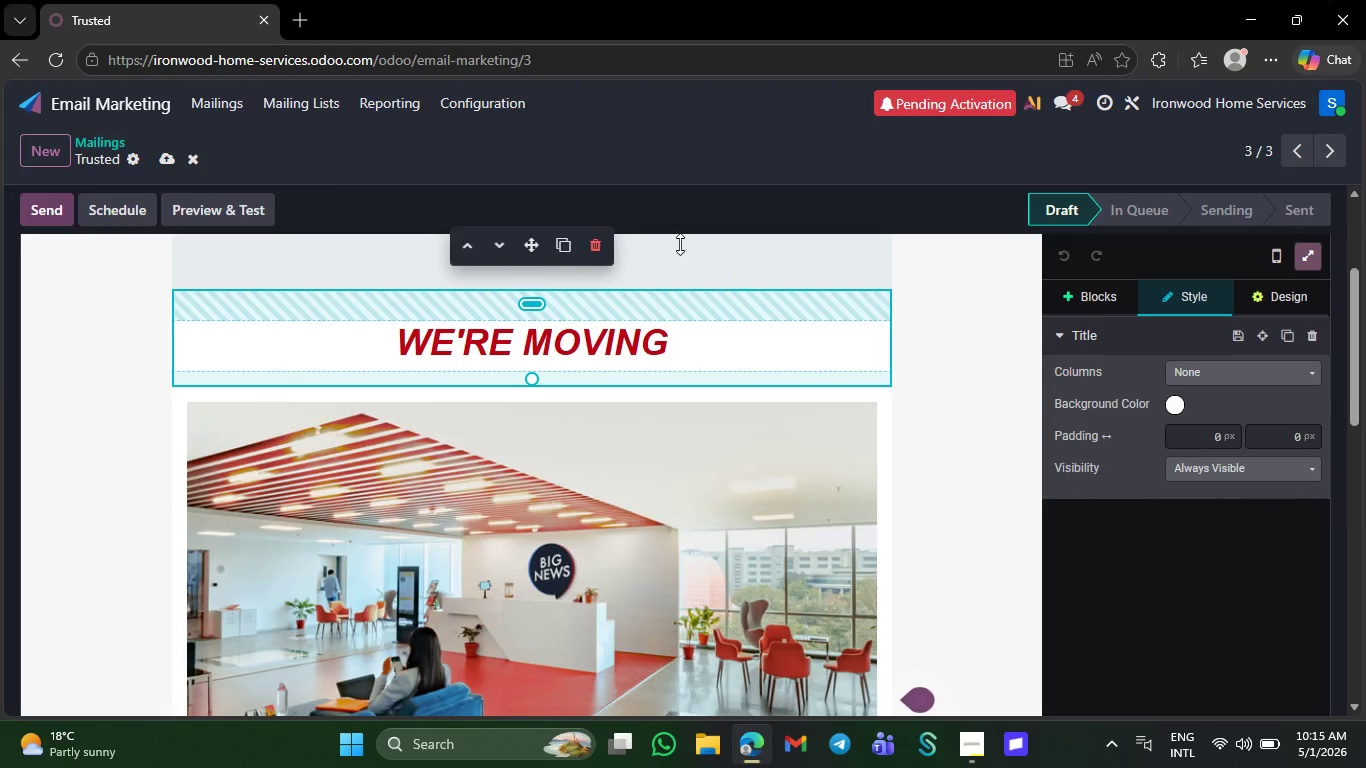 
left_click([711, 242])
 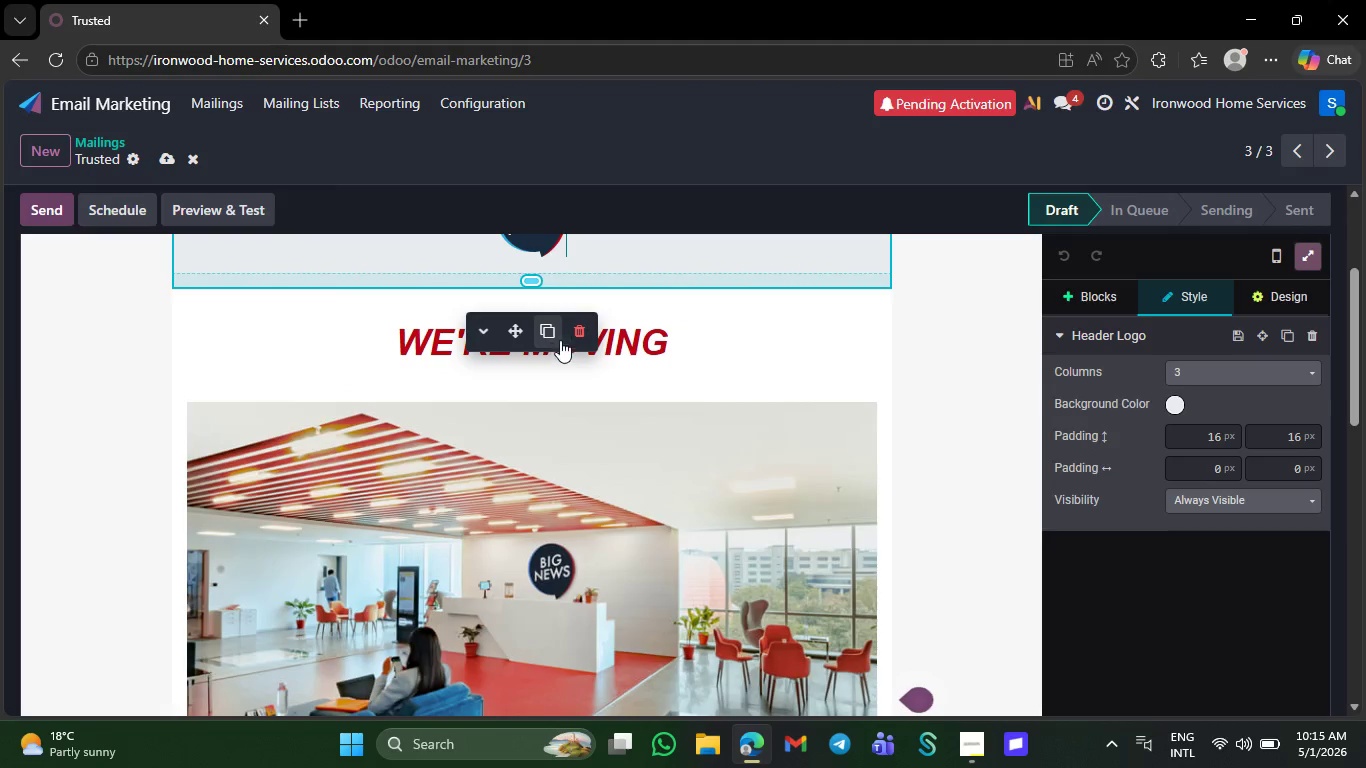 
left_click([580, 326])
 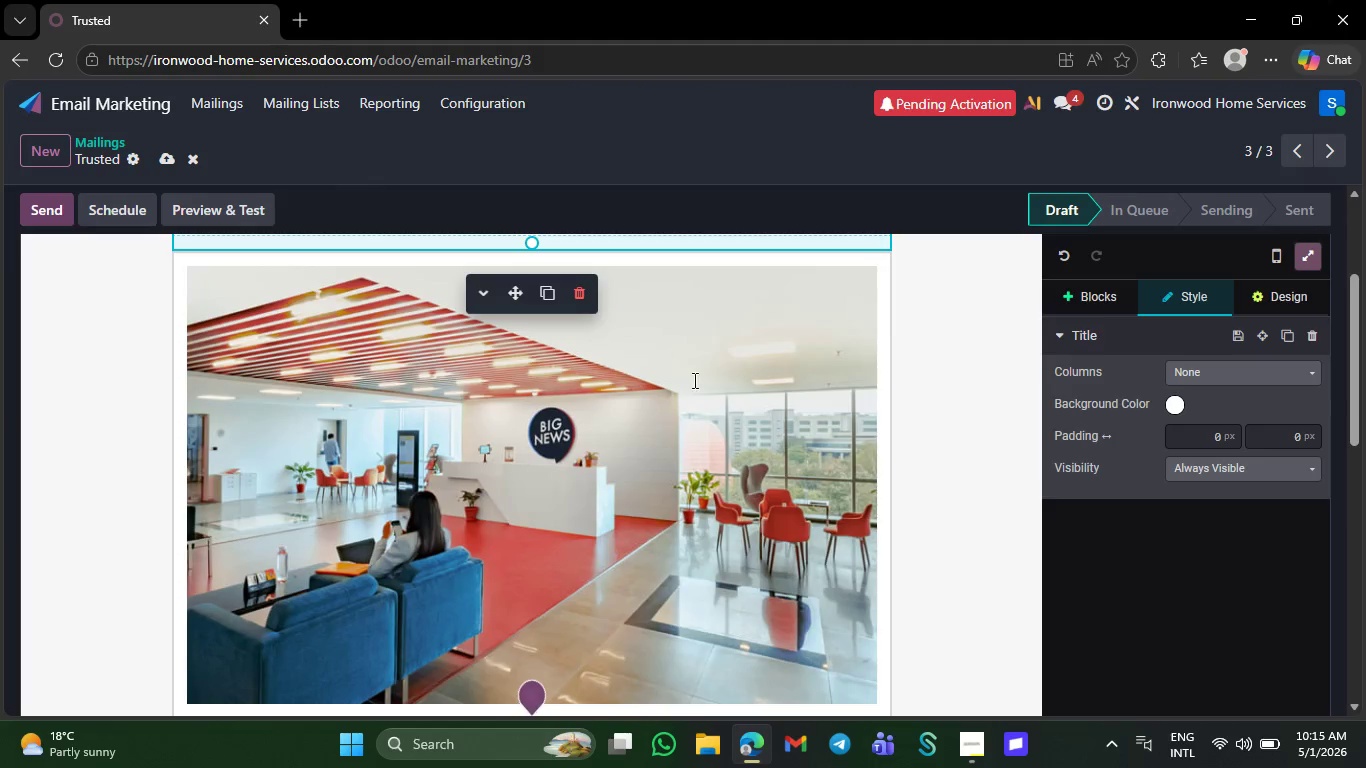 
scroll: coordinate [691, 407], scroll_direction: up, amount: 5.0
 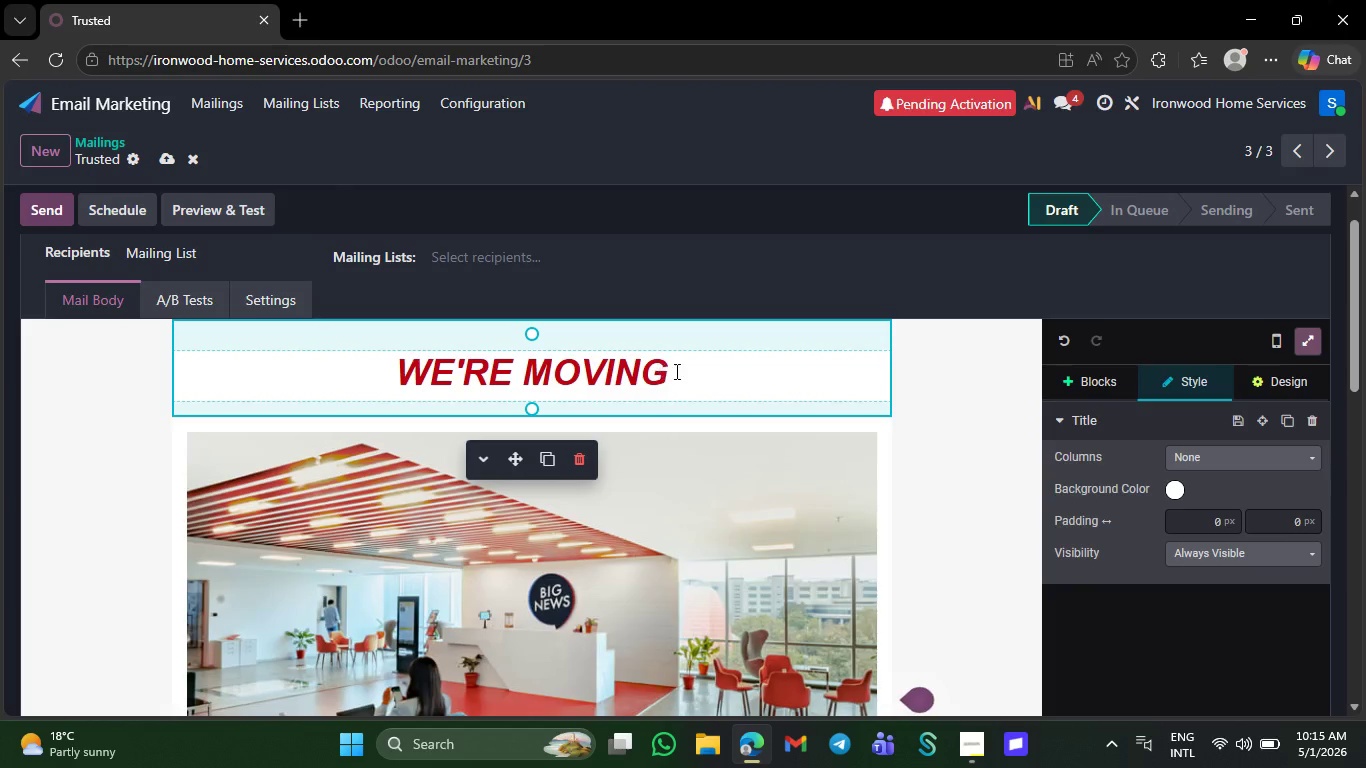 
left_click([675, 371])
 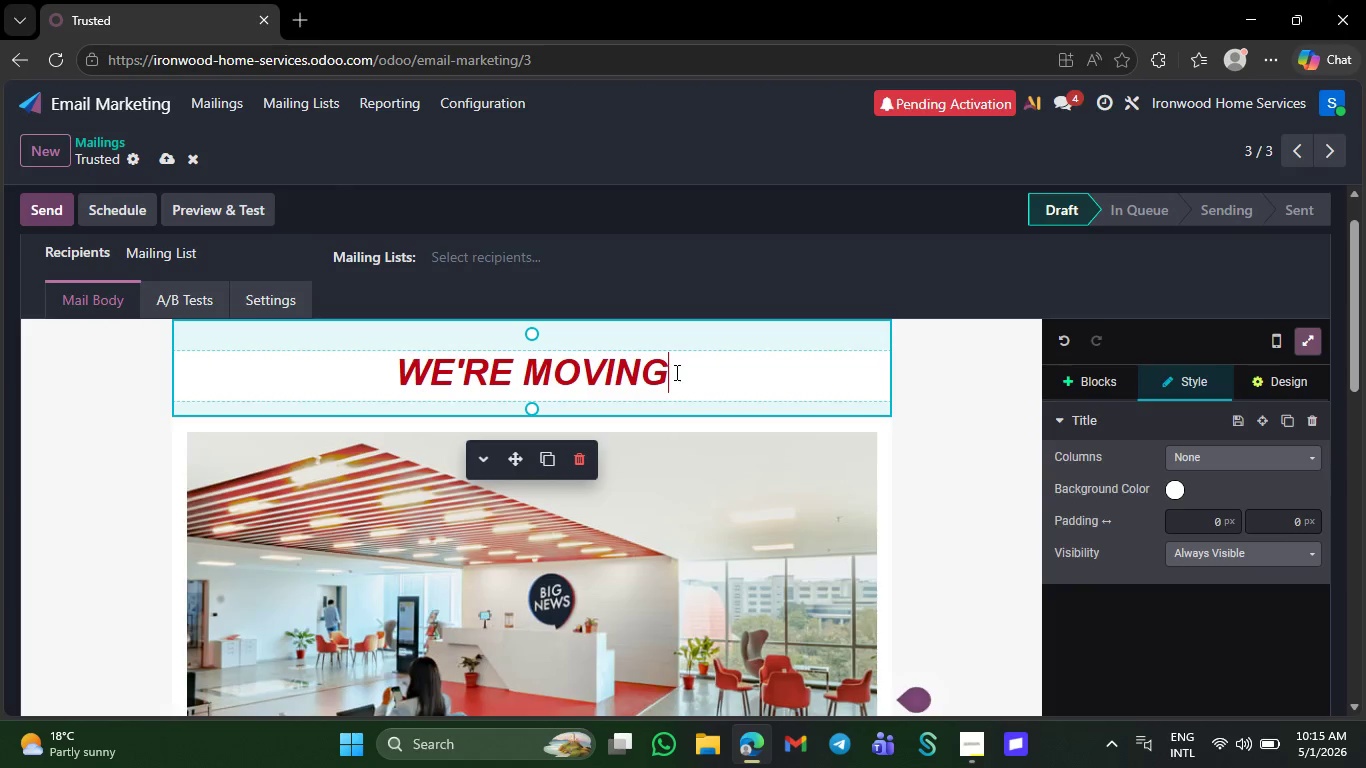 
key(Backspace)
 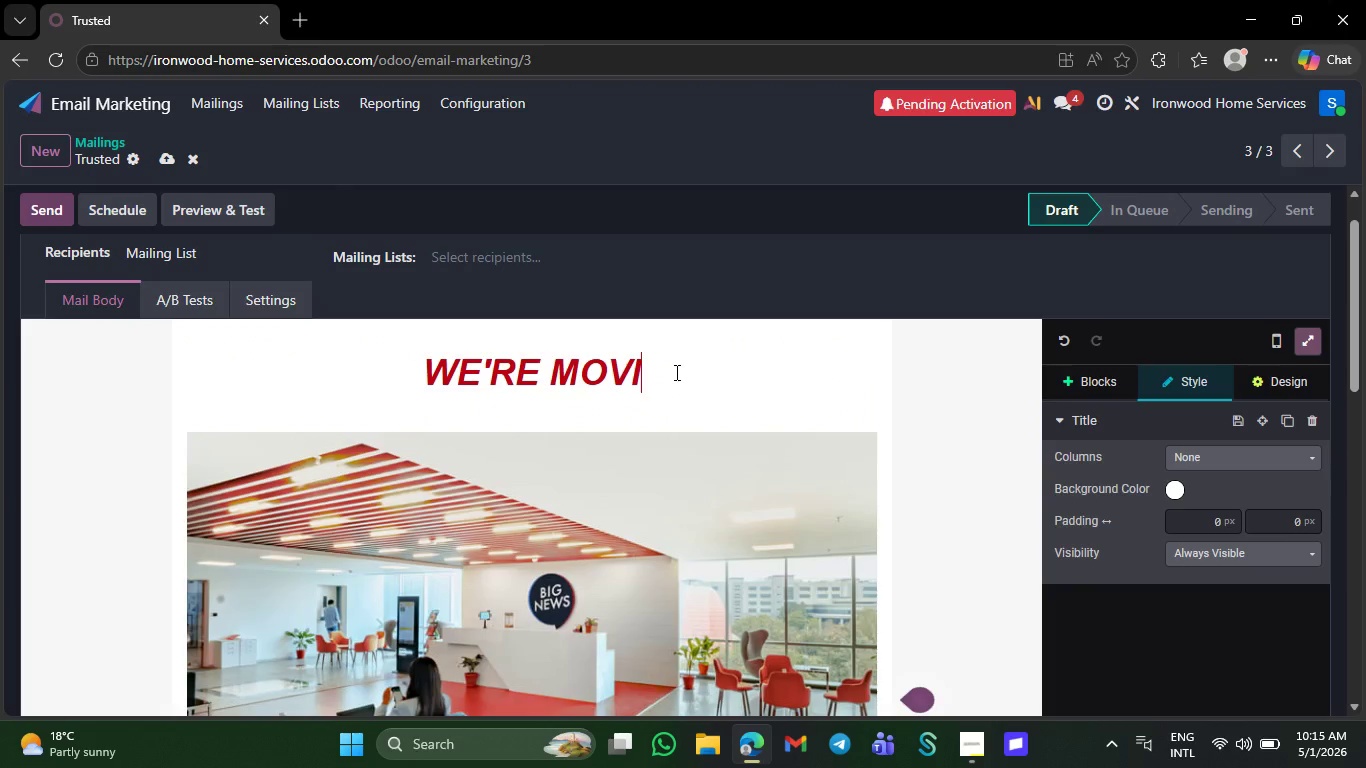 
key(Backspace)
 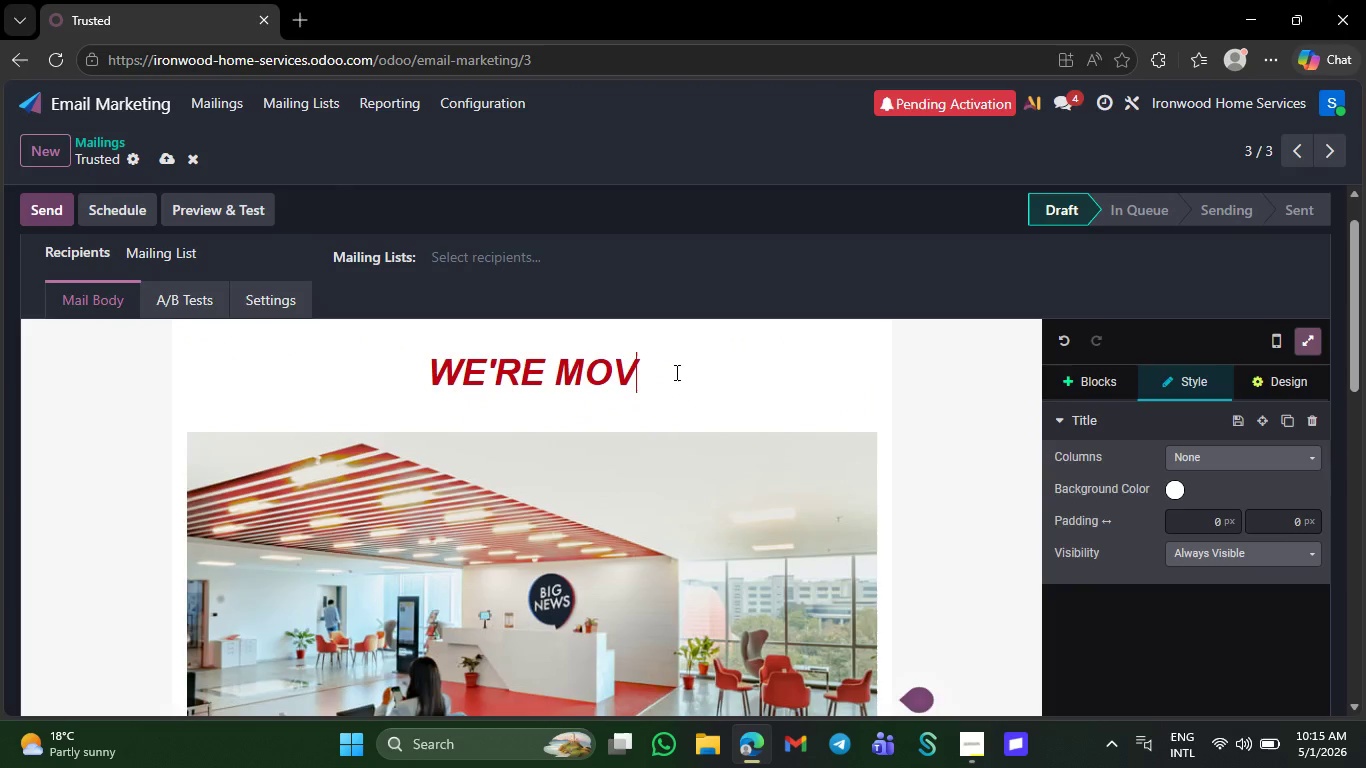 
key(Backspace)
 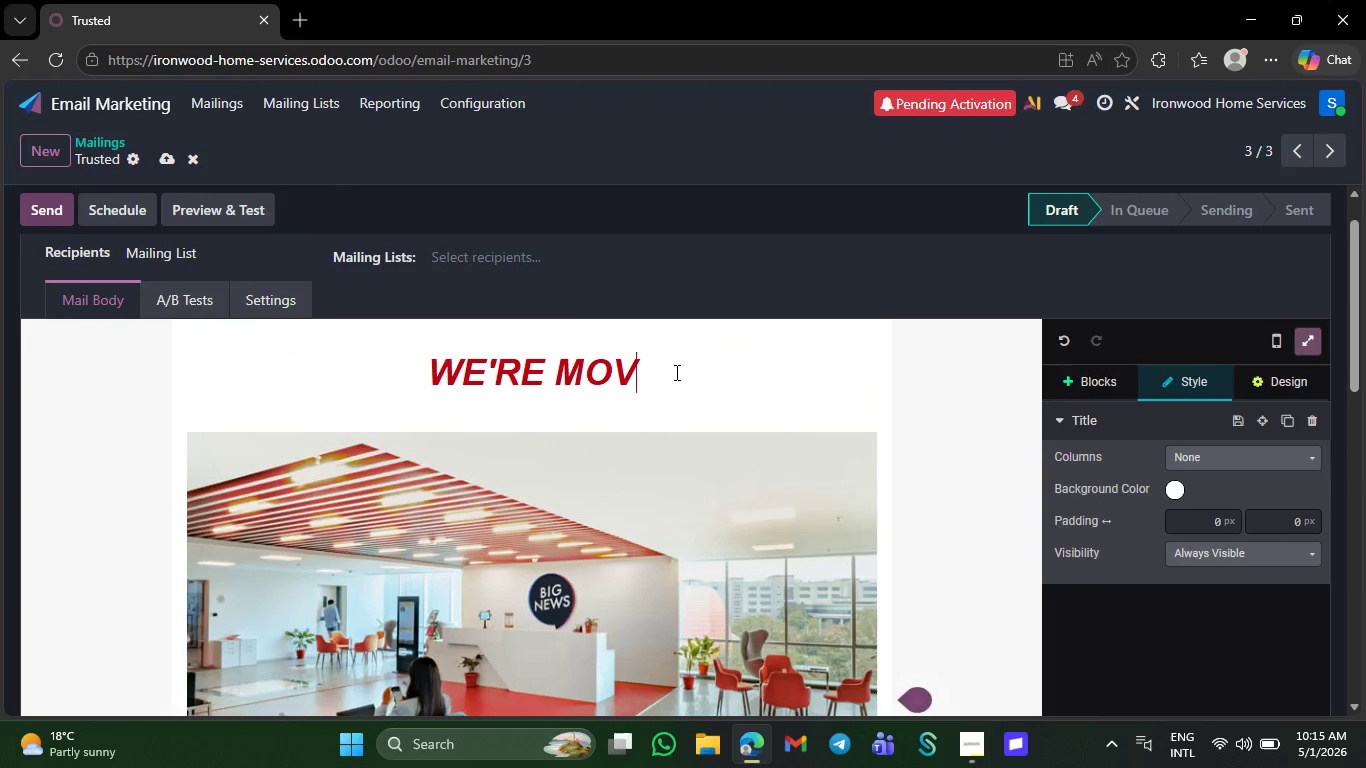 
key(Backspace)
 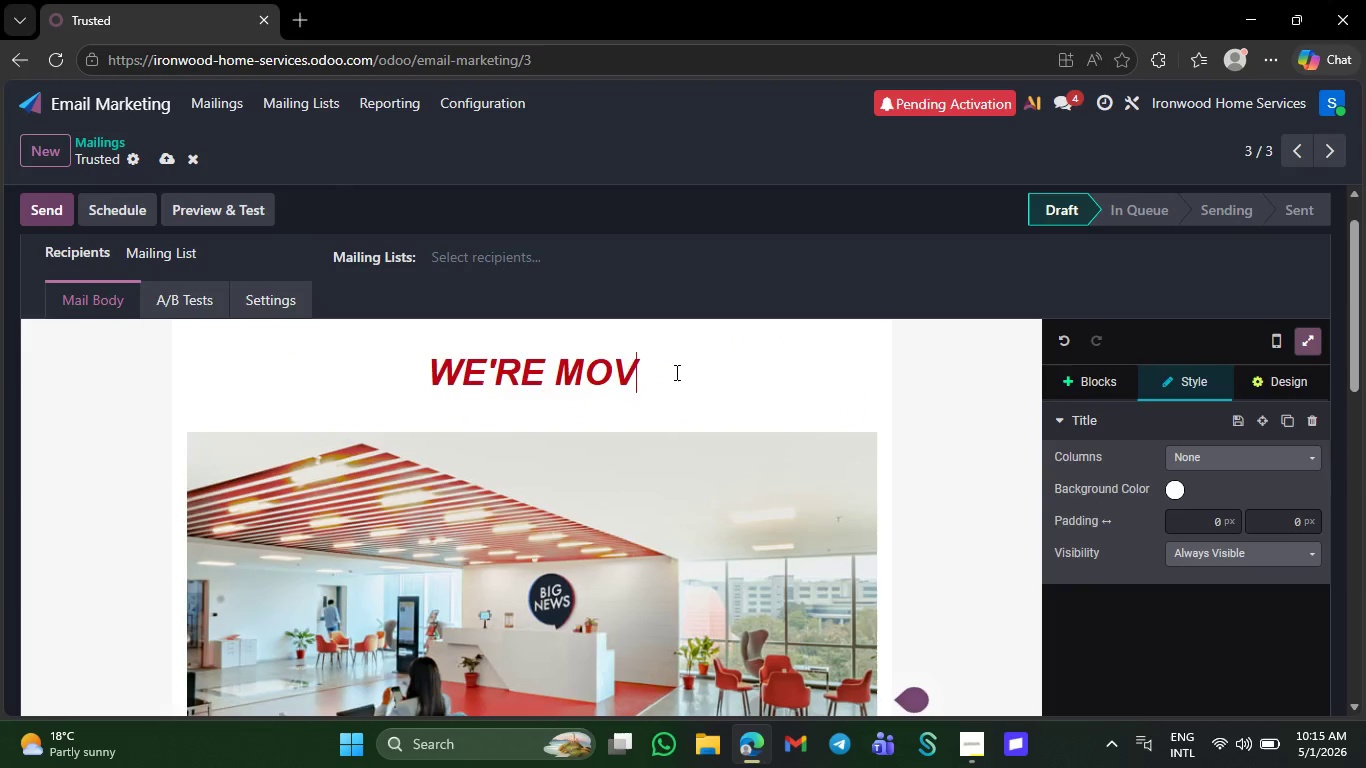 
key(Backspace)
 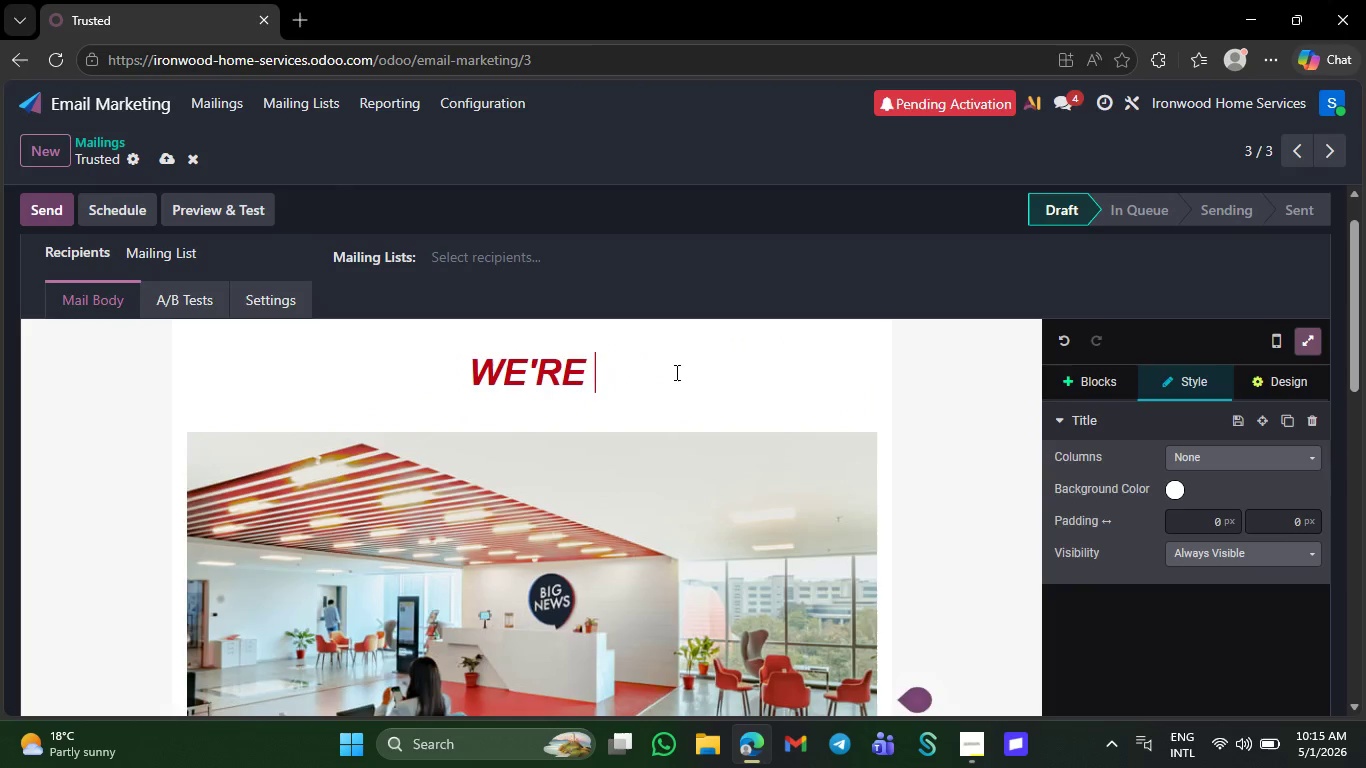 
key(Backspace)
 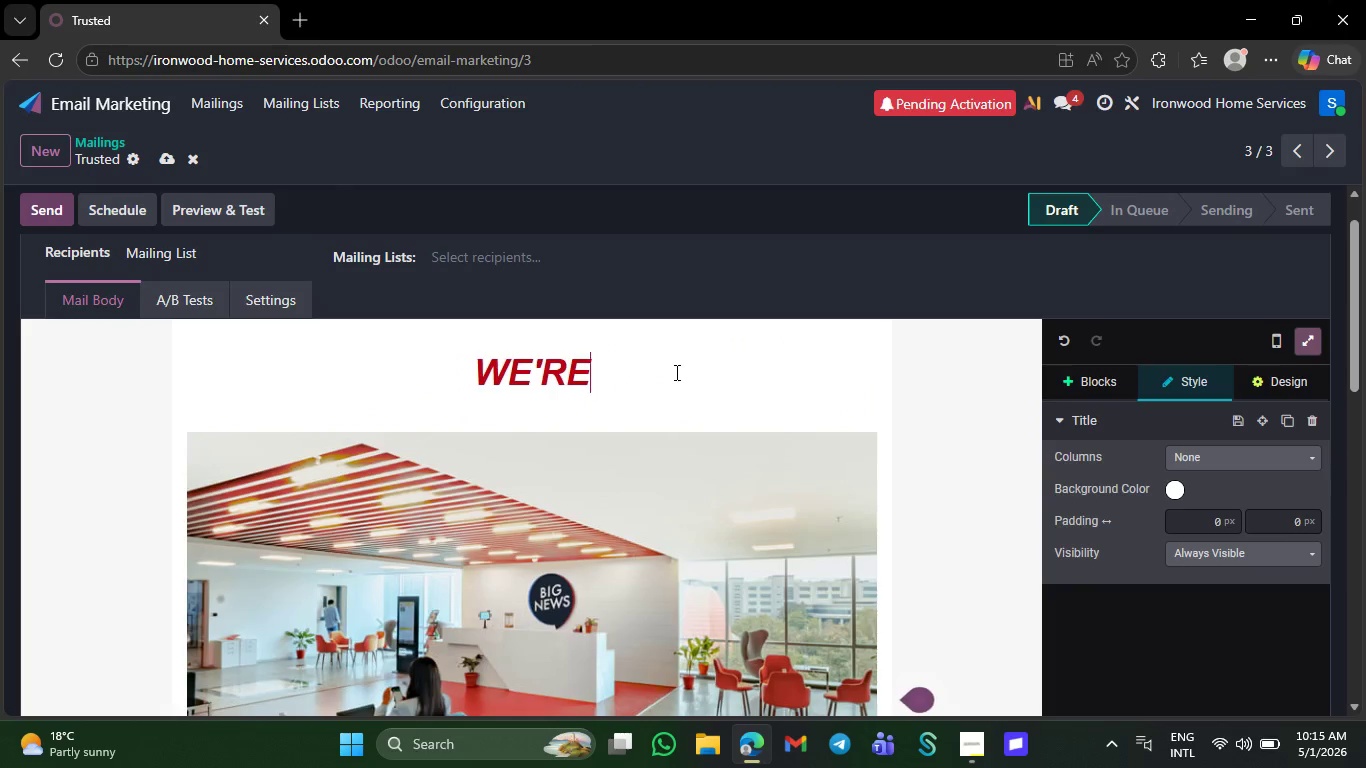 
key(Backspace)
 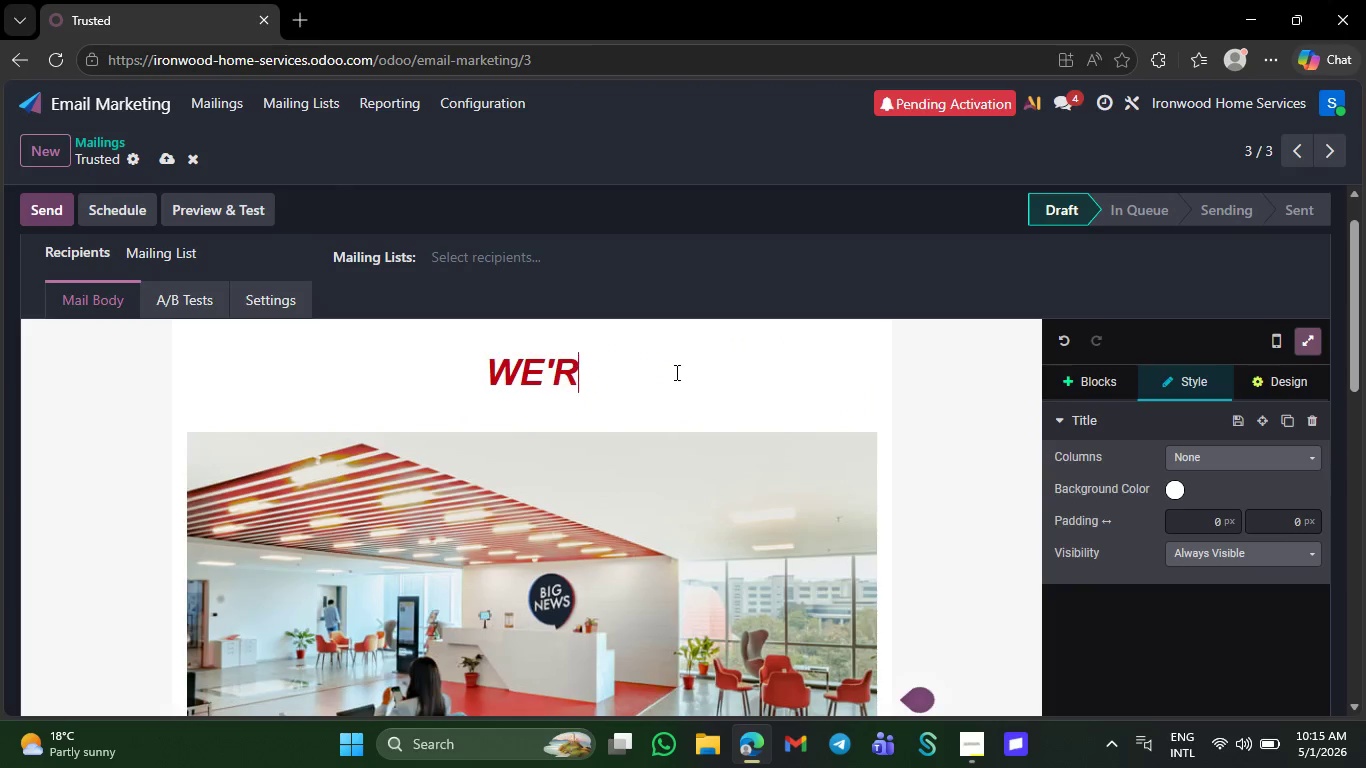 
key(Backspace)
 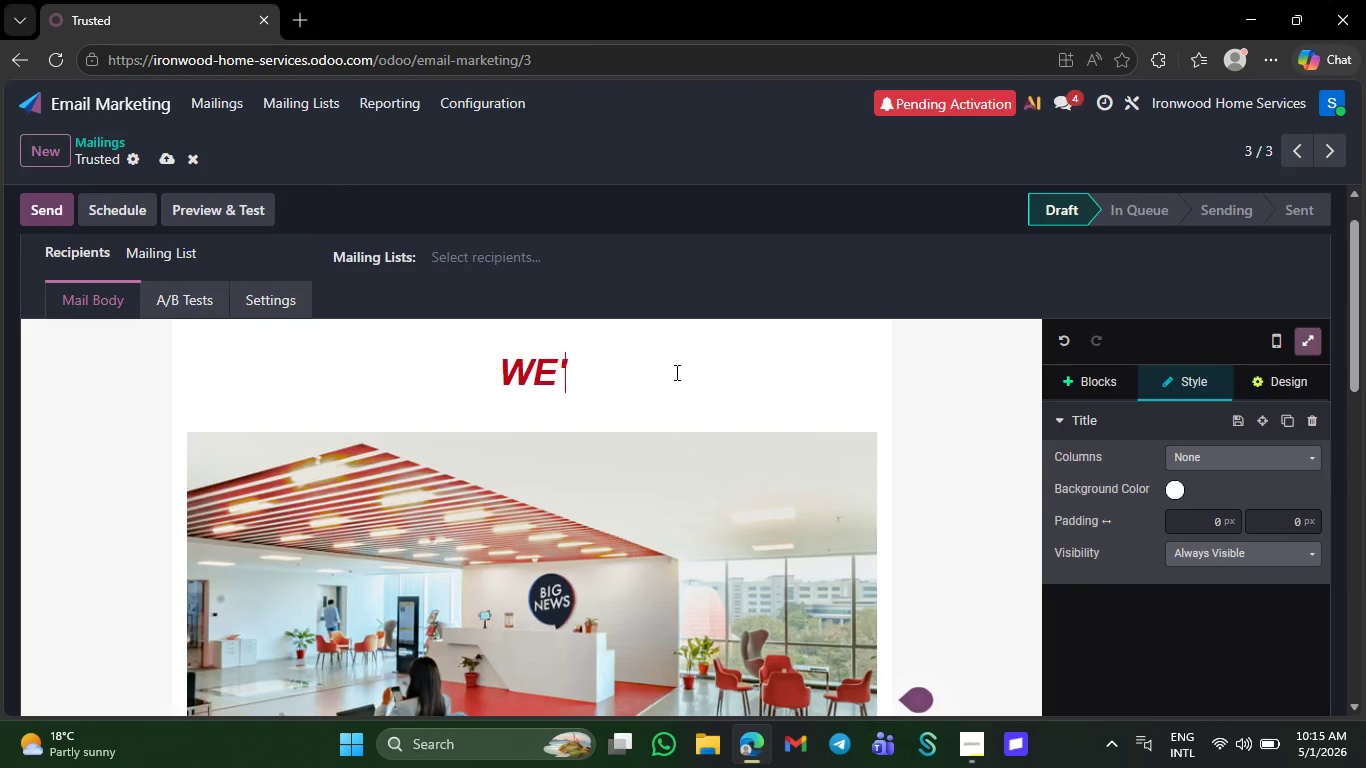 
key(Backspace)
 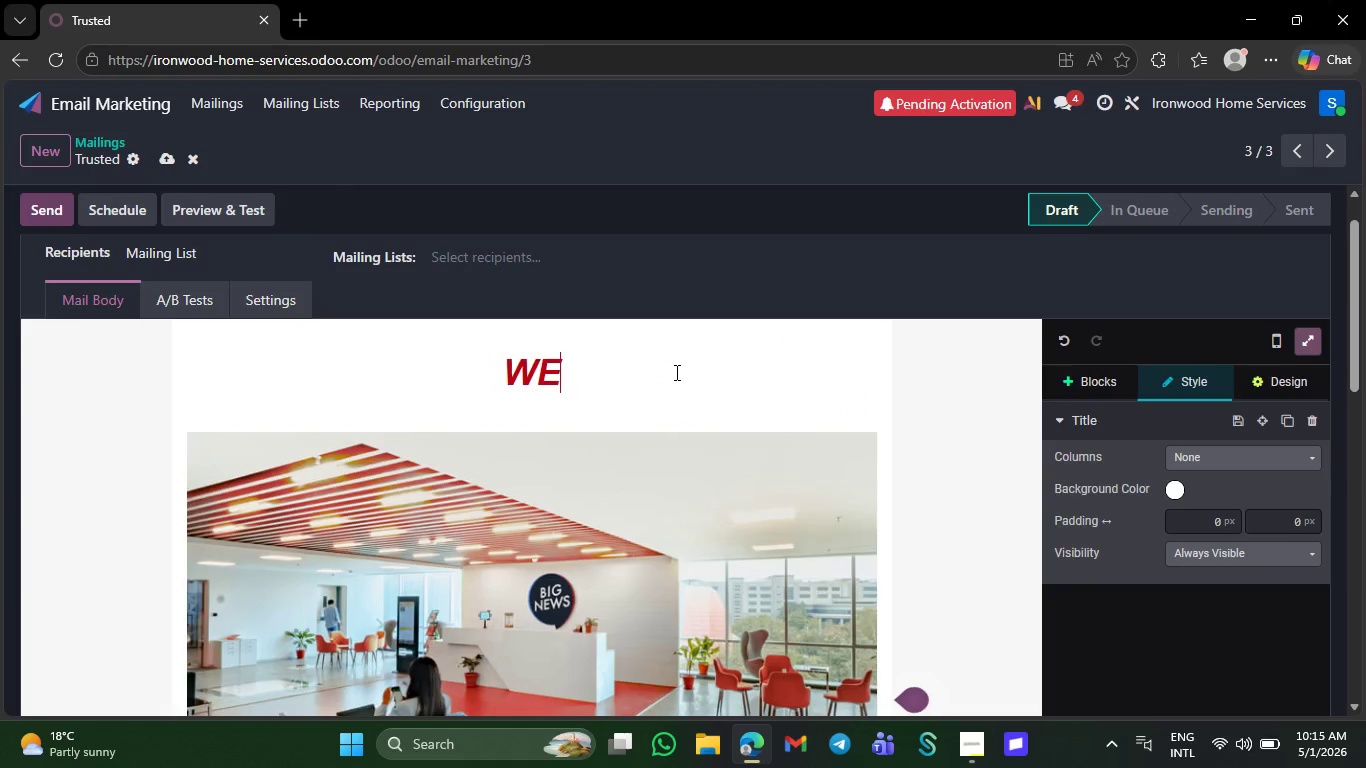 
key(Backspace)
 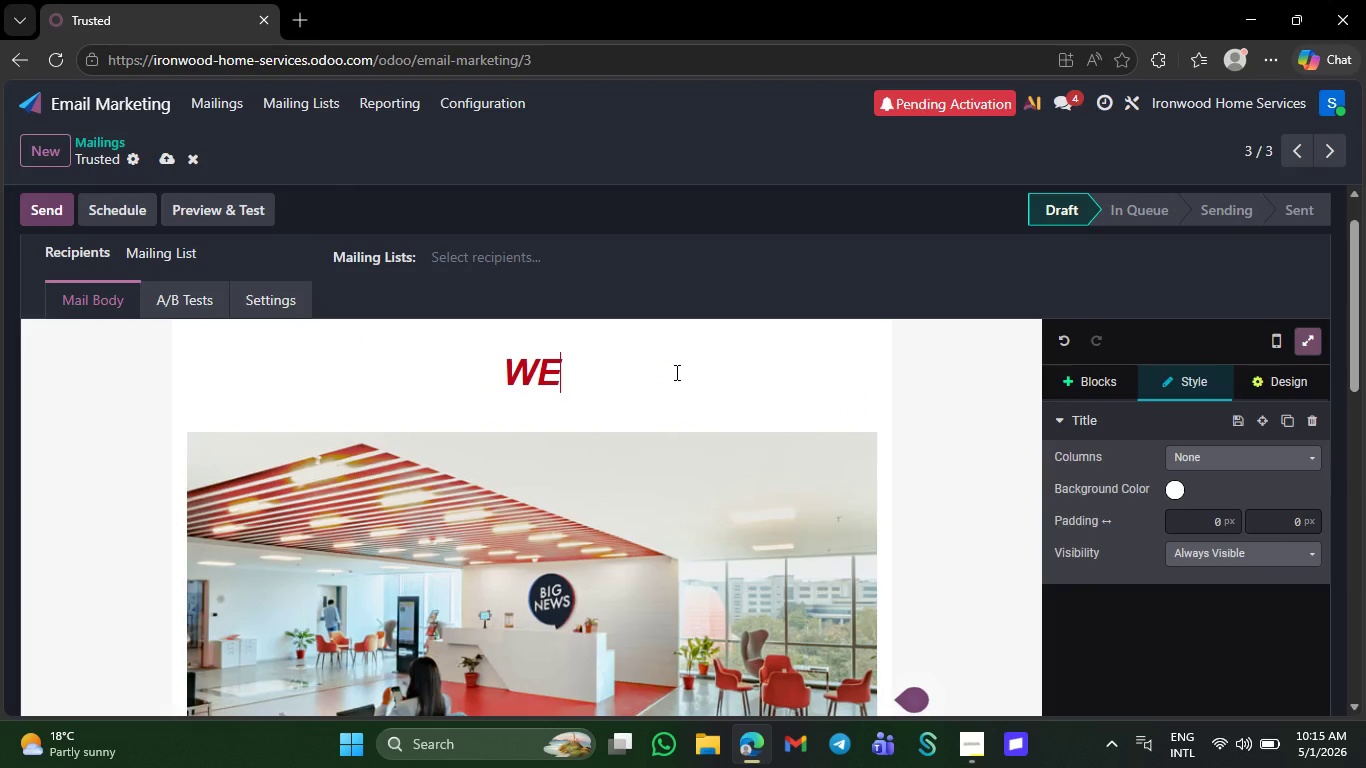 
key(Backspace)
 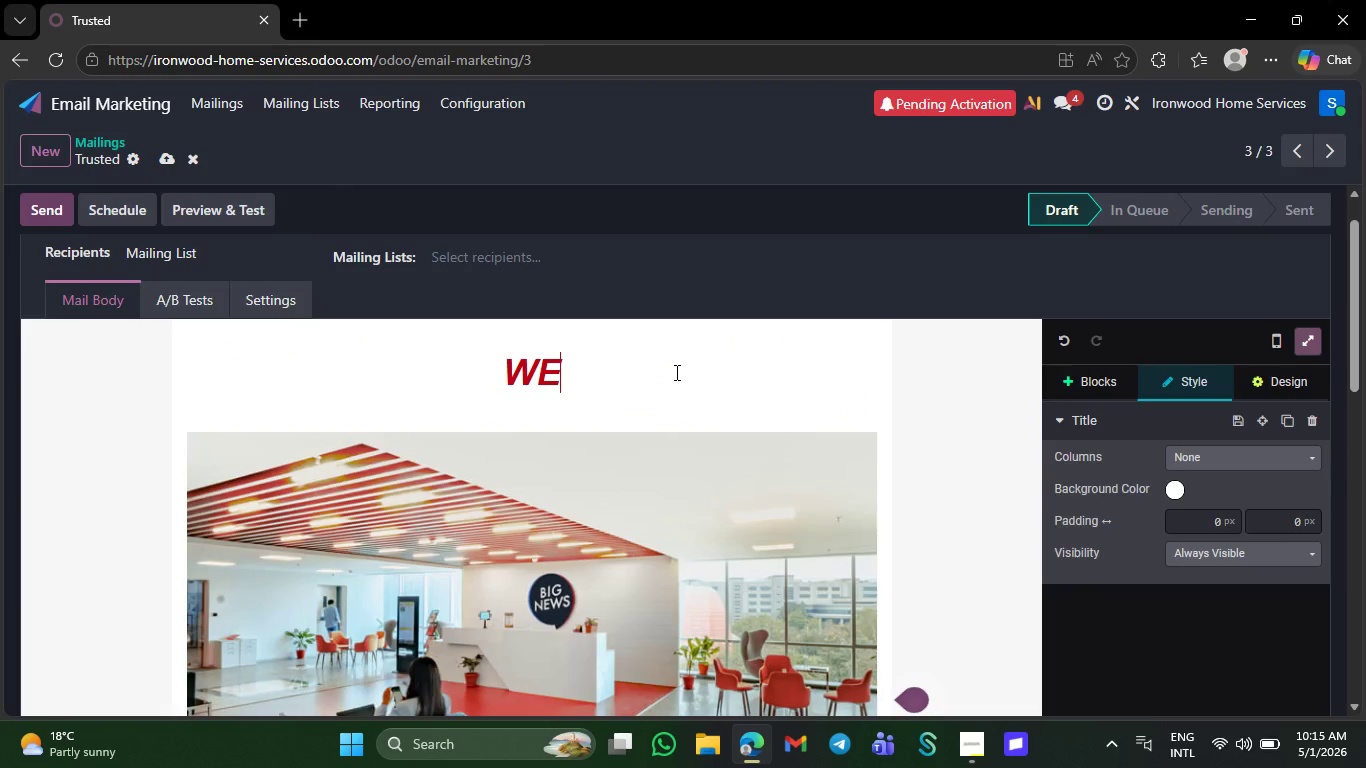 
key(Backspace)
 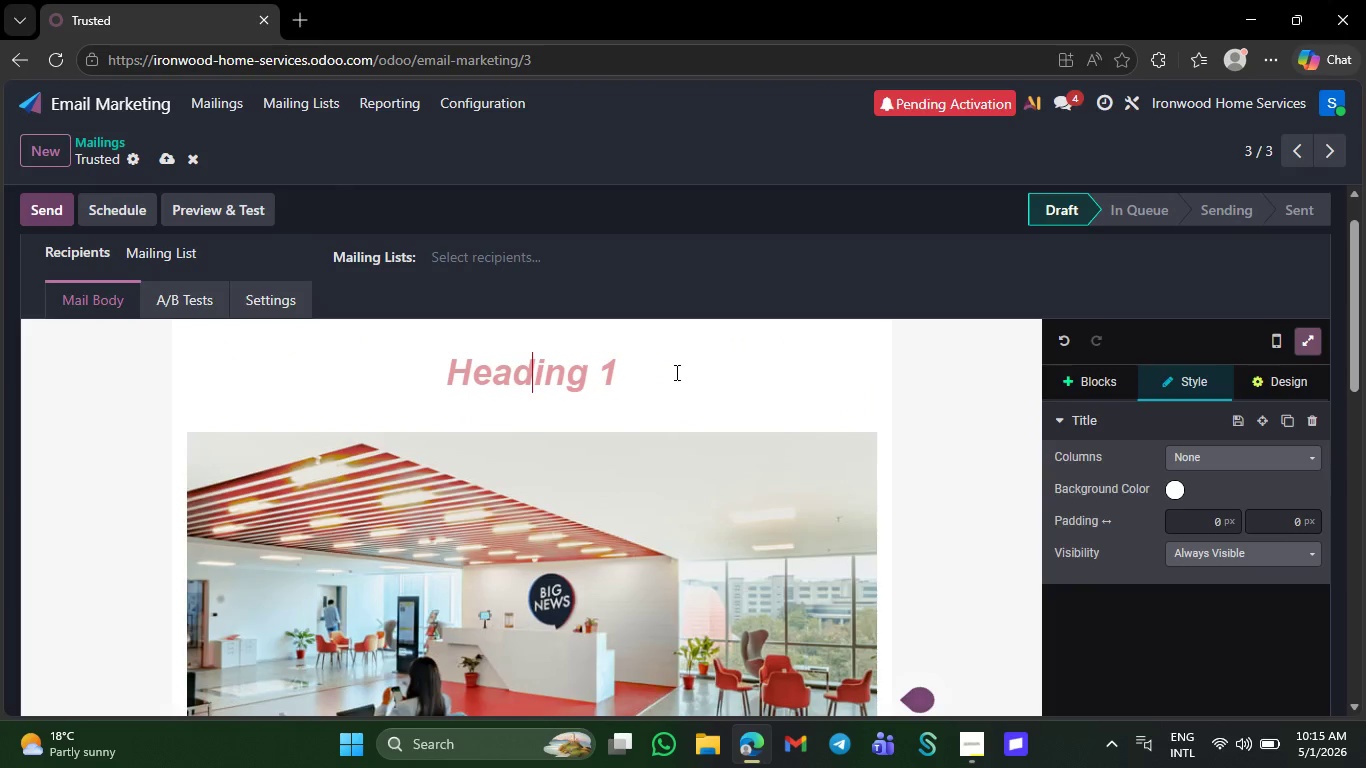 
key(Backspace)
 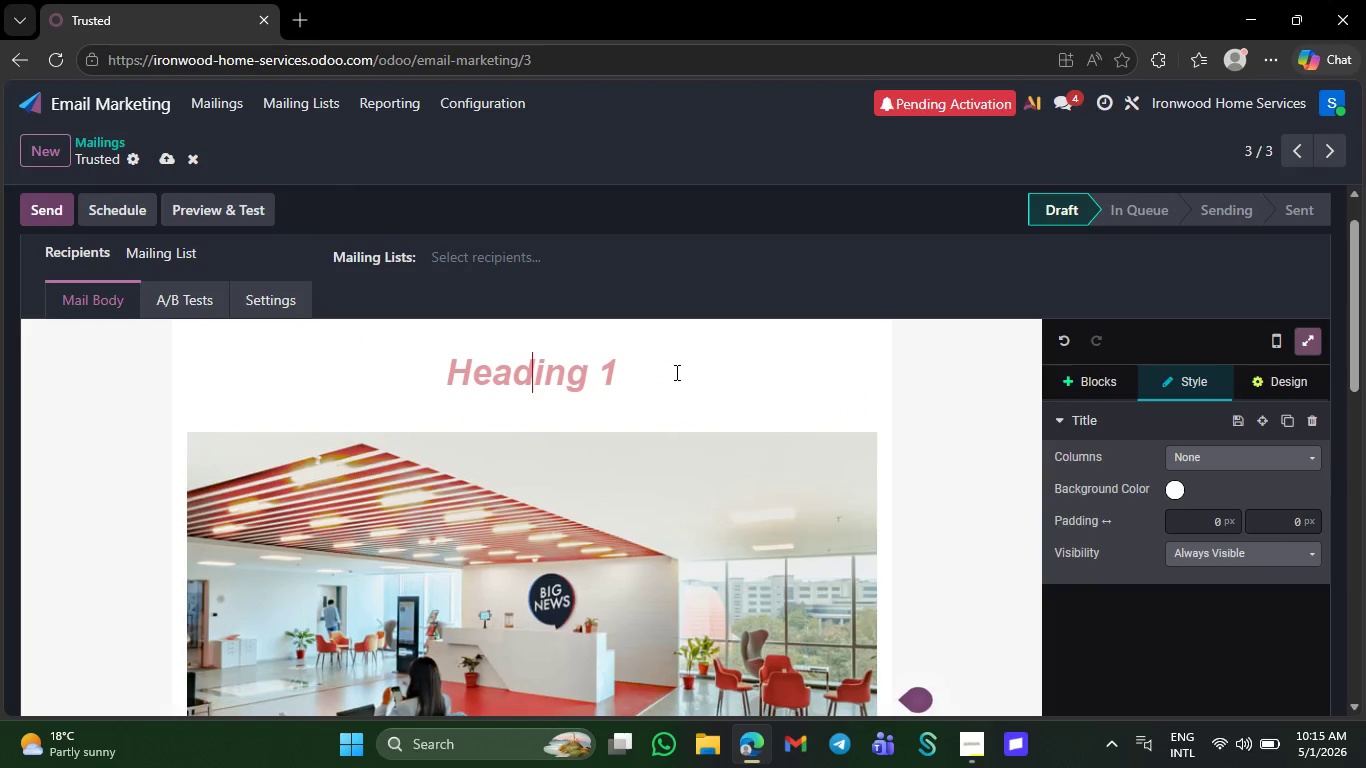 
key(Backspace)
 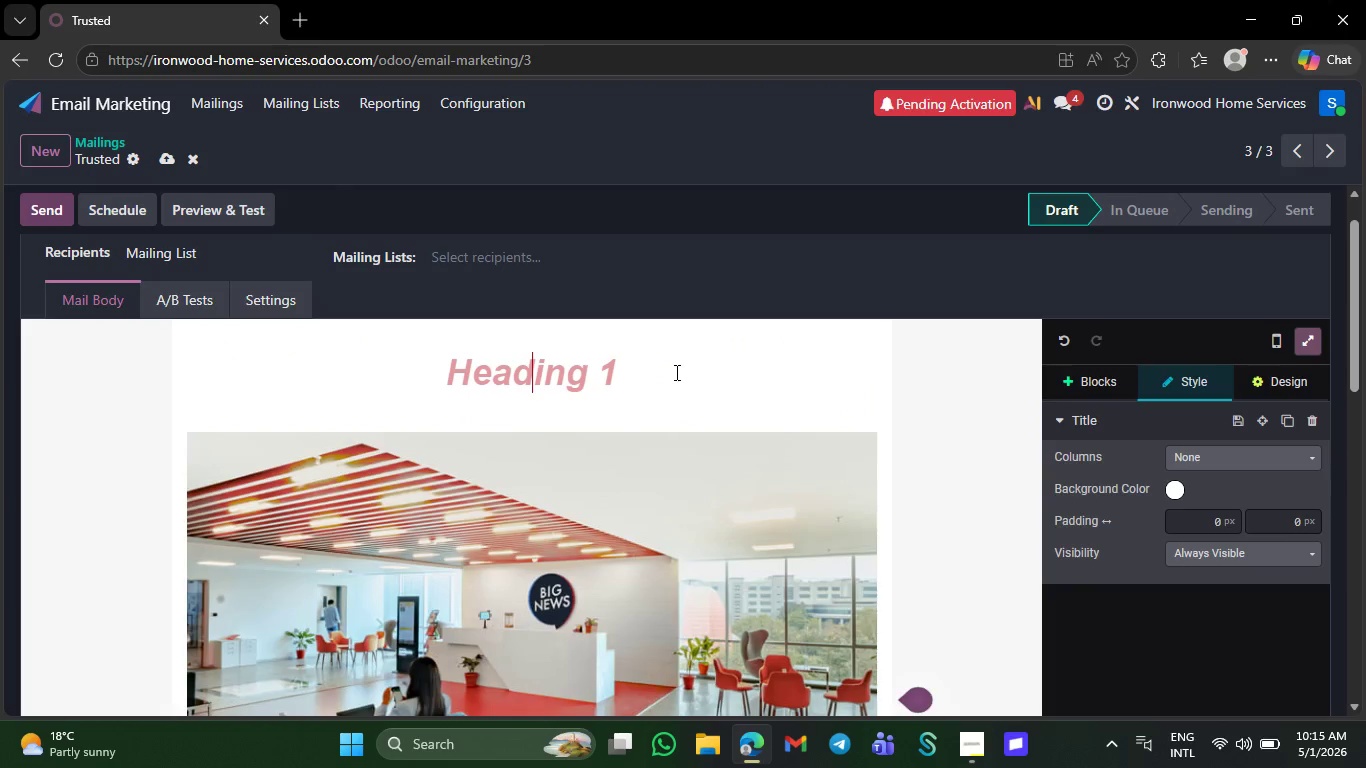 
key(Backspace)
 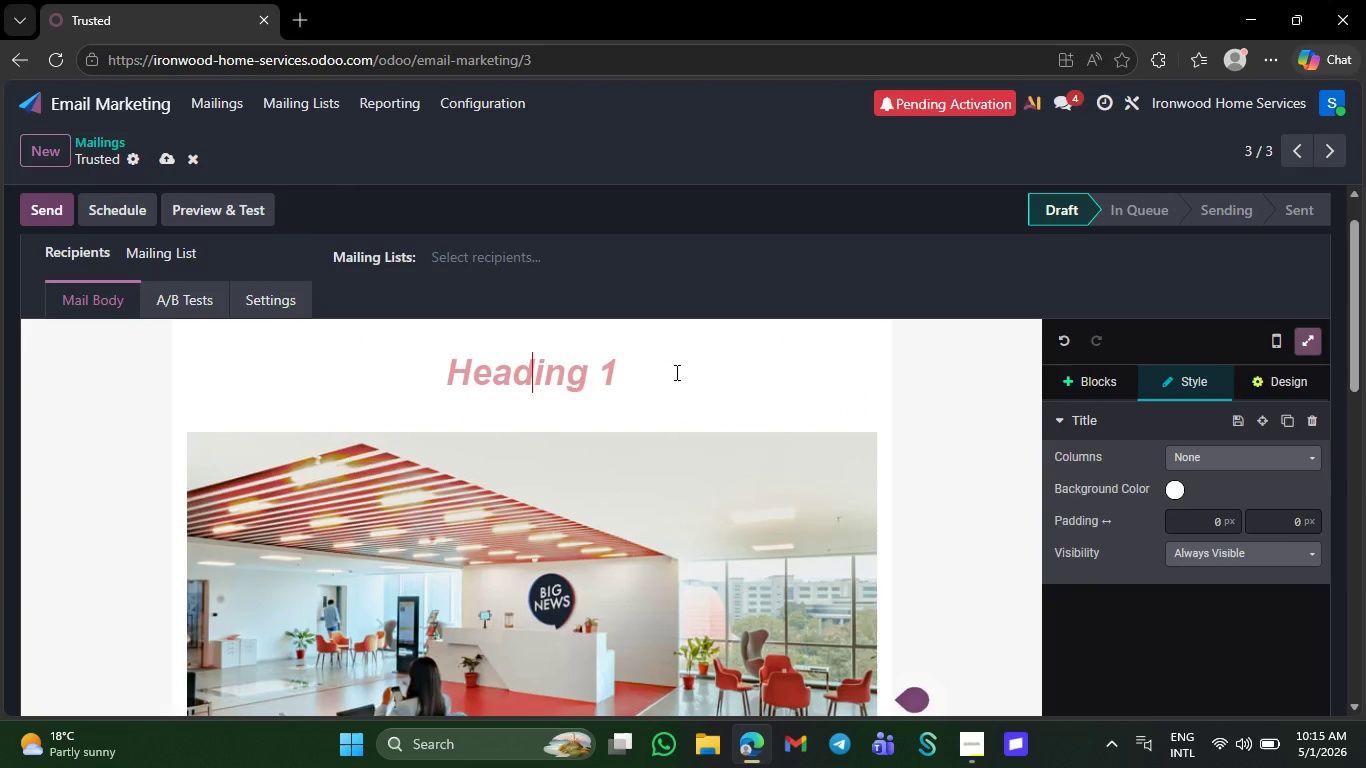 
key(Backspace)
 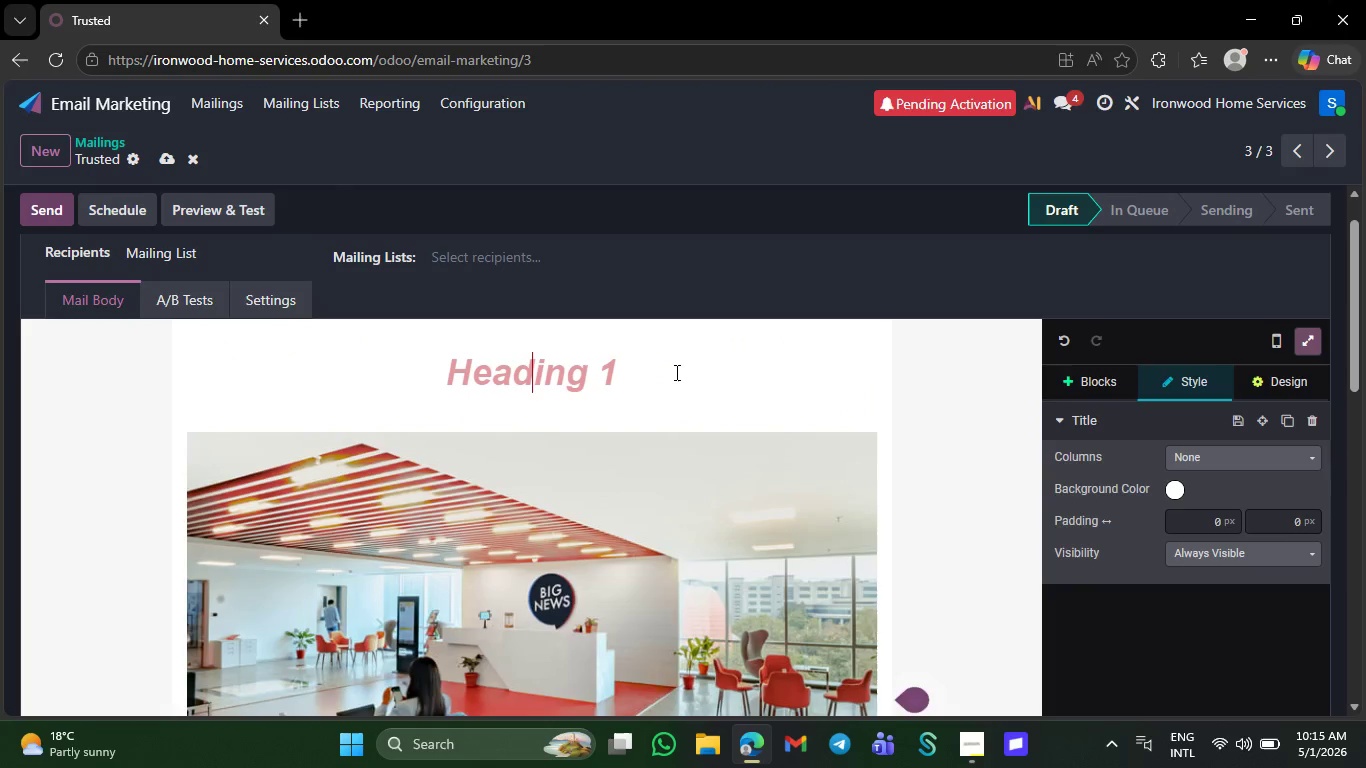 
key(Backspace)
 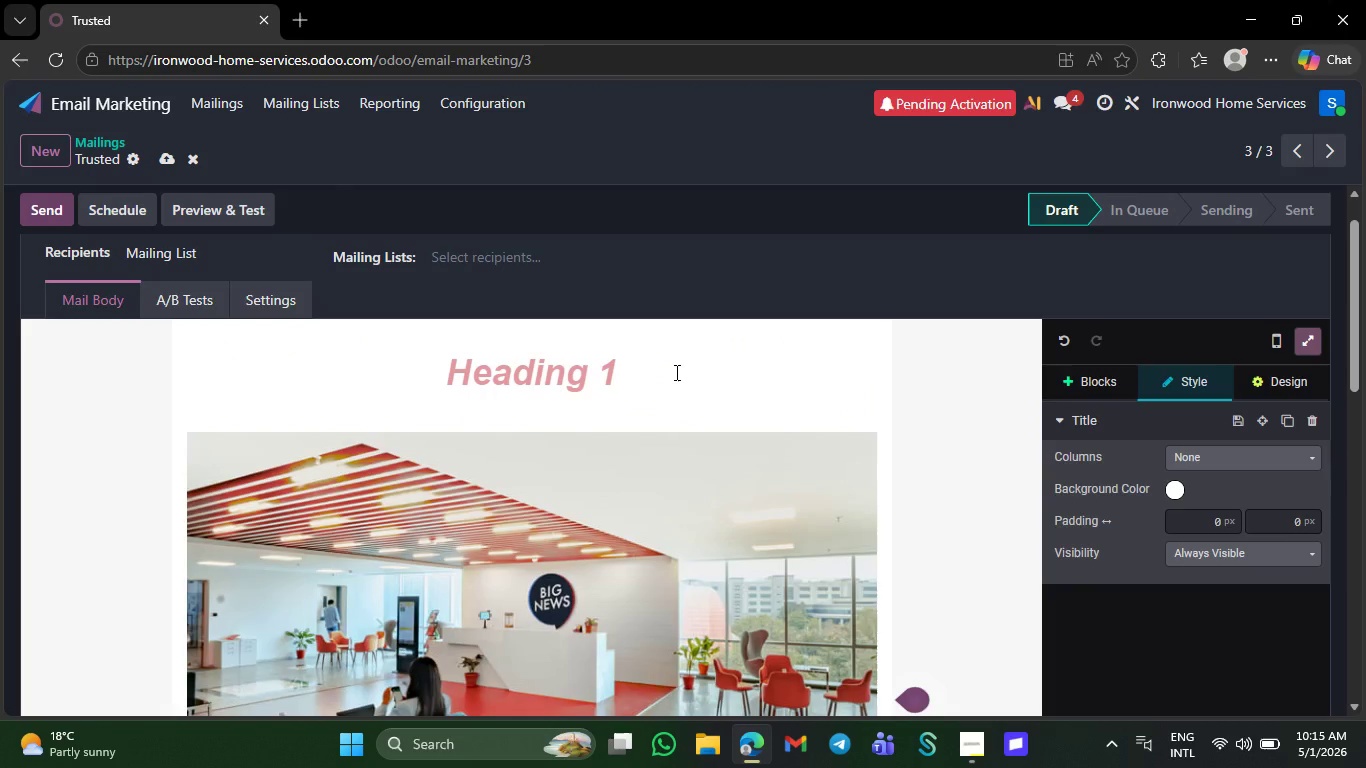 
key(Backspace)
 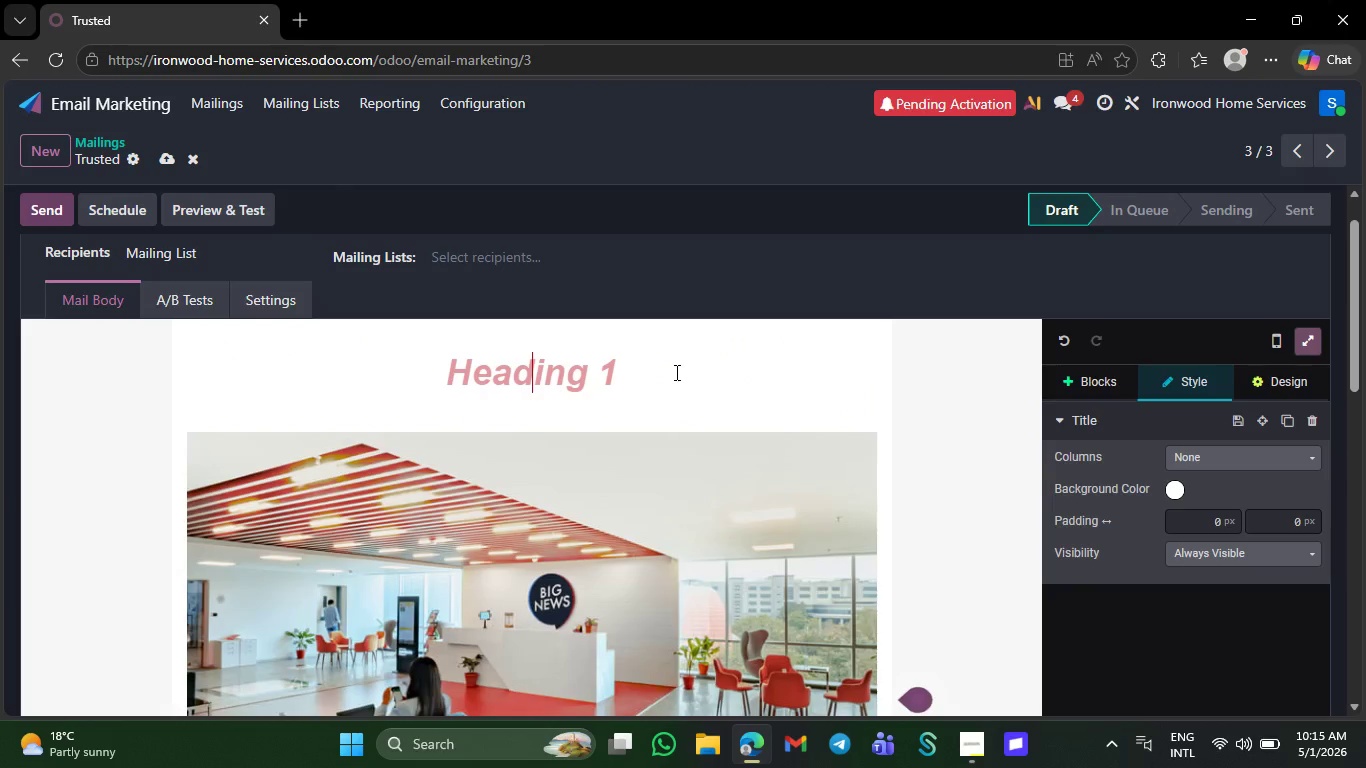 
key(Backspace)
 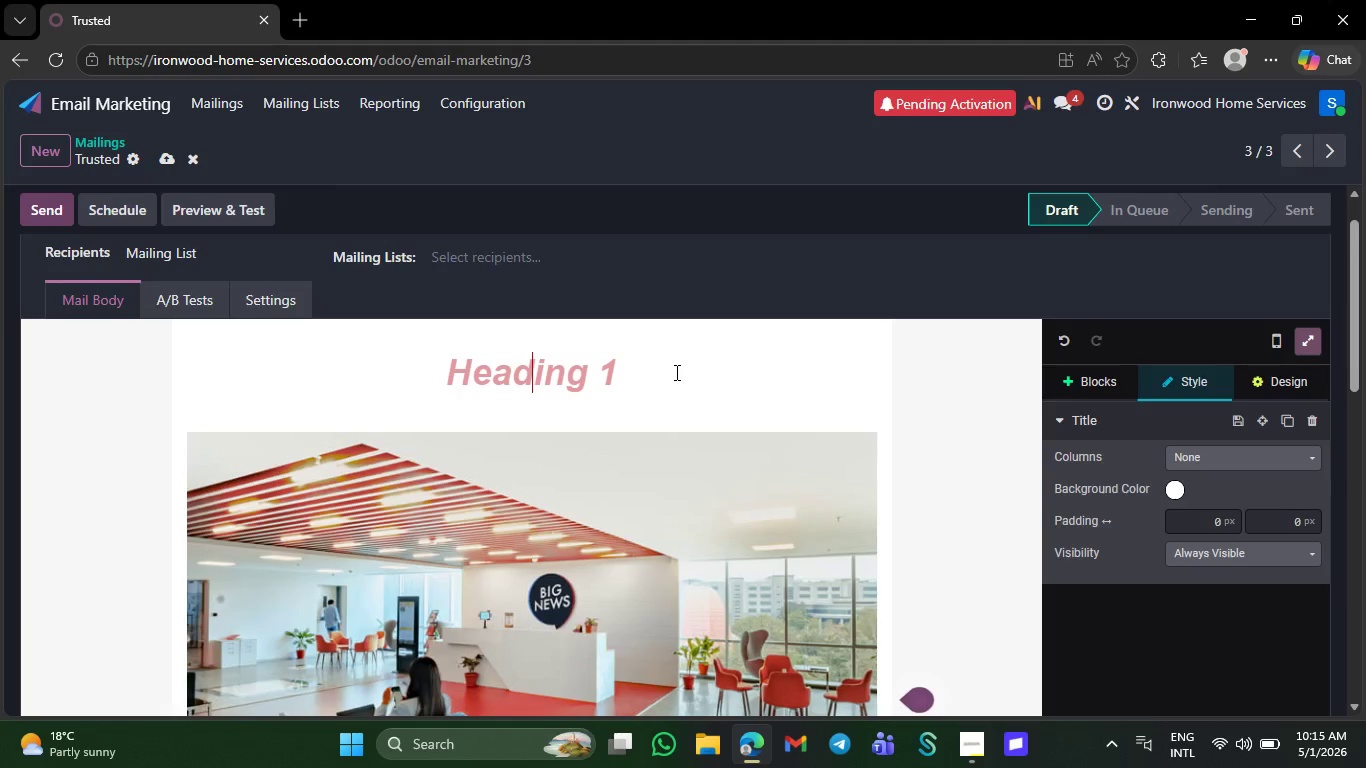 
key(Backspace)
 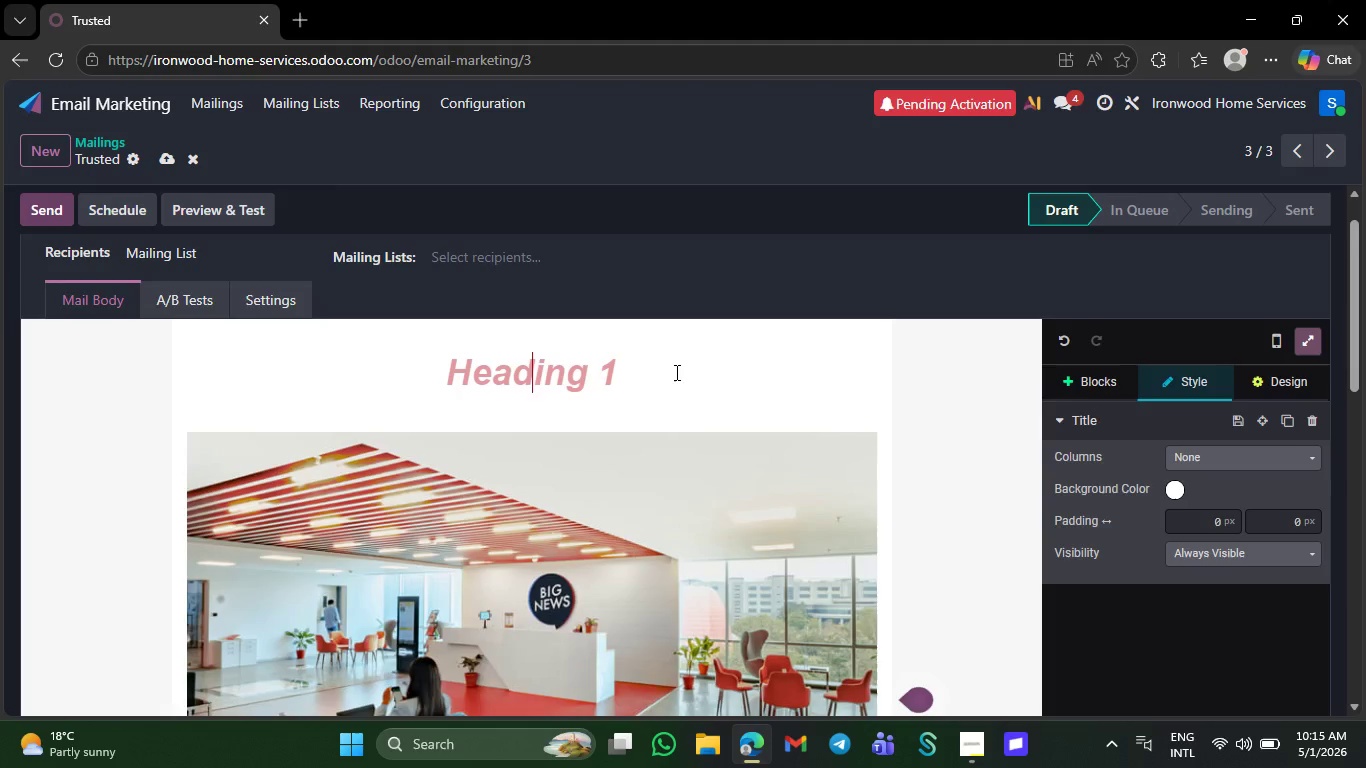 
key(CapsLock)
 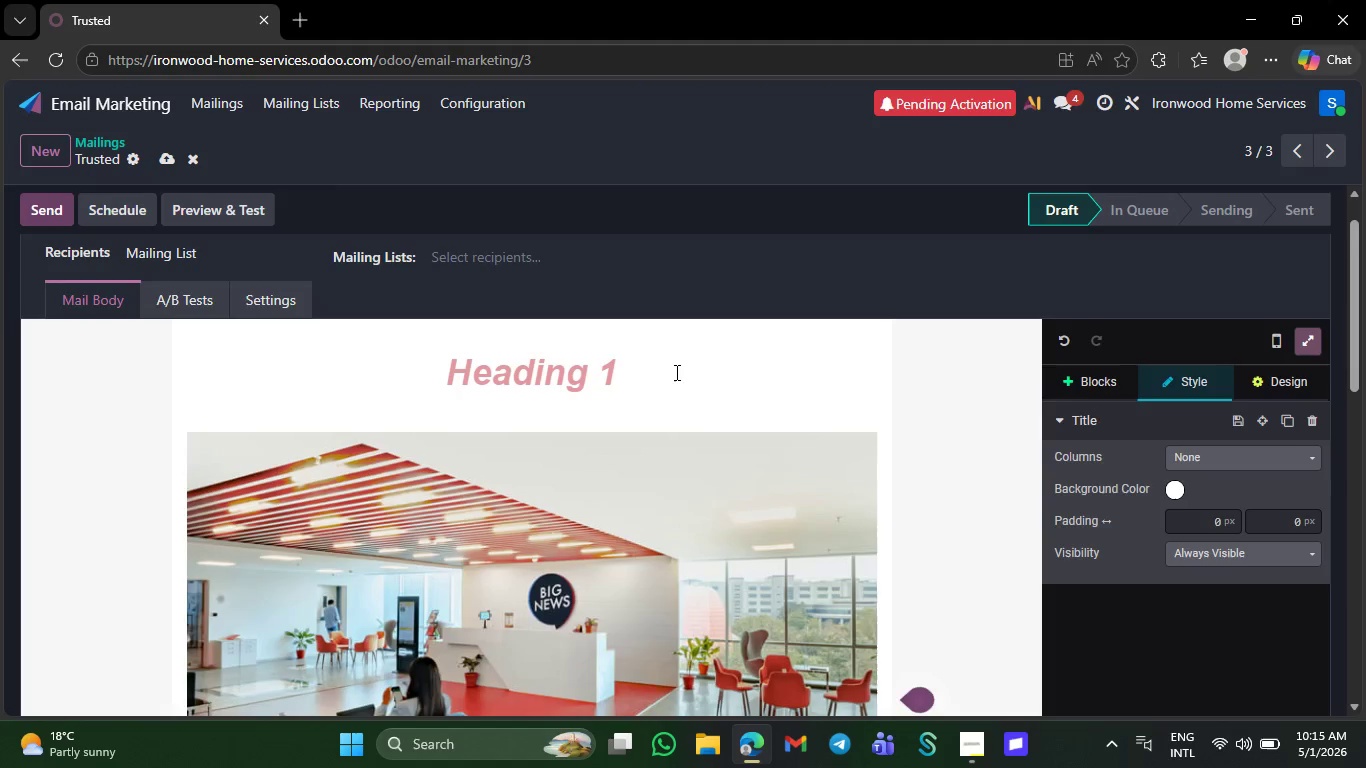 
key(H)
 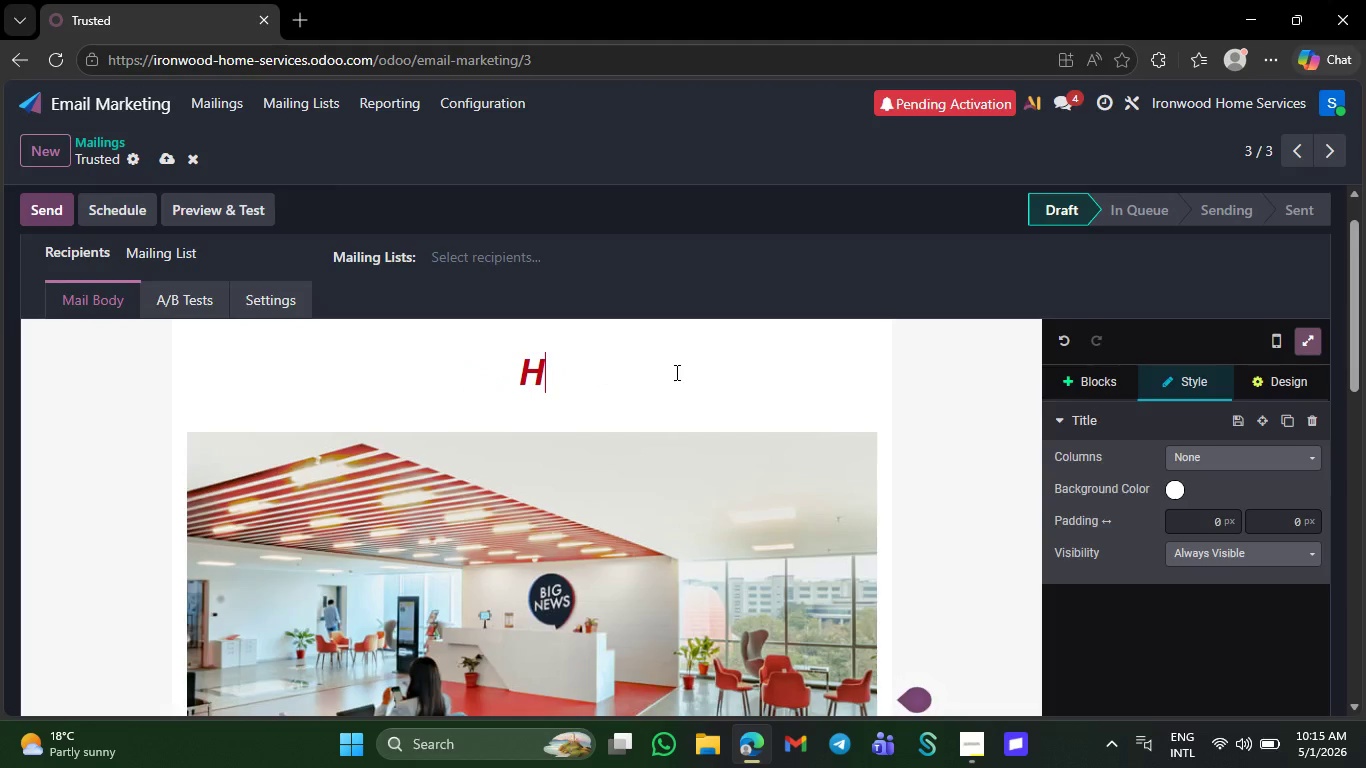 
key(CapsLock)
 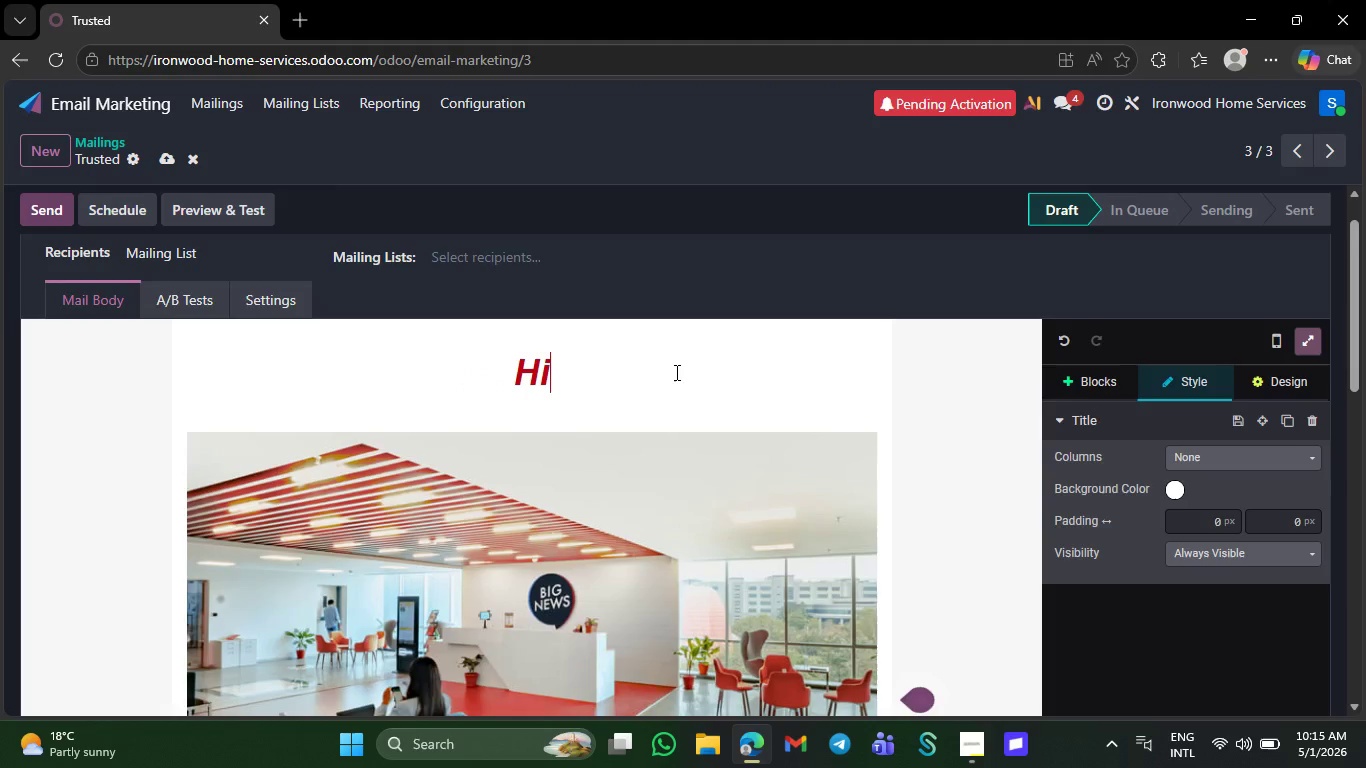 
key(I)
 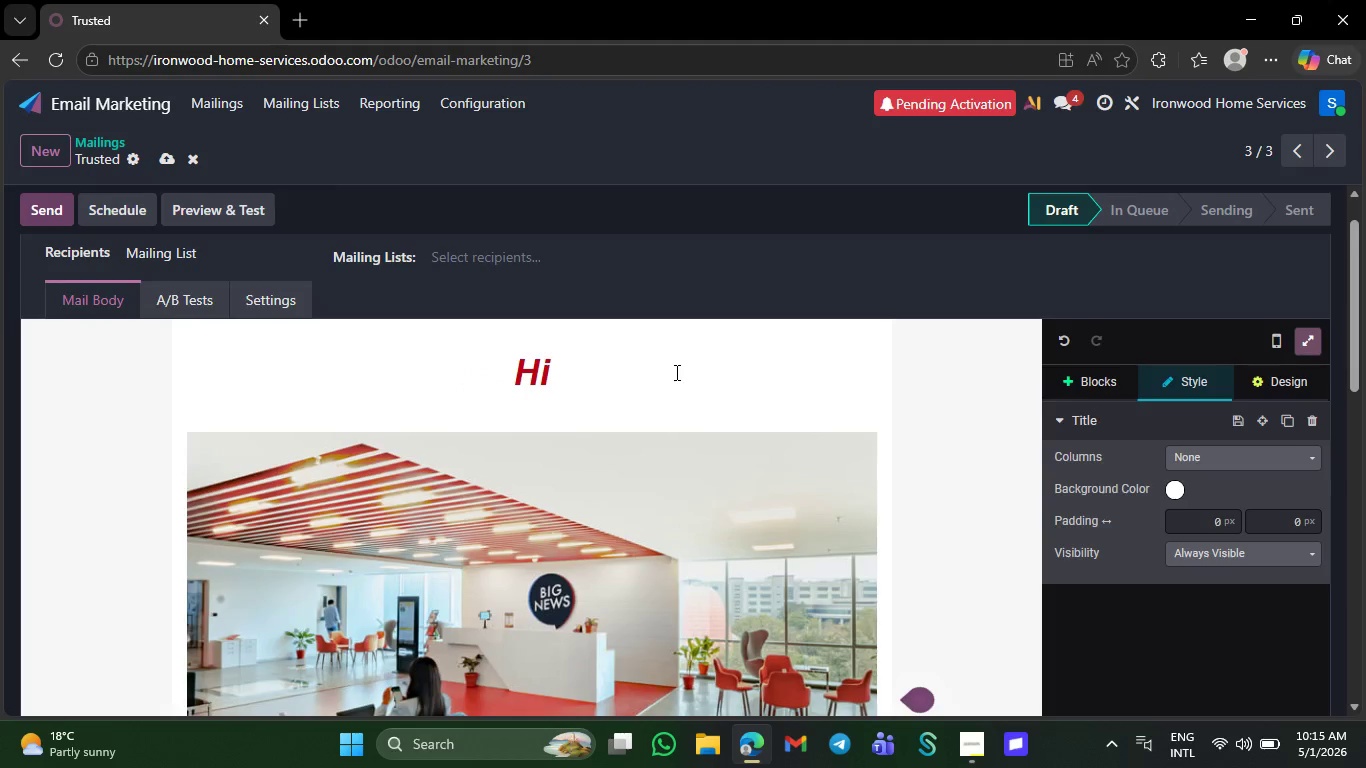 
wait(5.31)
 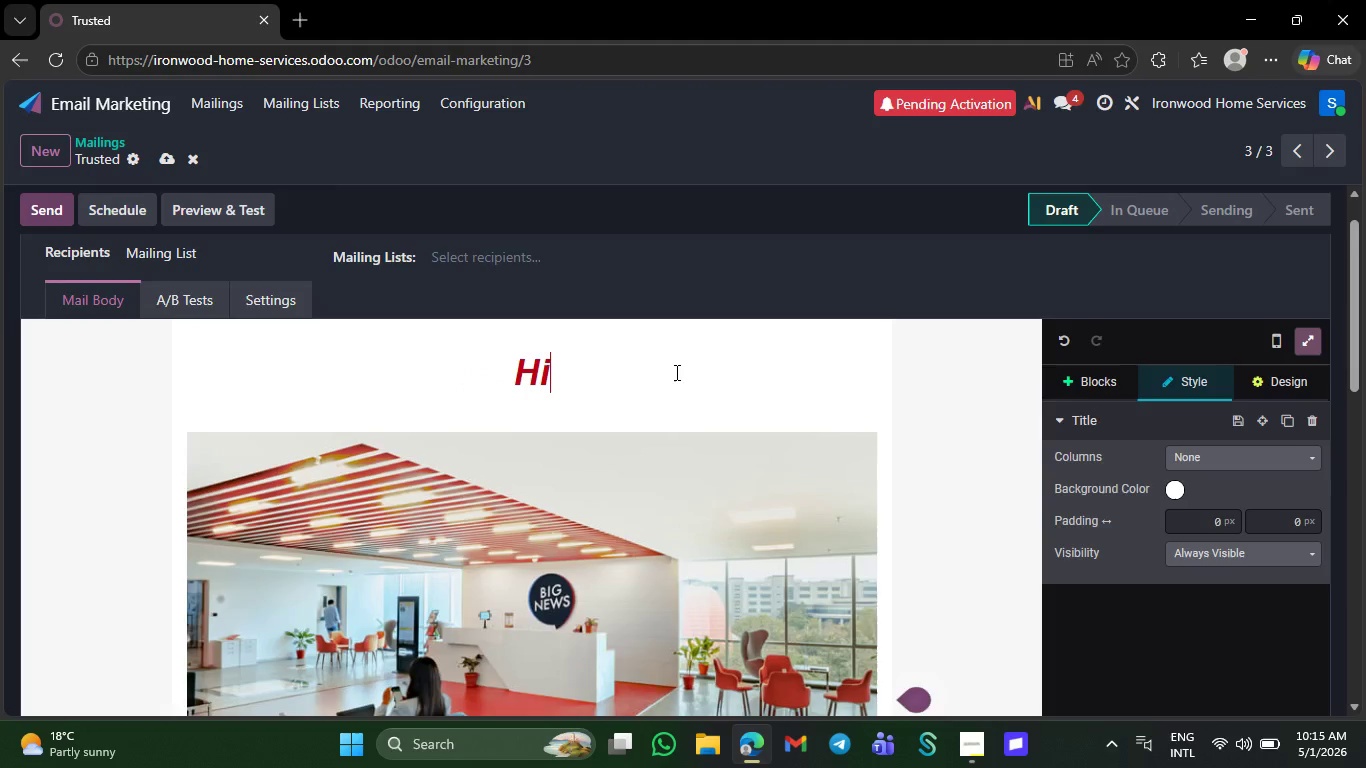 
type(gh)
 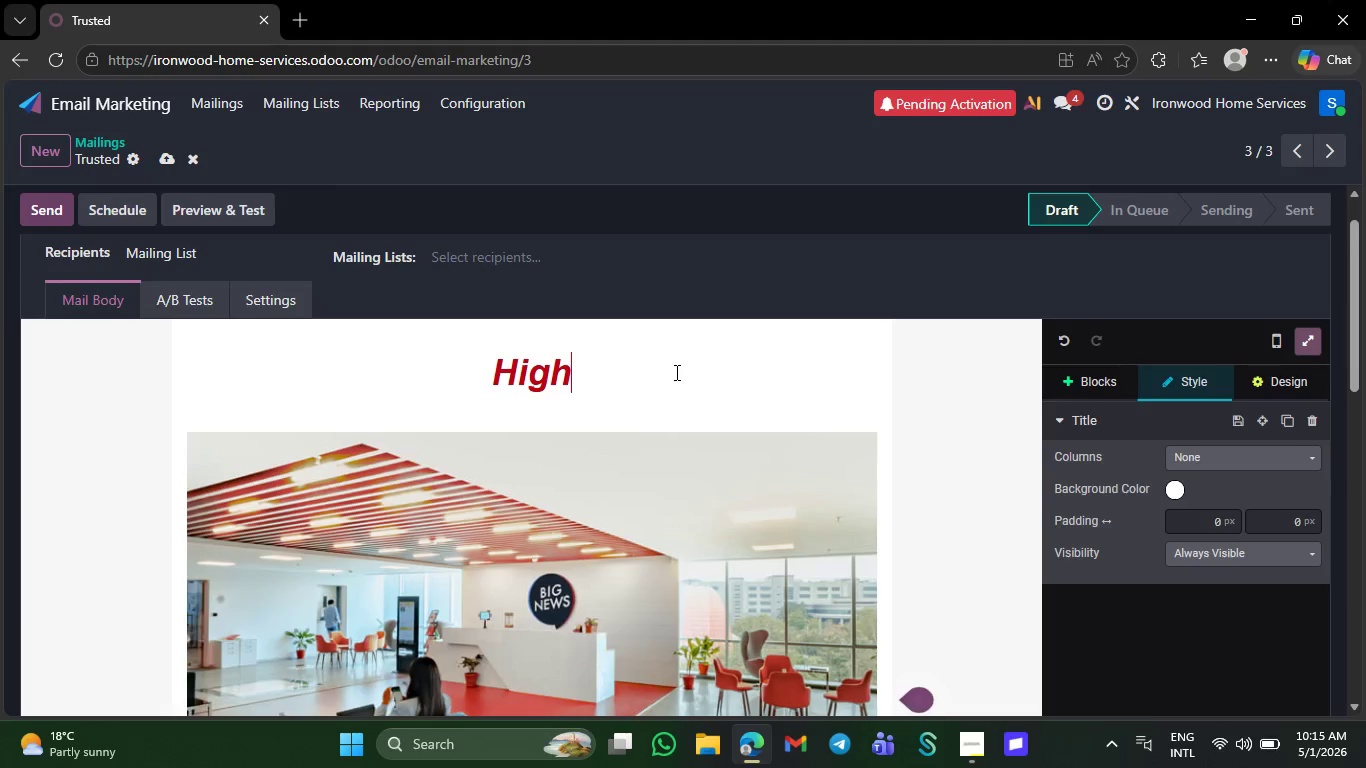 
type(_)
key(Backspace)
type(-end homes require pro)
 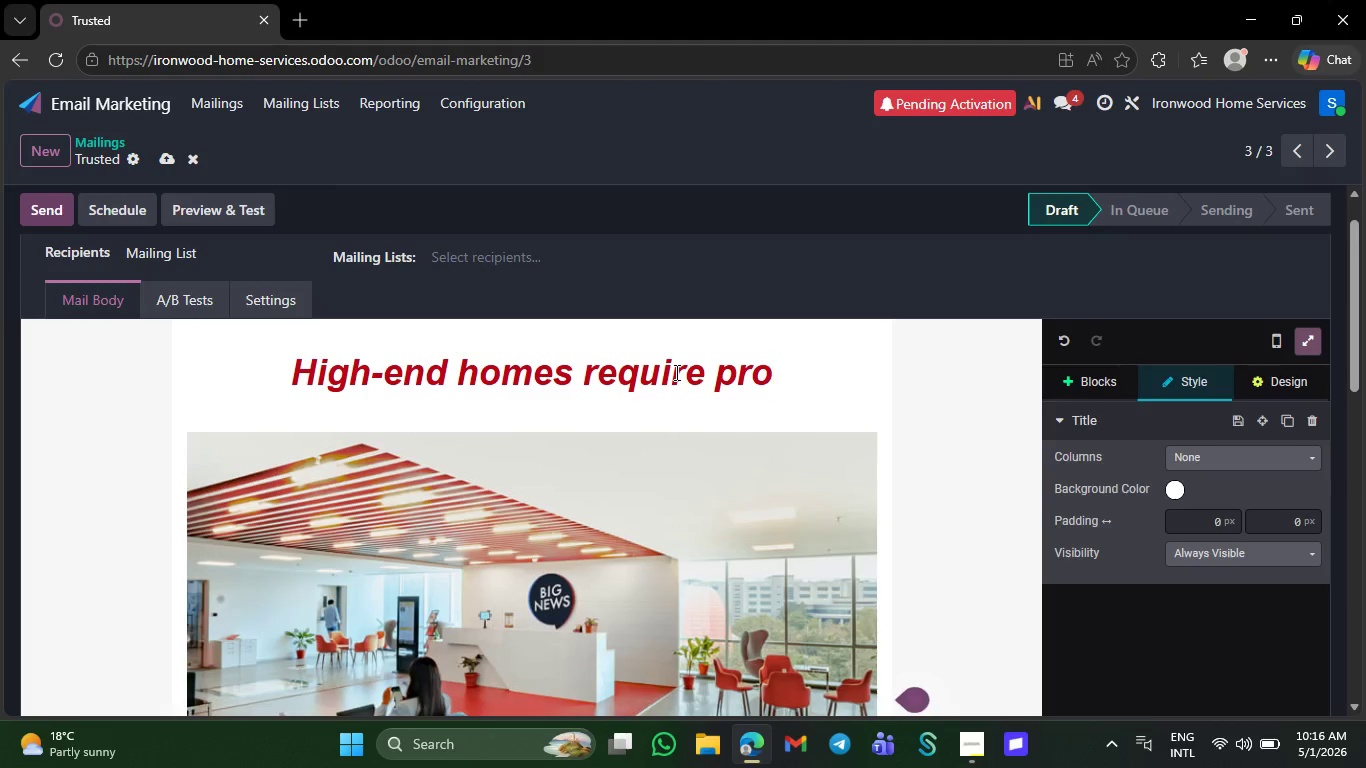 
type(active)
 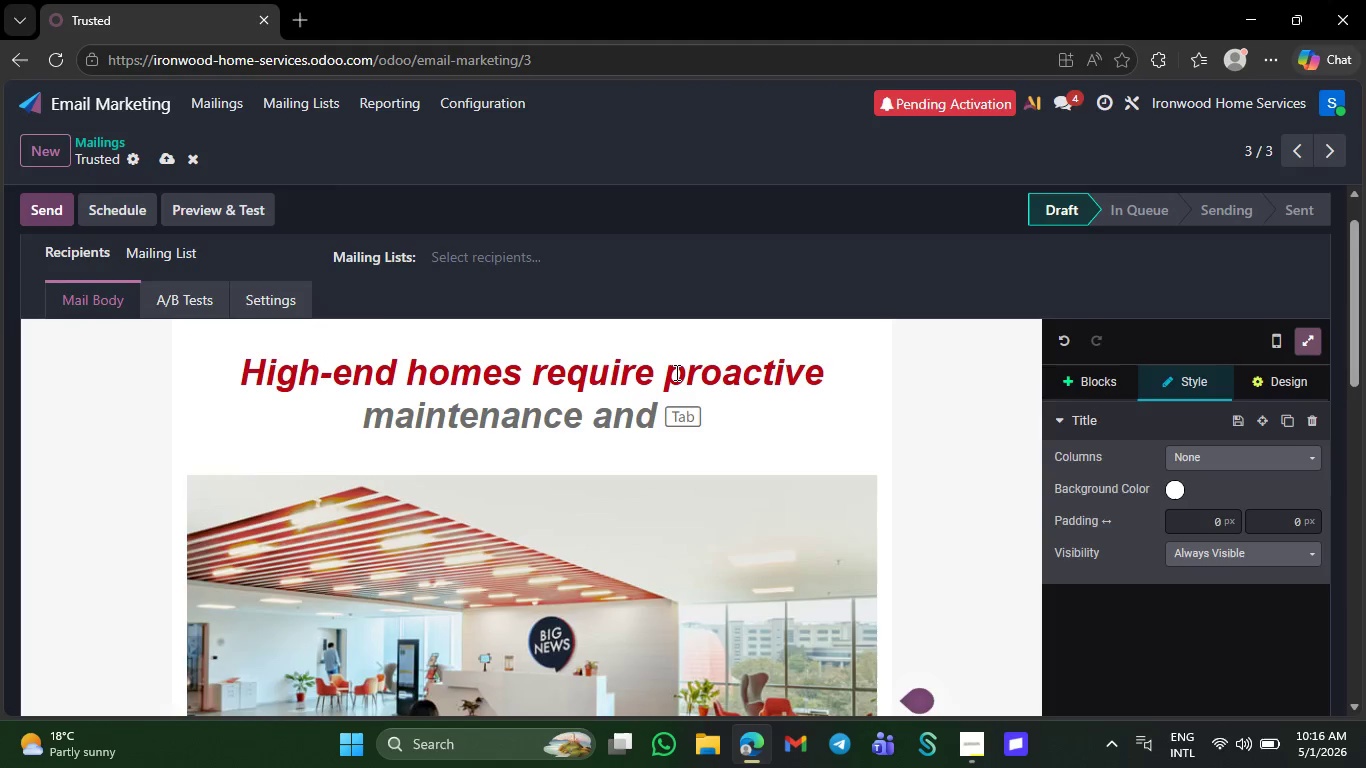 
key(Tab)
 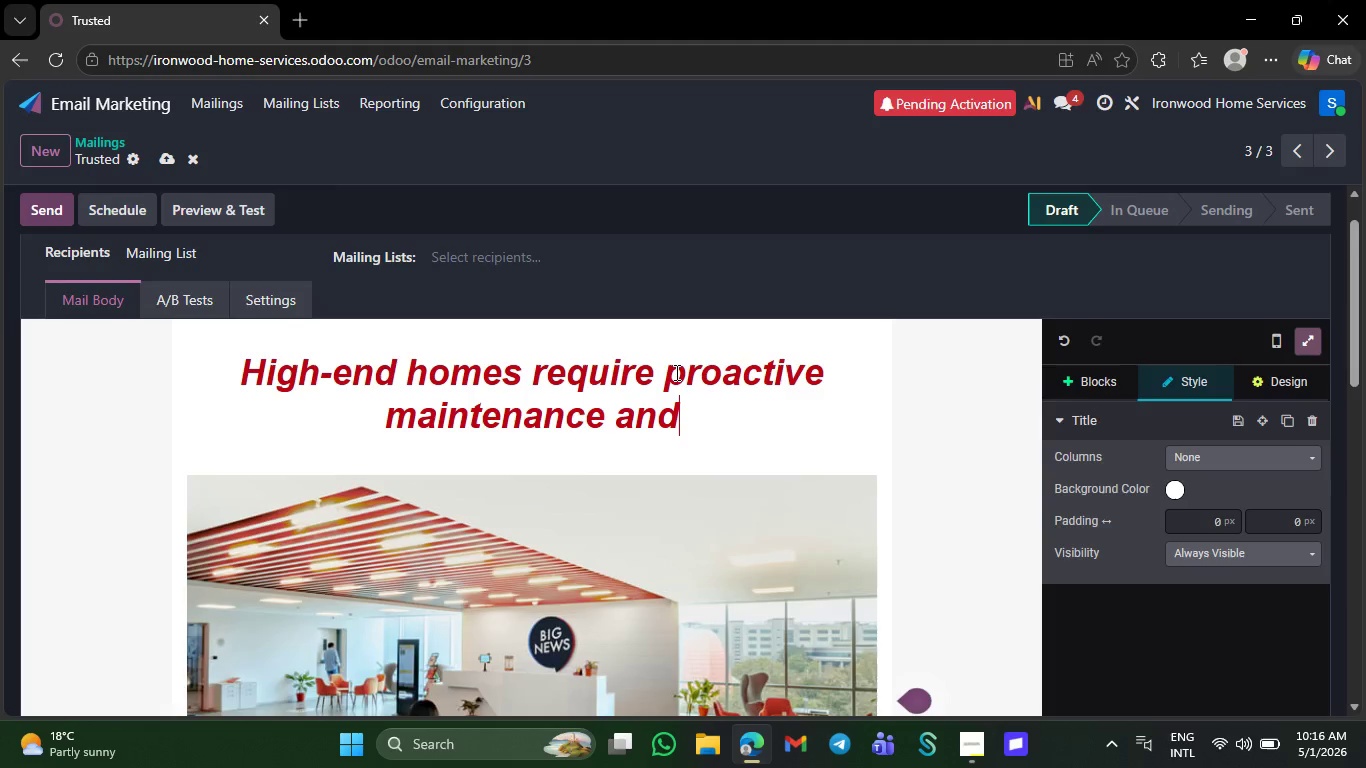 
wait(5.86)
 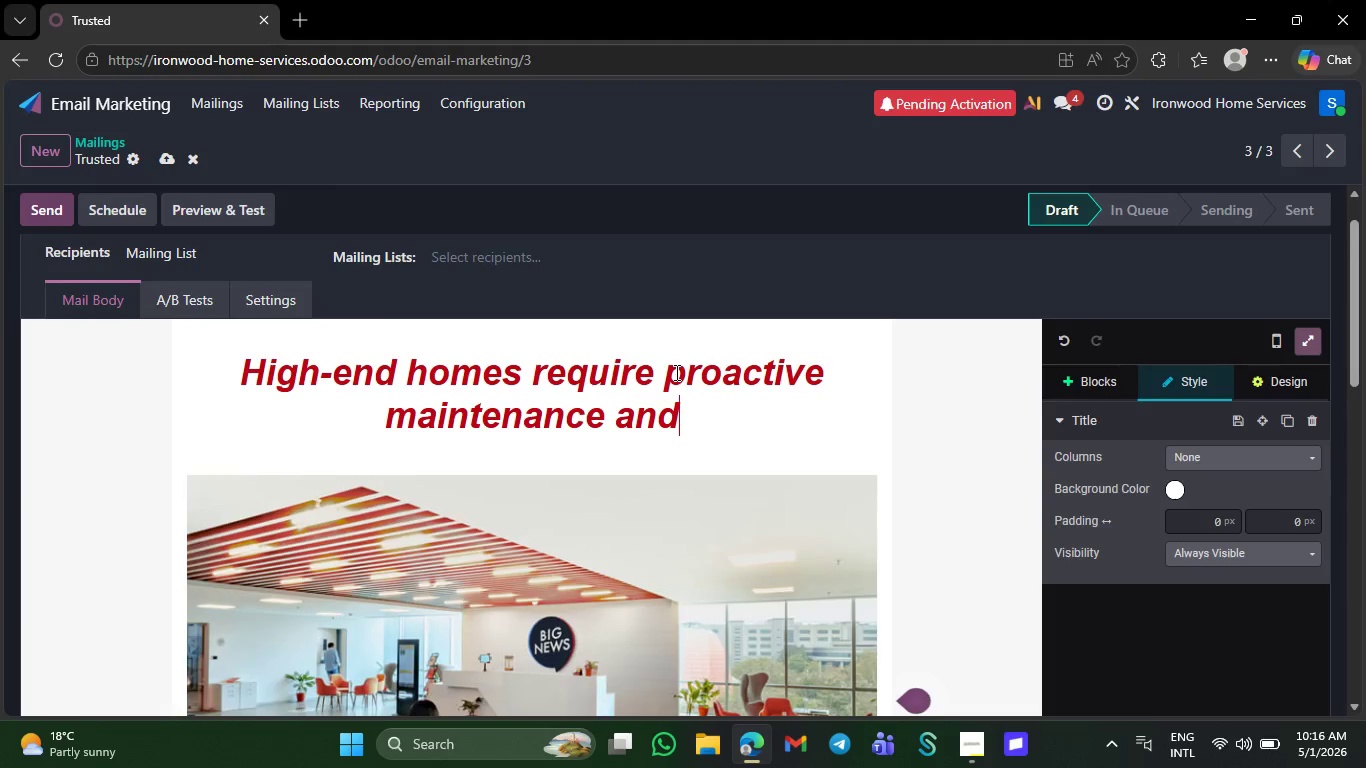 
type( expert care.)
 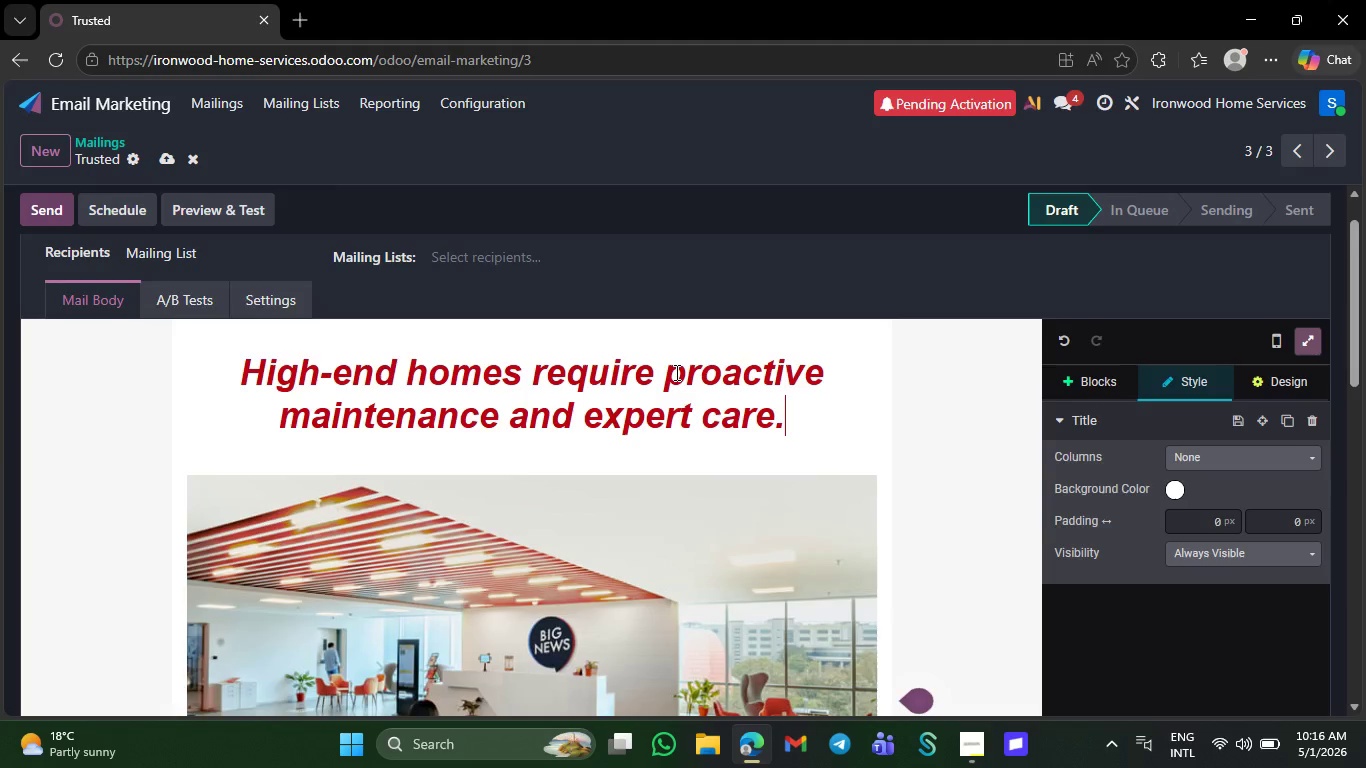 
scroll: coordinate [833, 492], scroll_direction: down, amount: 20.0
 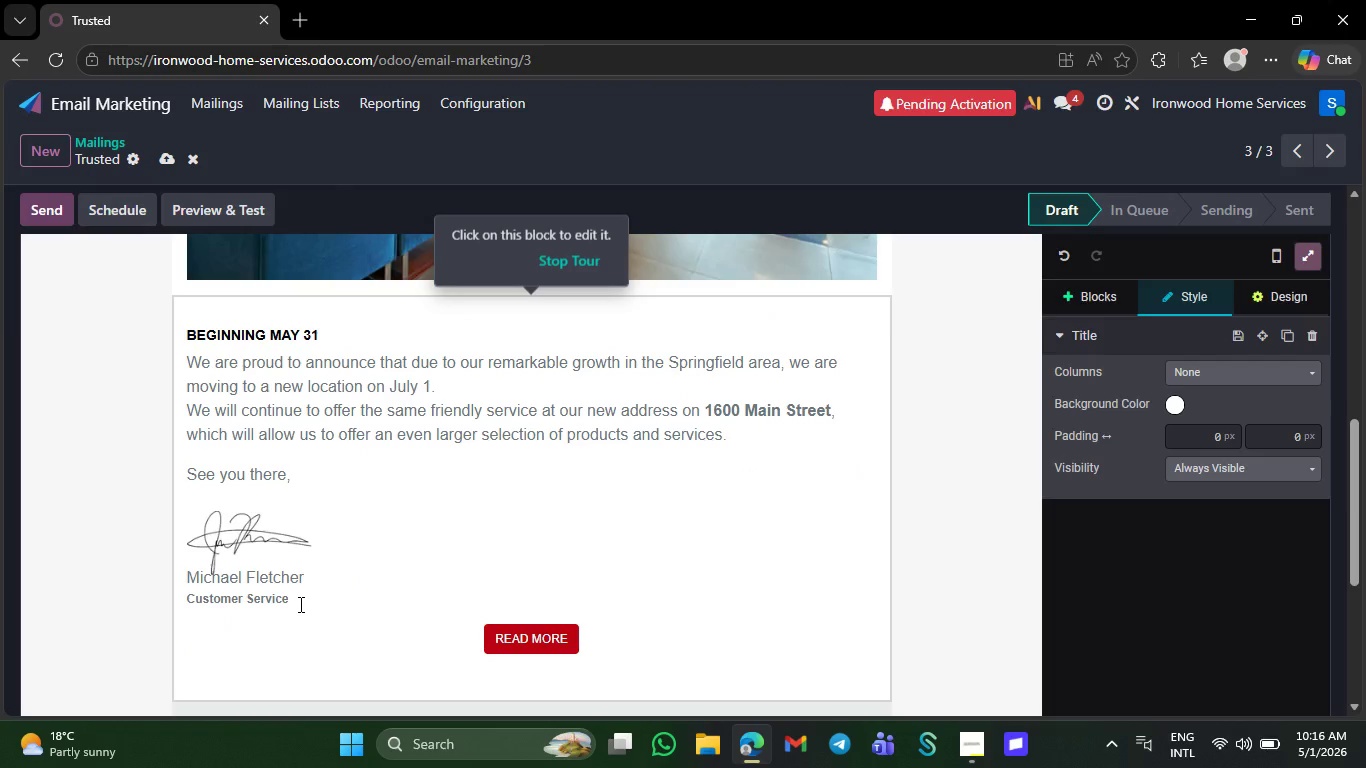 
left_click_drag(start_coordinate=[299, 604], to_coordinate=[183, 346])
 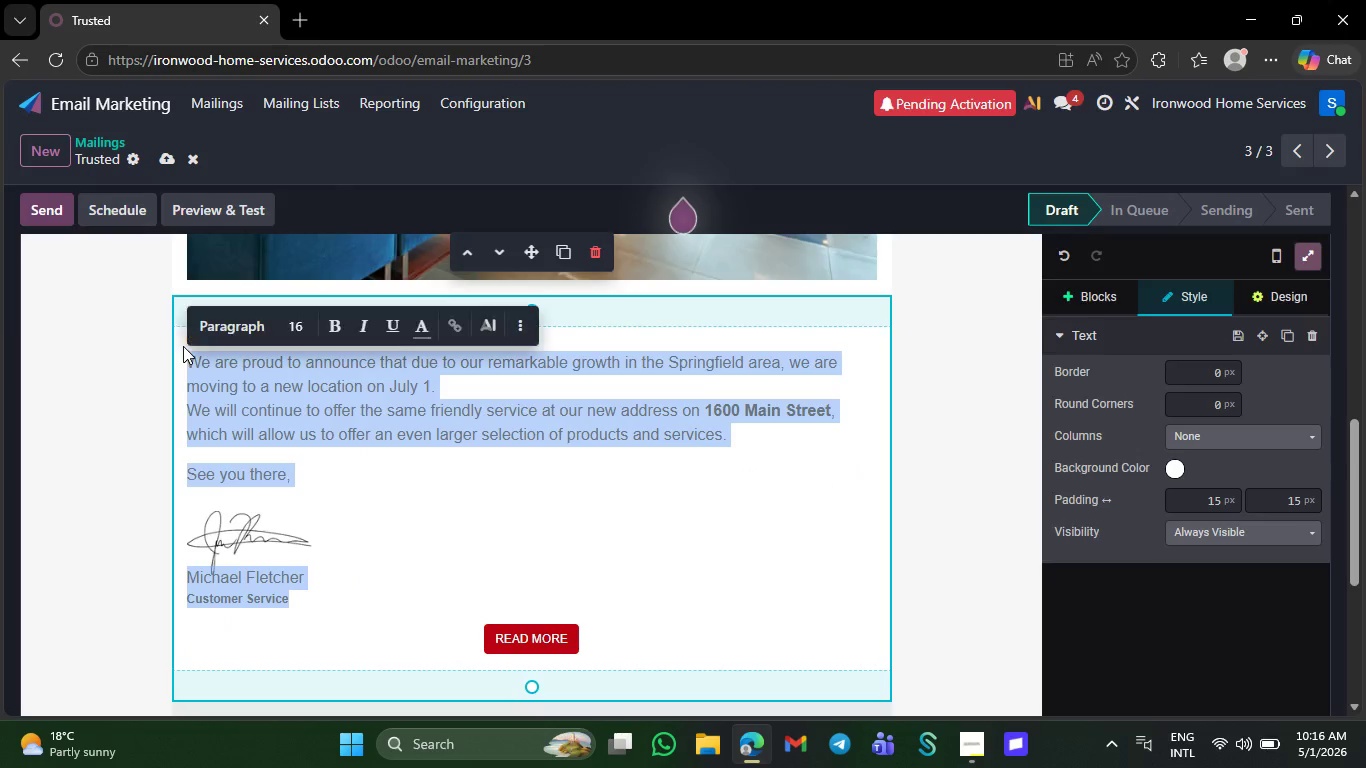 
key(Backspace)
 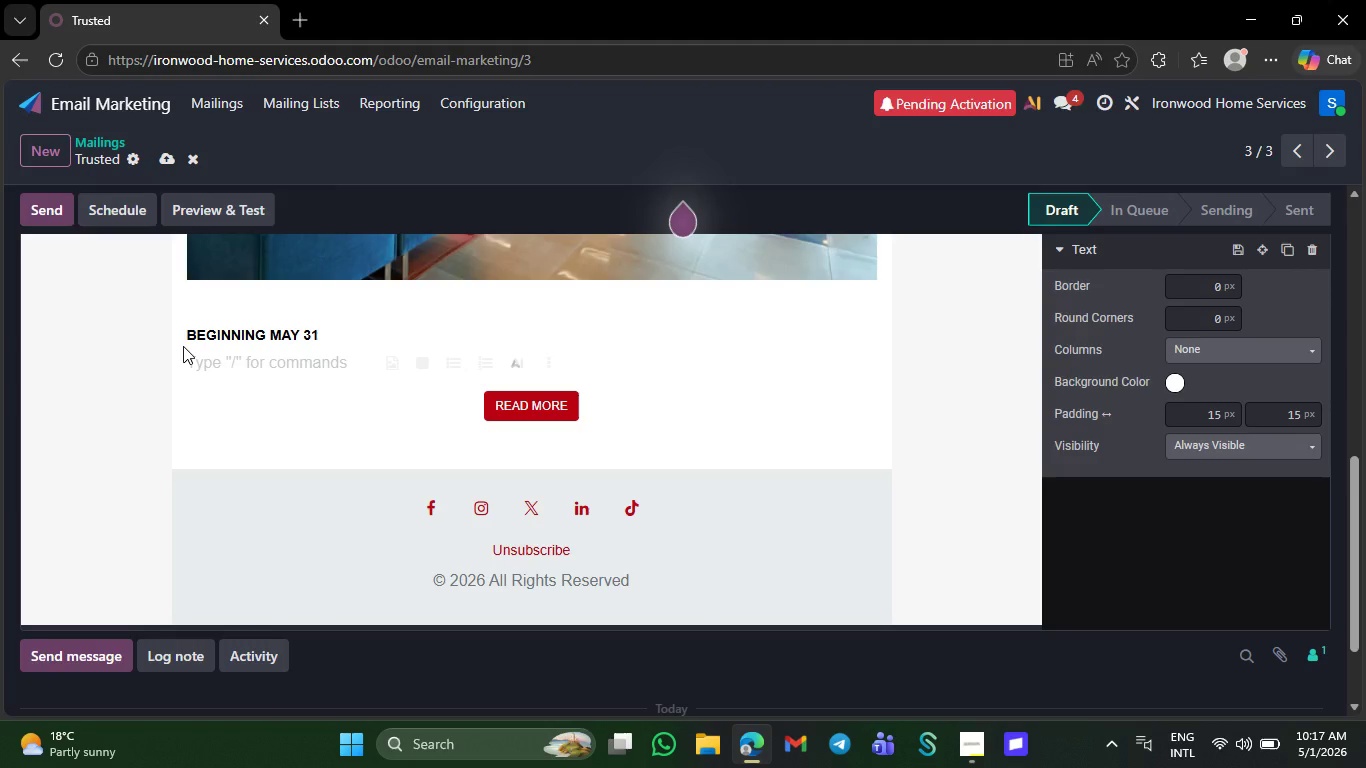 
wait(31.12)
 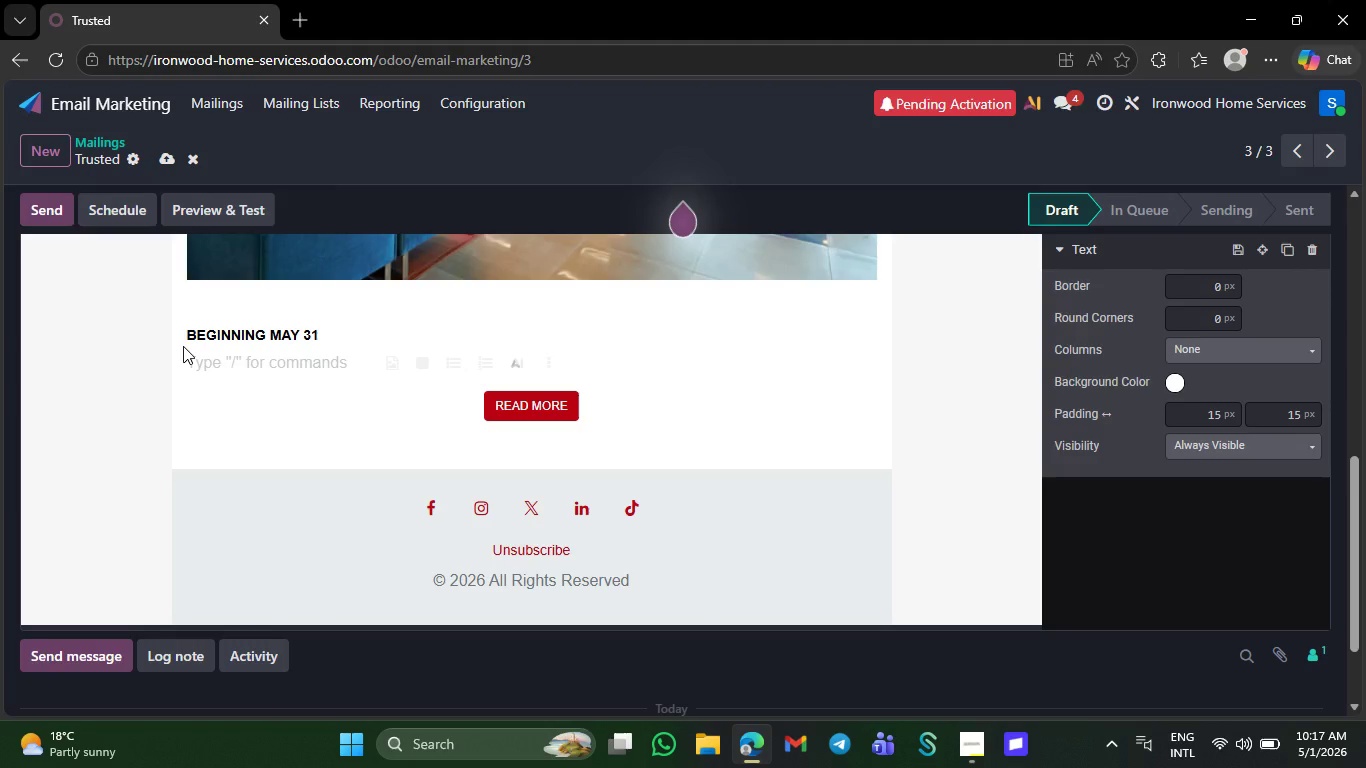 
key(Backspace)
key(Backspace)
key(Backspace)
key(Backspace)
key(Backspace)
key(Backspace)
key(Backspace)
key(Backspace)
key(Backspace)
key(Backspace)
key(Backspace)
key(Backspace)
key(Backspace)
key(Backspace)
key(Backspace)
key(Backspace)
key(Backspace)
type(he)
key(Backspace)
key(Backspace)
type(HW)
key(Backspace)
type(ELLO)
key(Backspace)
key(Backspace)
key(Backspace)
type(ello)
key(Backspace)
key(Backspace)
key(Backspace)
key(Backspace)
key(Backspace)
type(ello [)
key(Backspace)
type([)
key(Backspace)
type({{object.first_name}})
 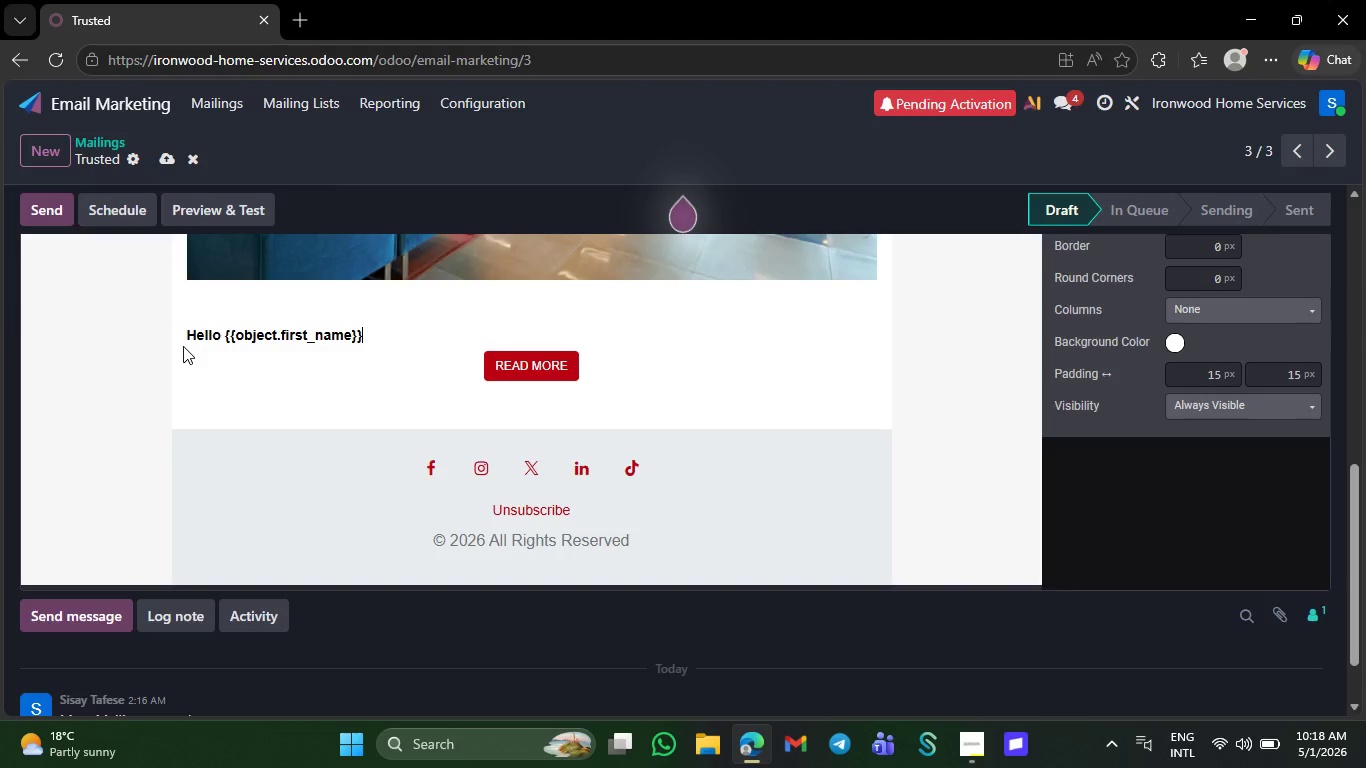 
wait(7.08)
 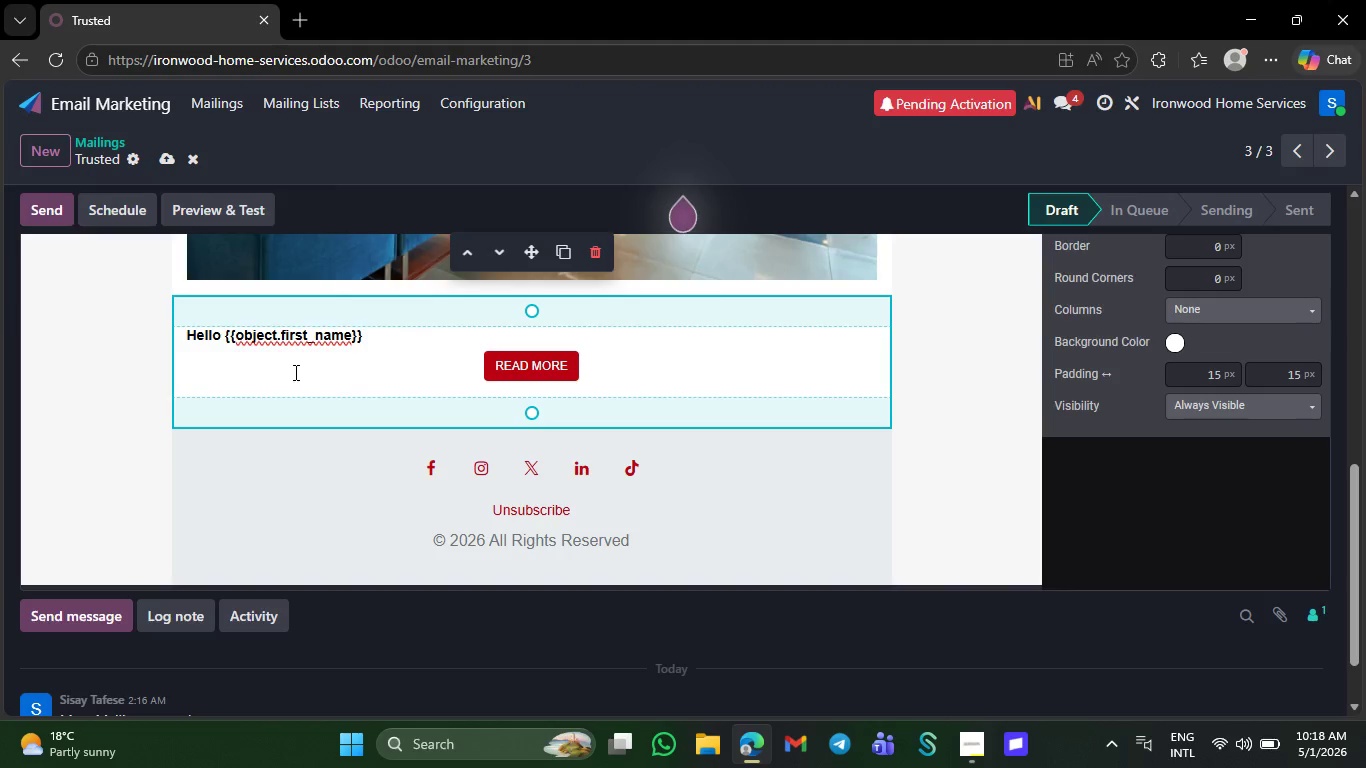 
key(NumpadEnter)
 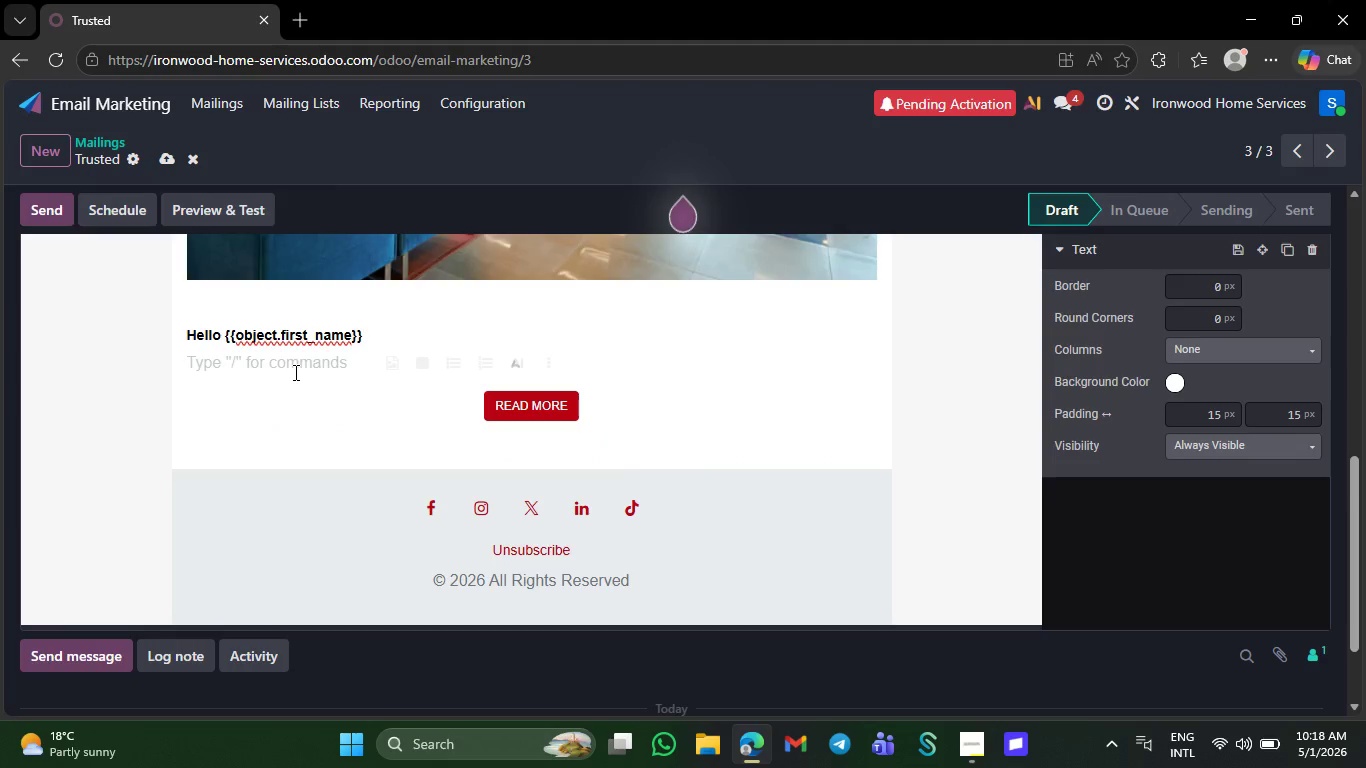 
type(At Ironwood G)
key(Backspace)
type(Home ser)
key(Backspace)
key(Backspace)
key(Backspace)
type(Servicec )
 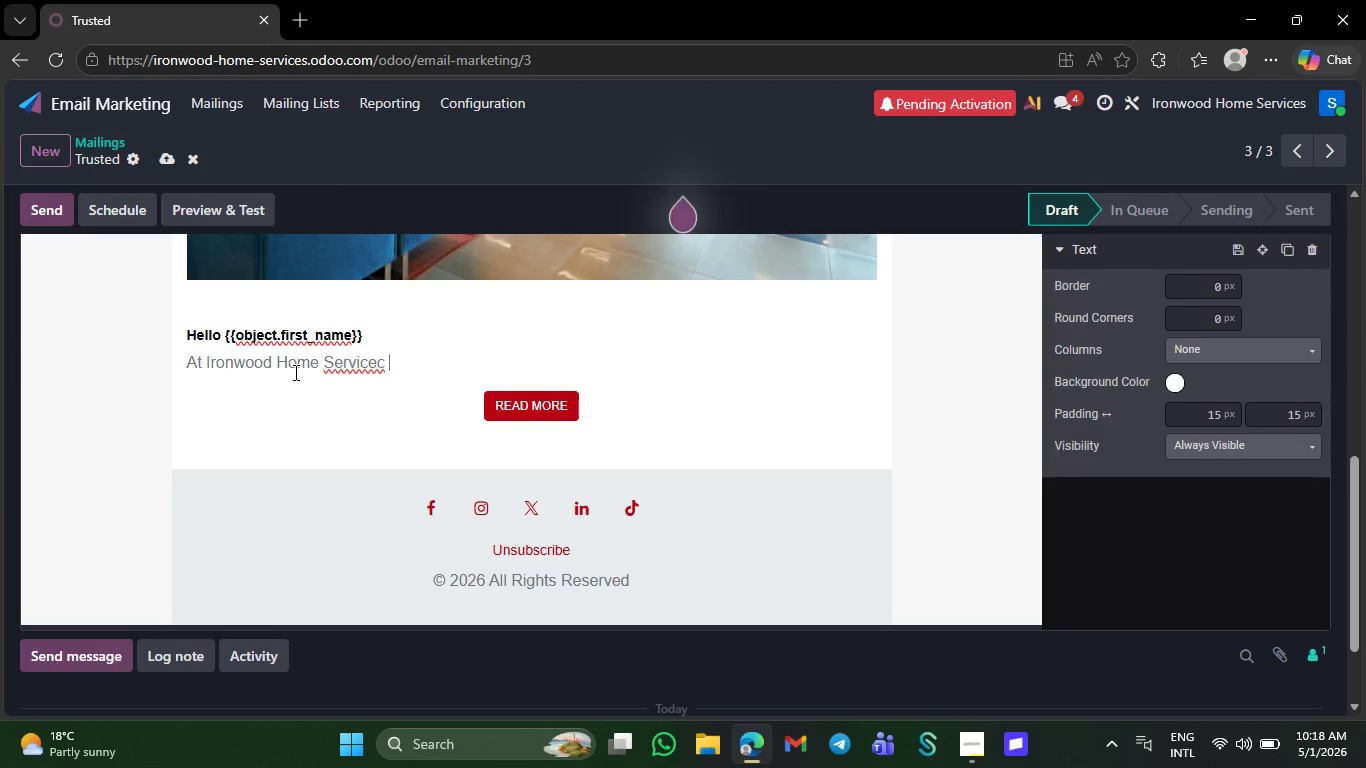 
key(Backspace)
key(Backspace)
type(s, We reci)
key(Backspace)
type(ognize the need for proper and efficir)
key(Backspace)
type(ent management )
 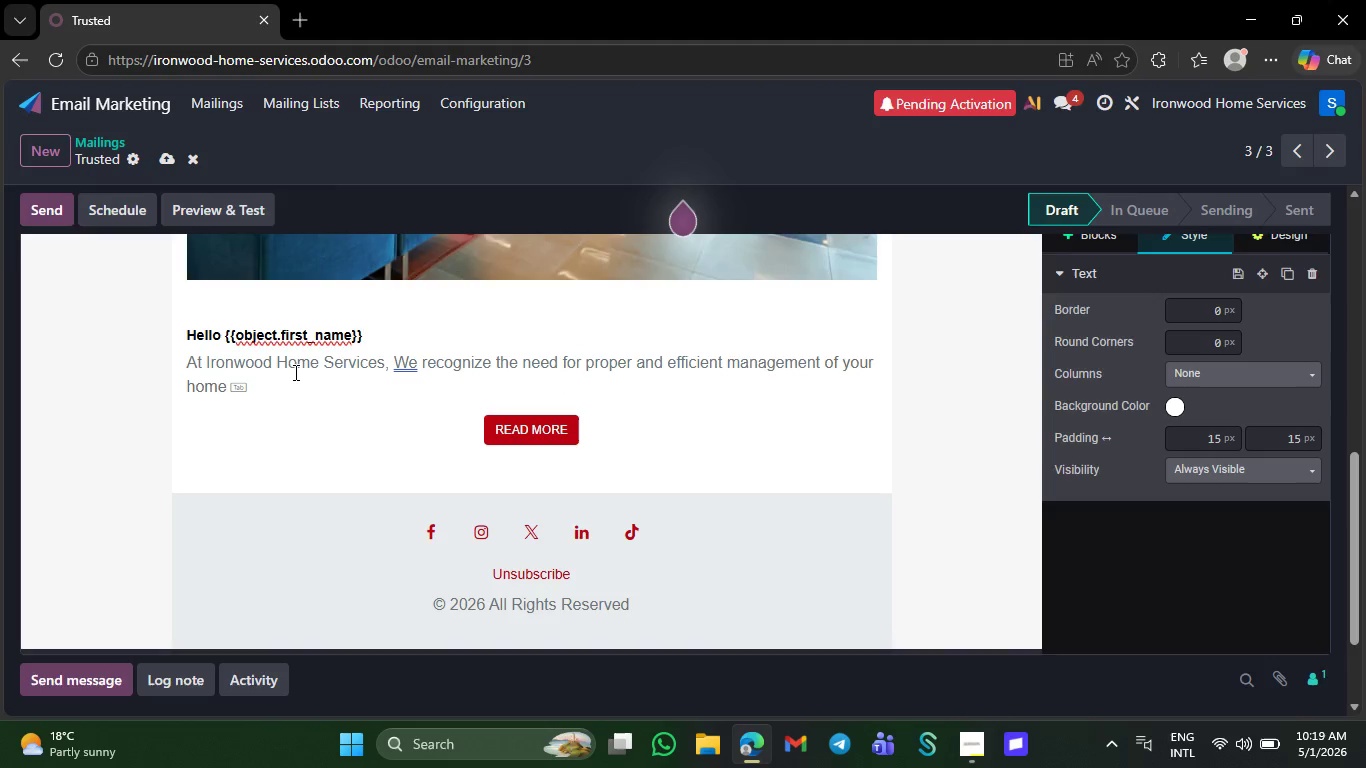 
type(ot )
key(Backspace)
type(r )
 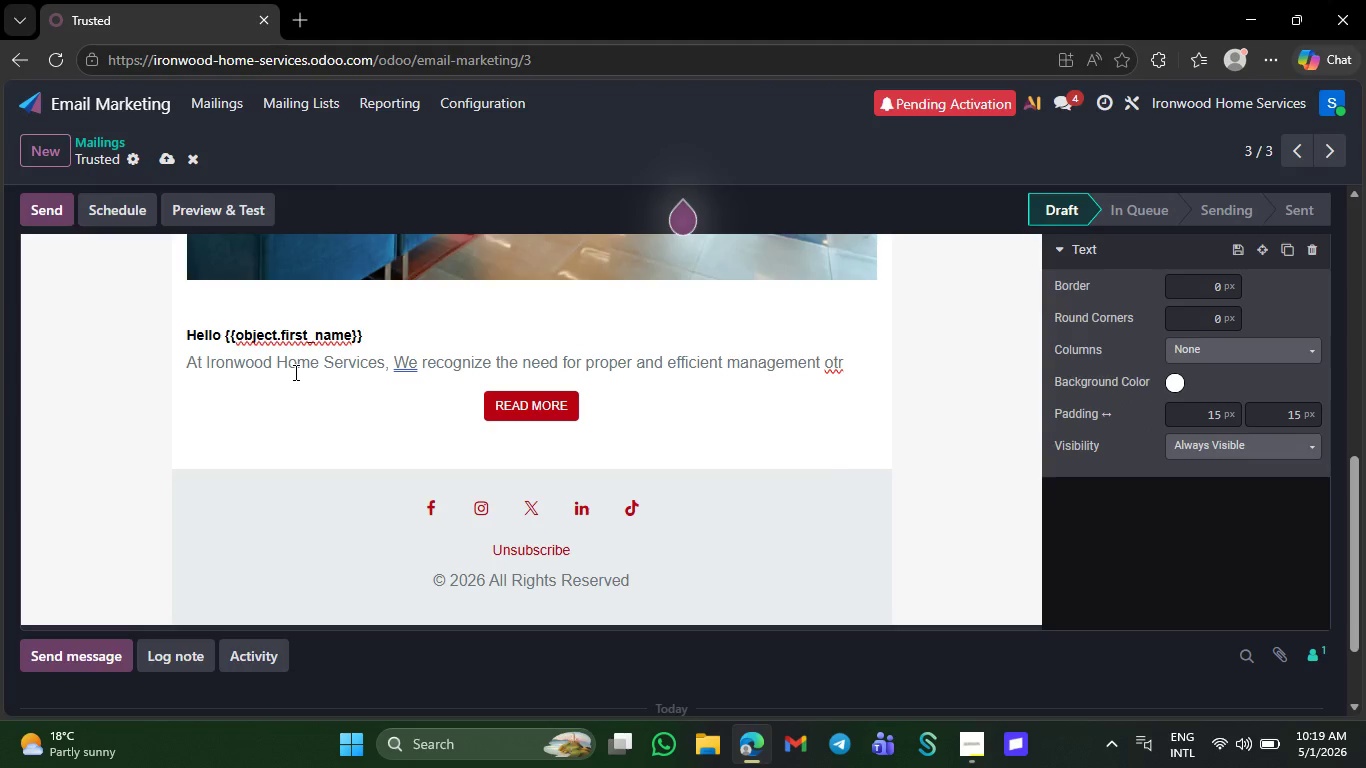 
type(complicated residential system.)
key(NumpadEnter)
type(as )
key(Backspace)
key(Backspace)
key(Backspace)
type(As )
 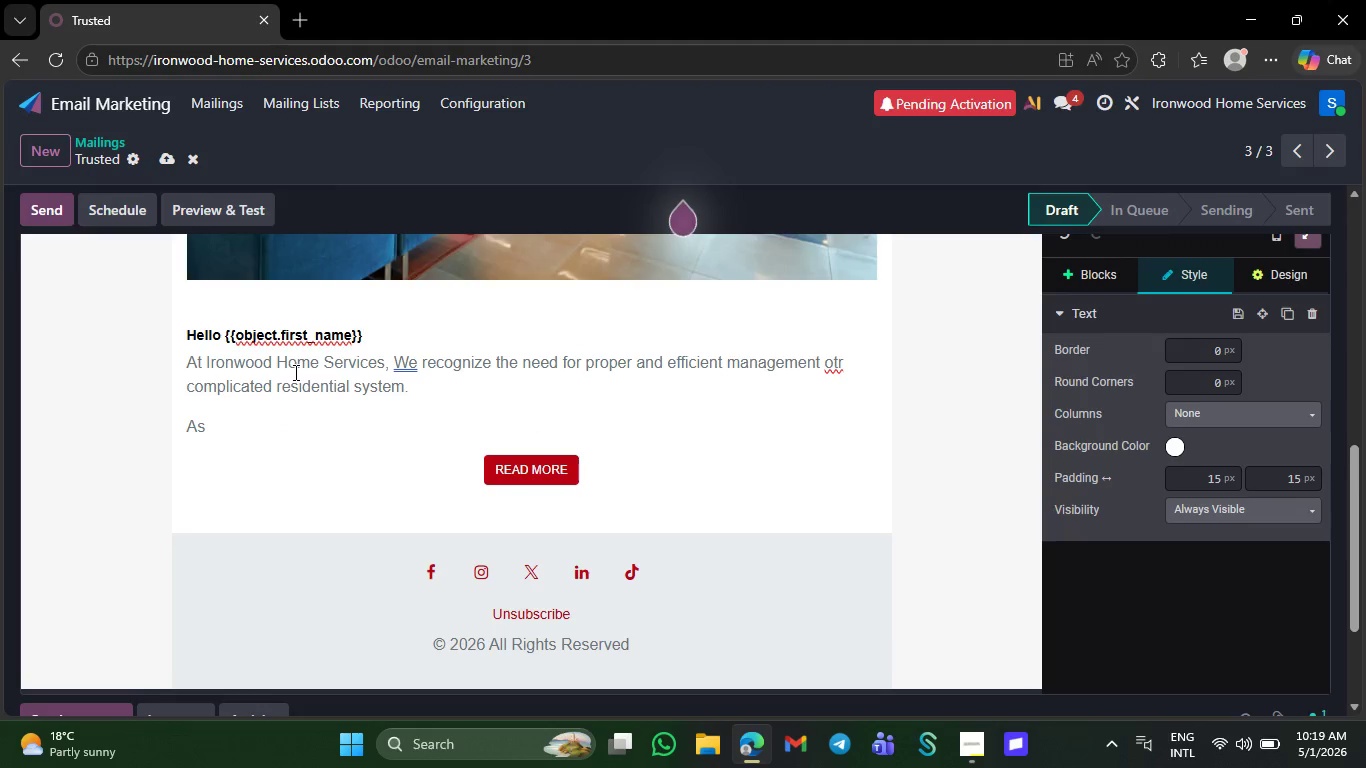 
type(your last ()
key(Backspace)
type({{object )
key(Backspace)
type(. )
key(Backspace)
type(tade)
 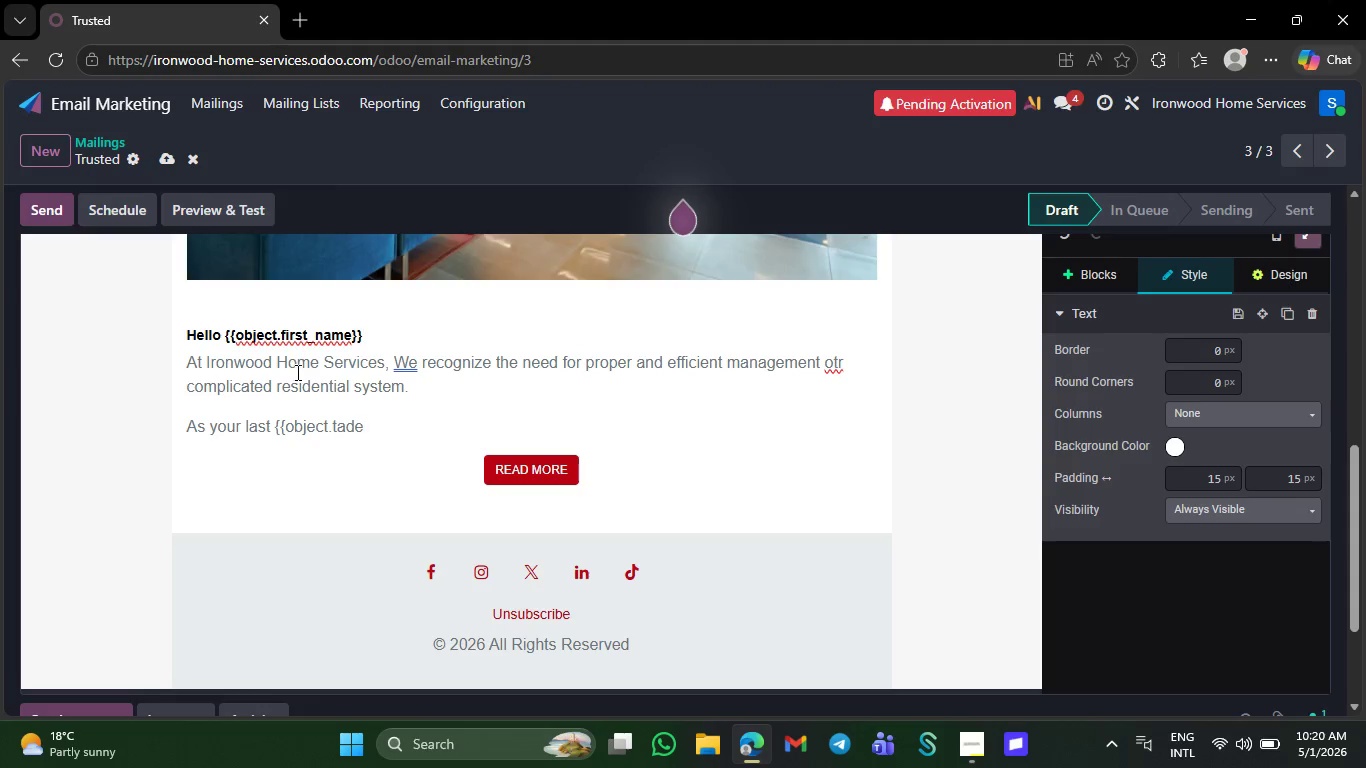 
wait(8.09)
 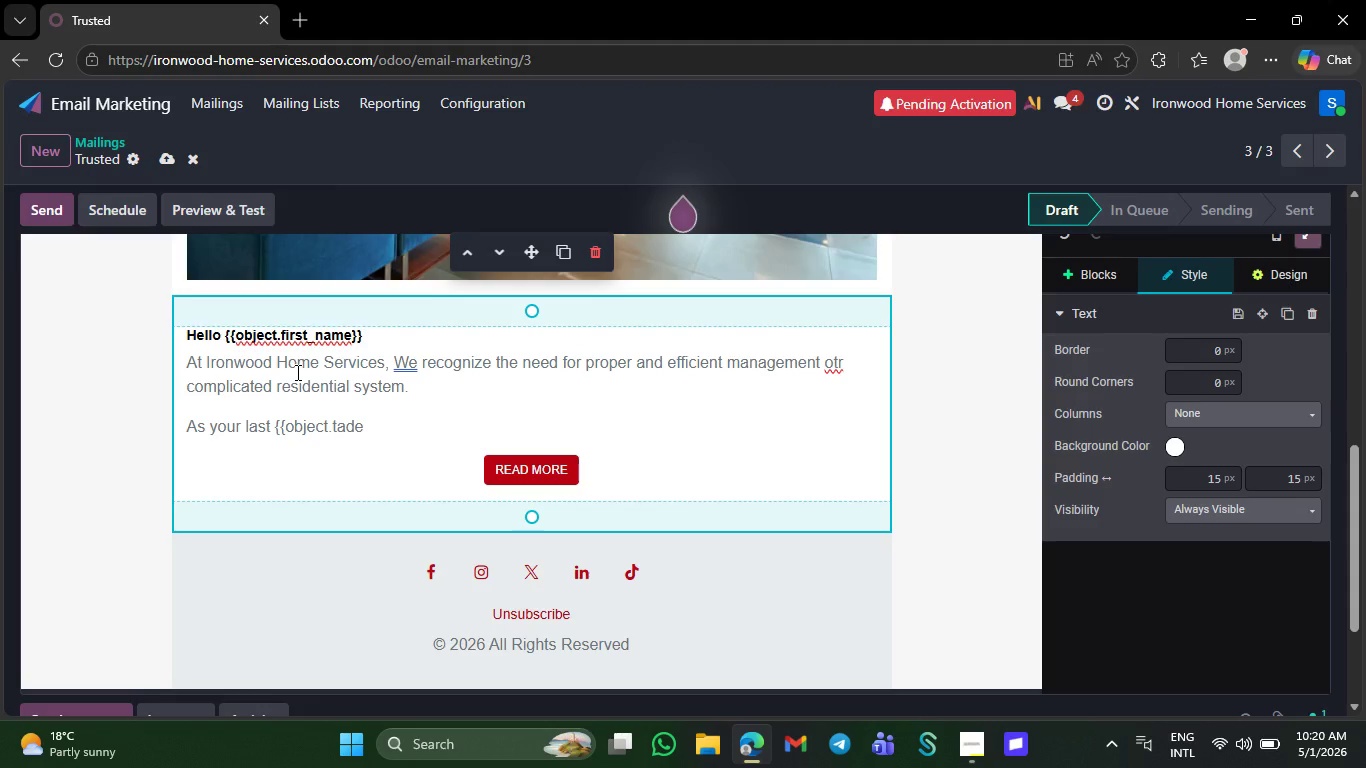 
type(_type}} service was conductud on {{object )
key(Backspace)
type(.last )
key(Backspace)
type(_service+)
key(Backspace)
type(_date{)
key(Backspace)
type(}})
 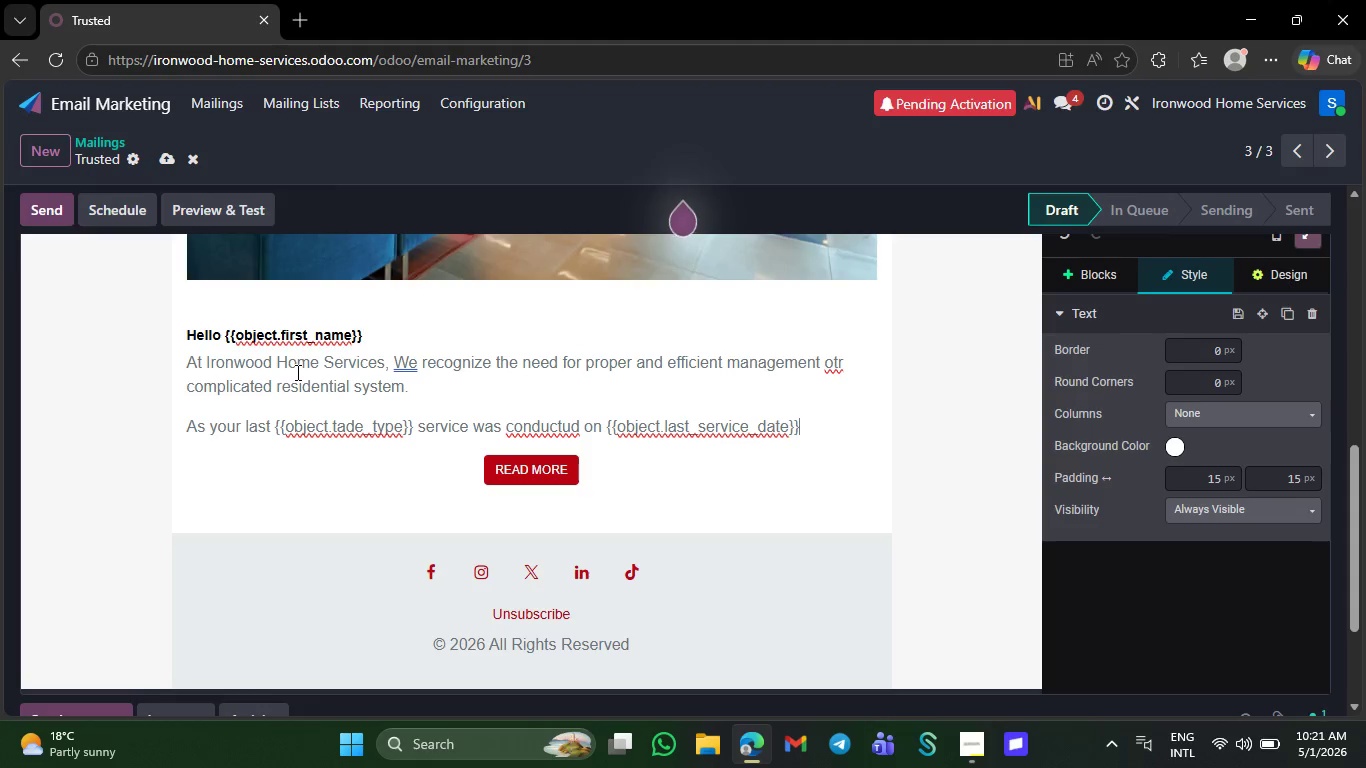 
type(, we stron)
 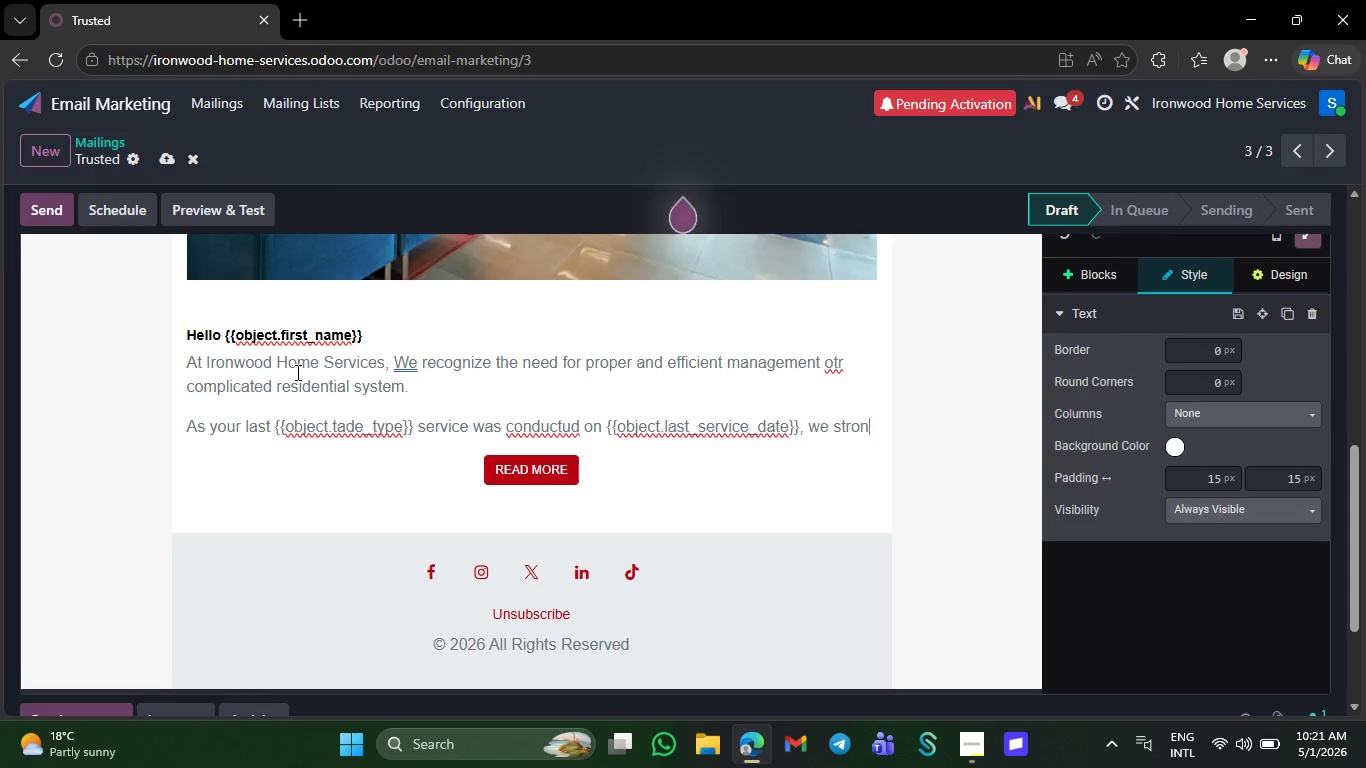 
hold_key(key=G, duration=0.31)
 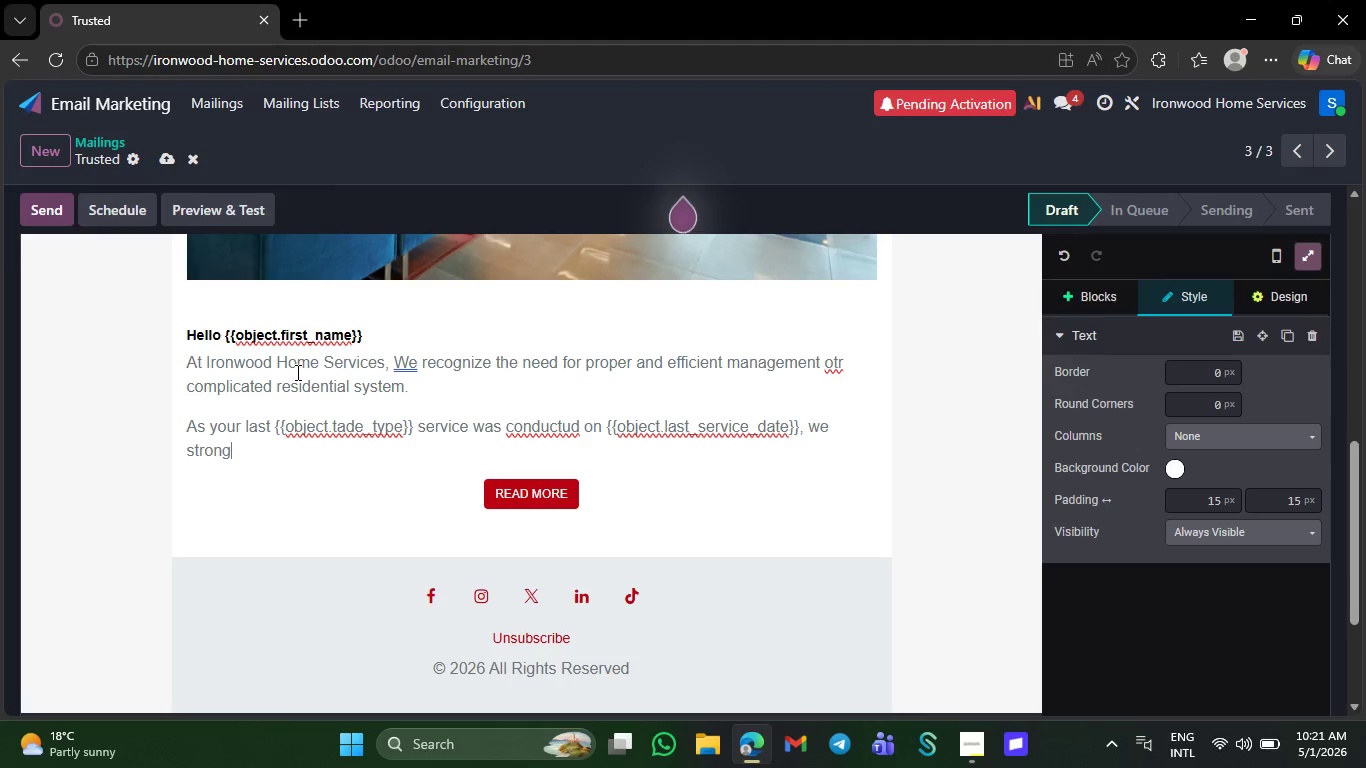 
hold_key(key=L, duration=0.31)
 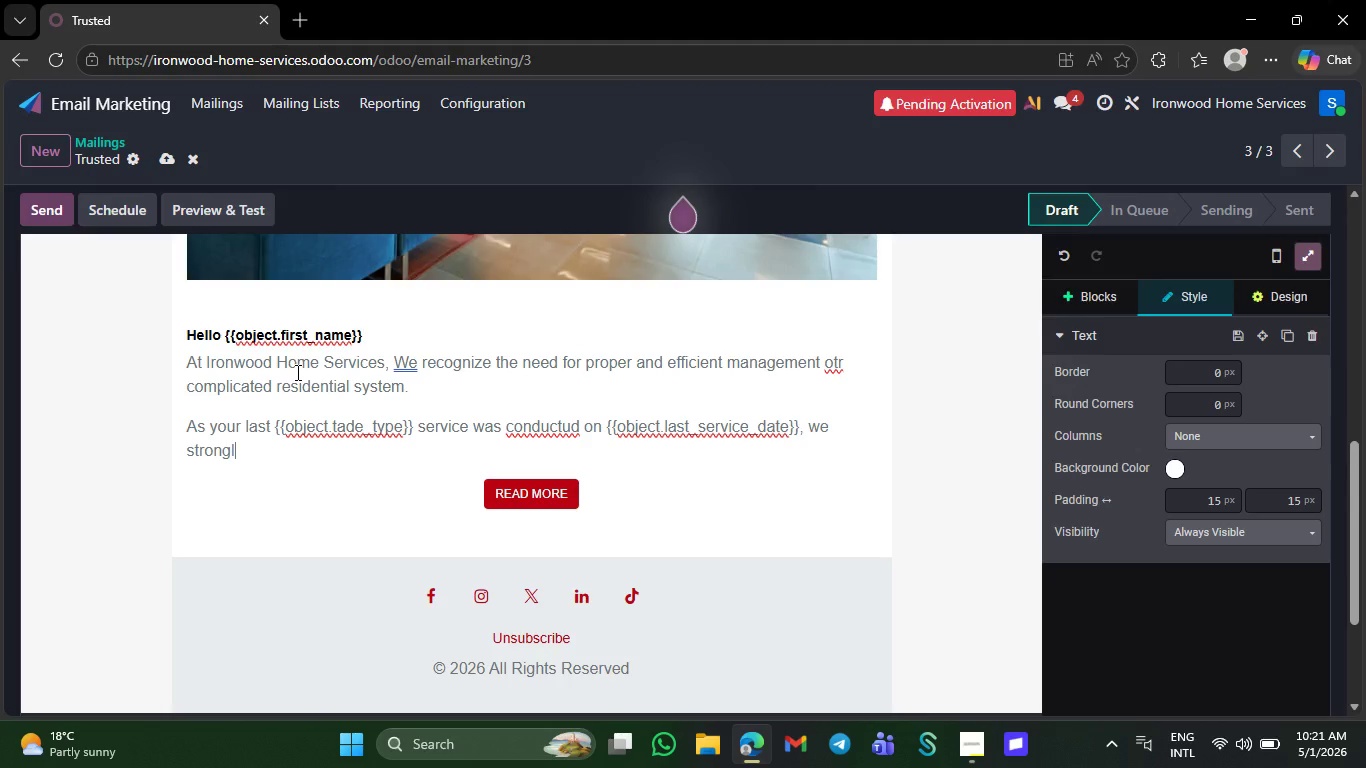 
hold_key(key=Y, duration=0.31)
 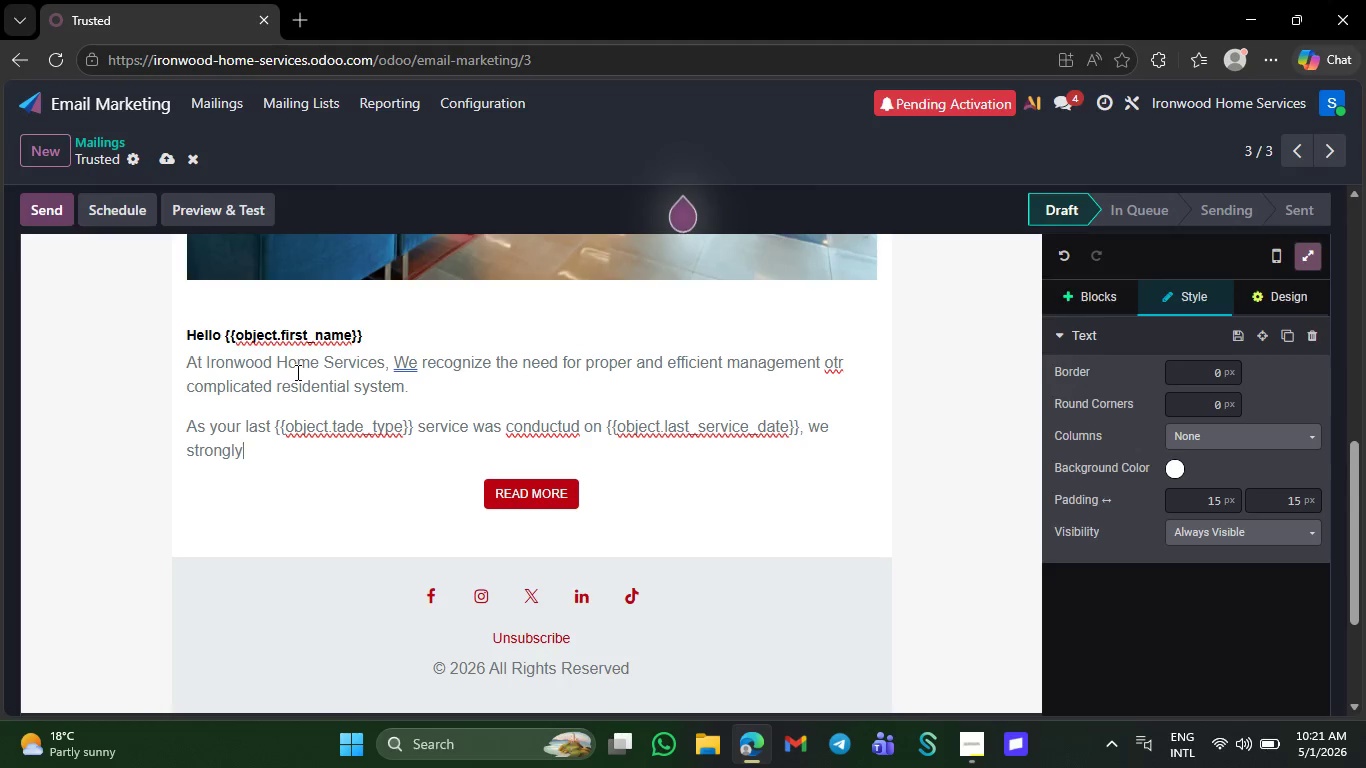 
hold_key(key=Space, duration=0.31)
 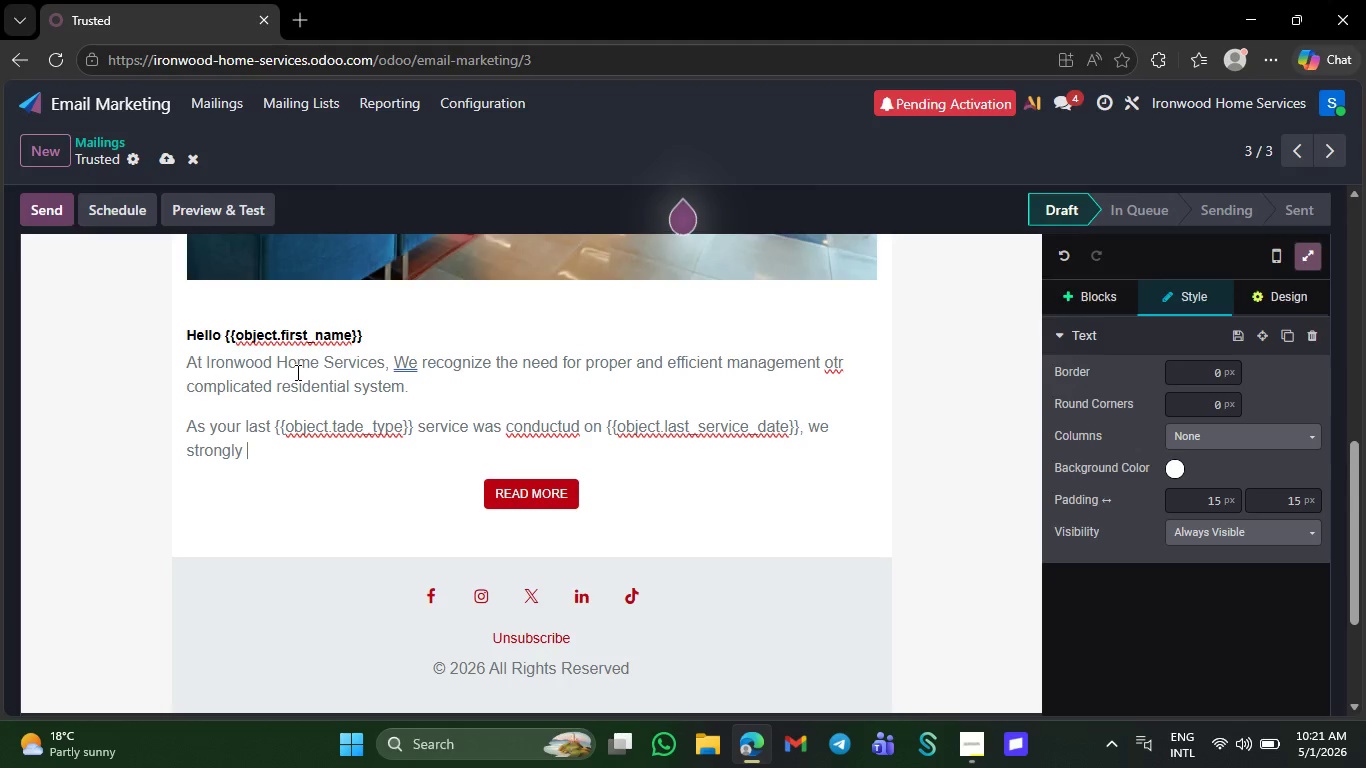 
hold_key(key=A, duration=0.33)
 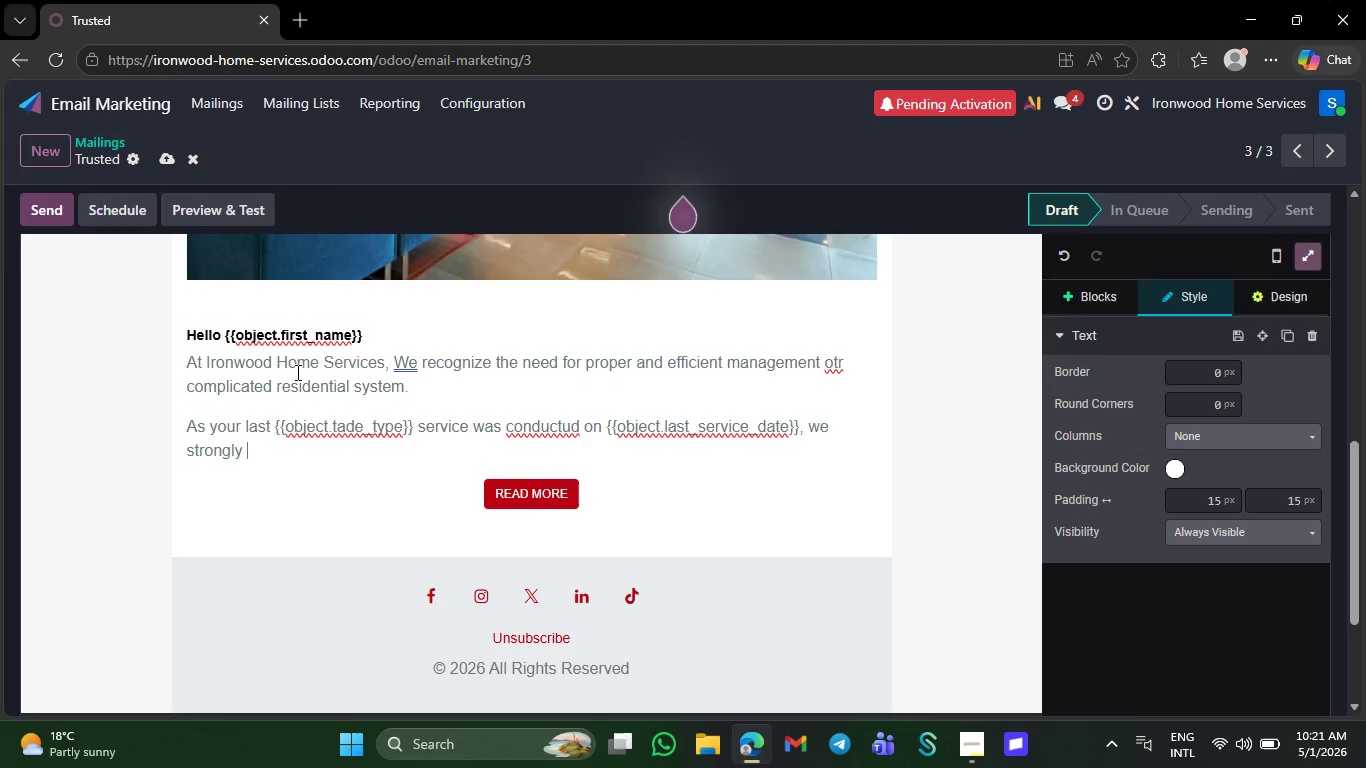 
hold_key(key=Space, duration=0.31)
 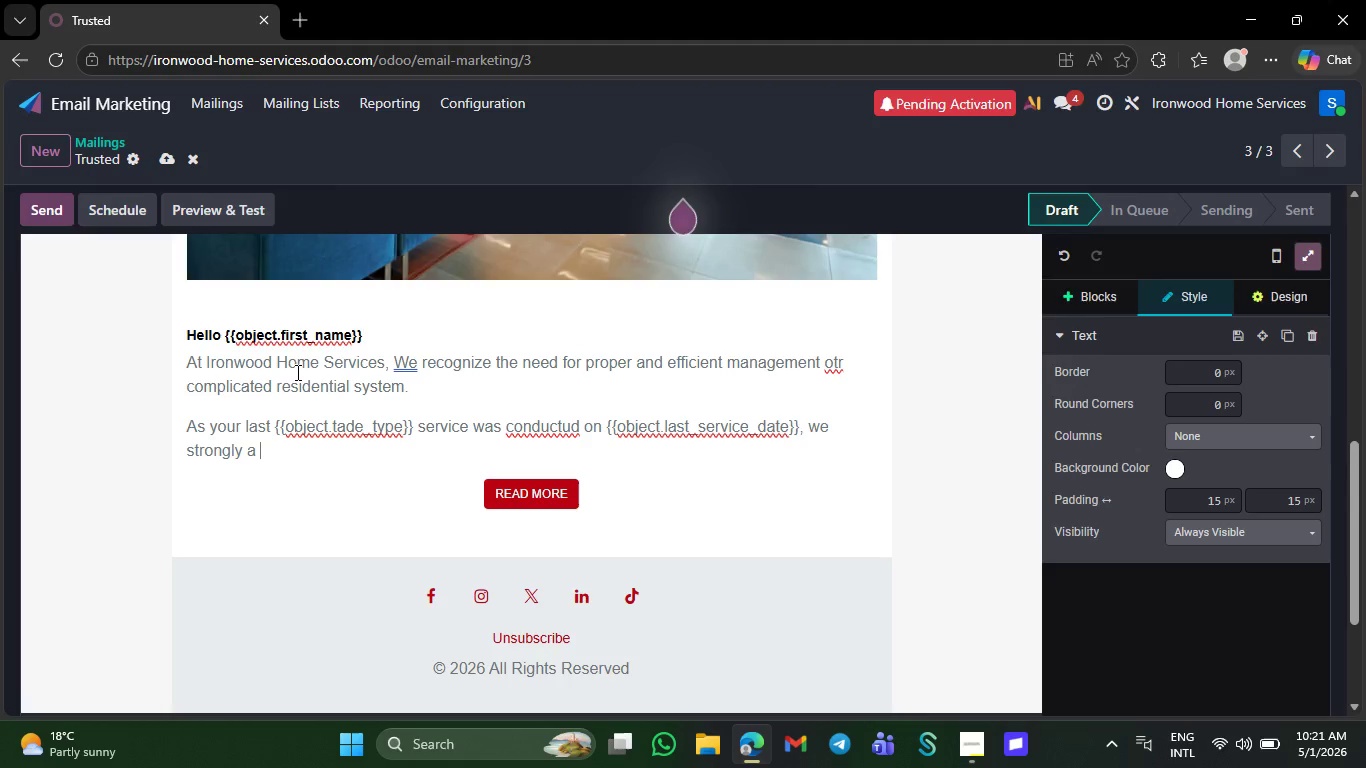 
hold_key(key=Backspace, duration=0.31)
 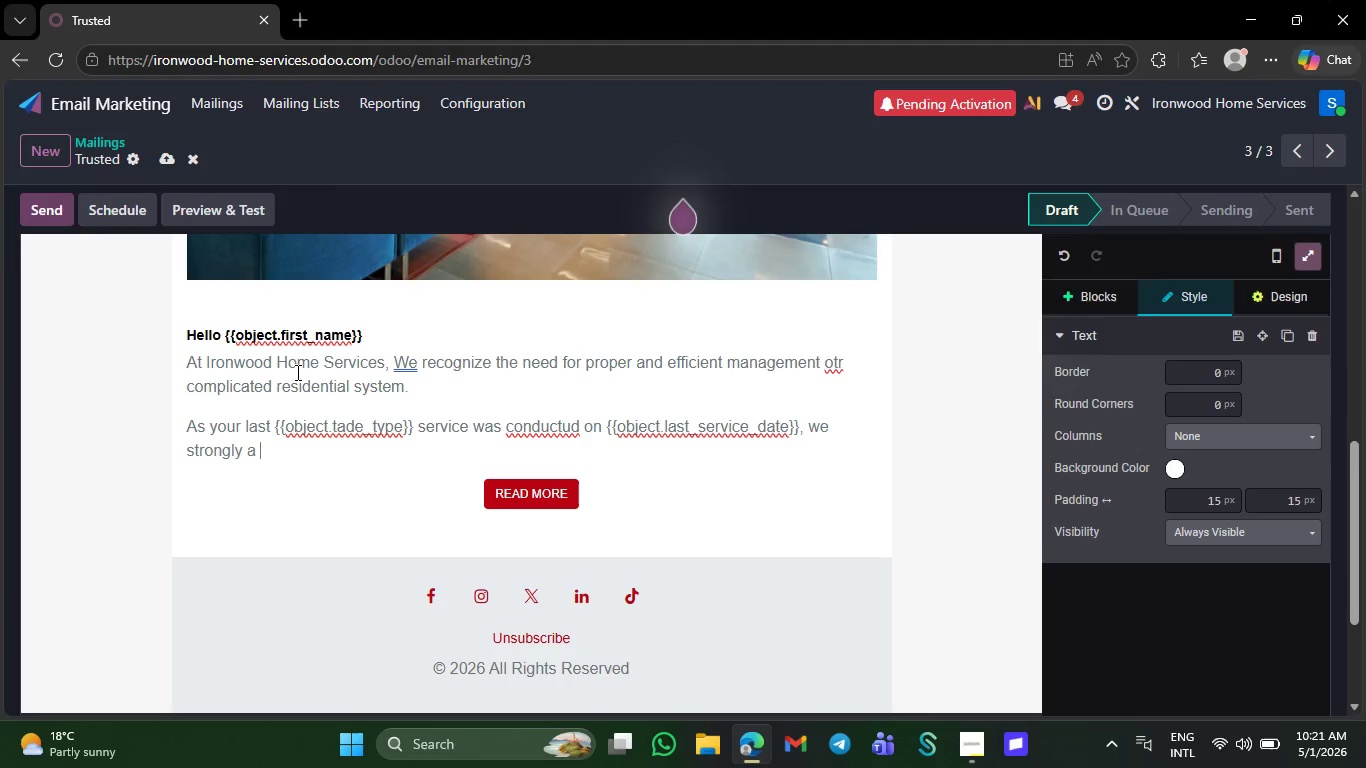 
hold_key(key=D, duration=0.31)
 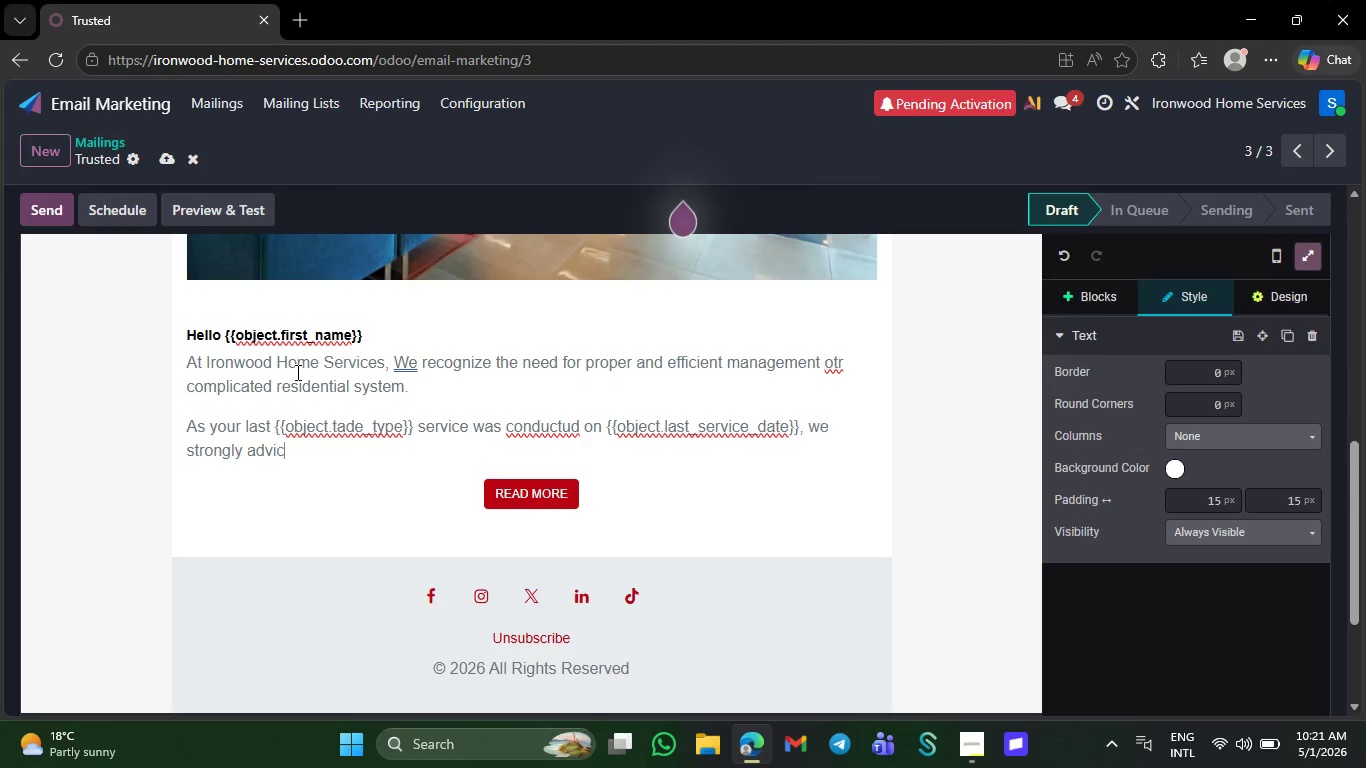 
type(vice you to undergo a seA)
key(Backspace)
type(AS)
key(Backspace)
key(Backspace)
 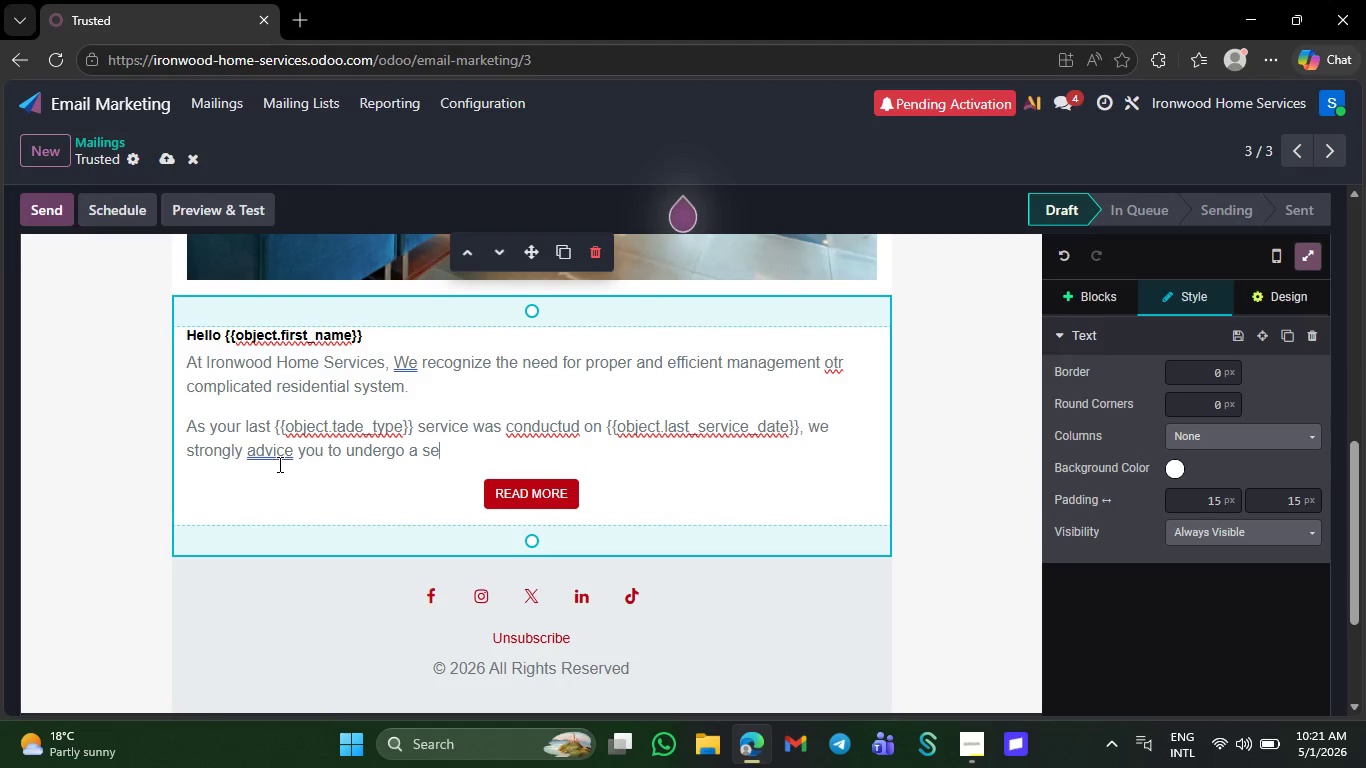 
left_click([279, 456])
 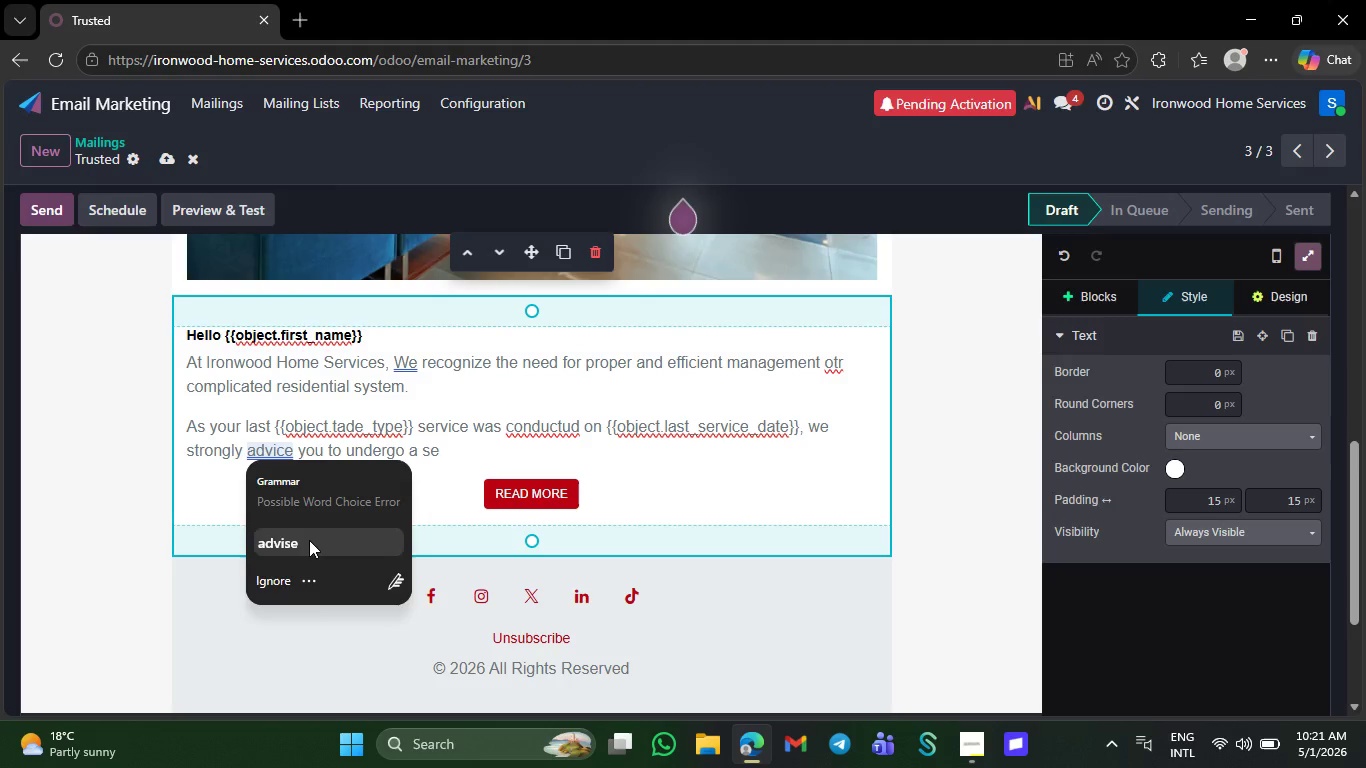 
left_click([309, 540])
 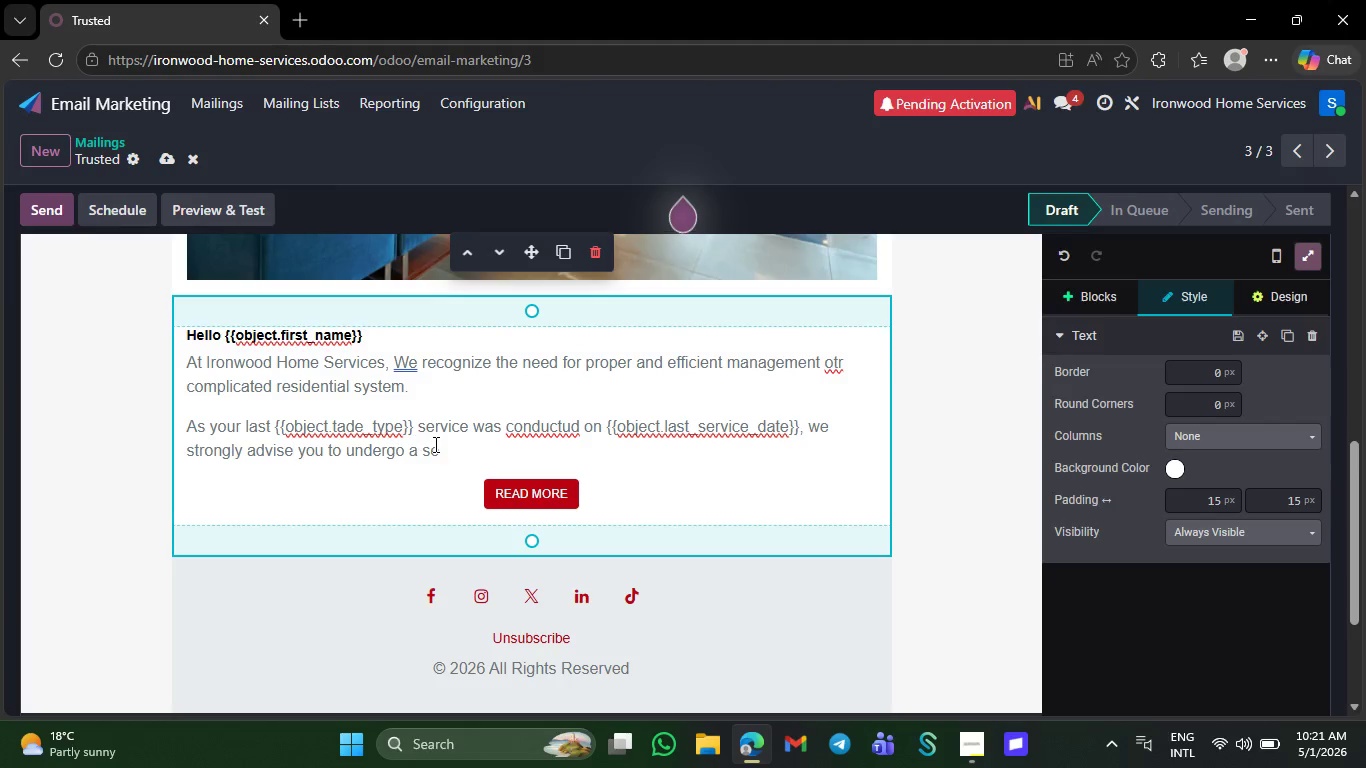 
left_click([476, 453])
 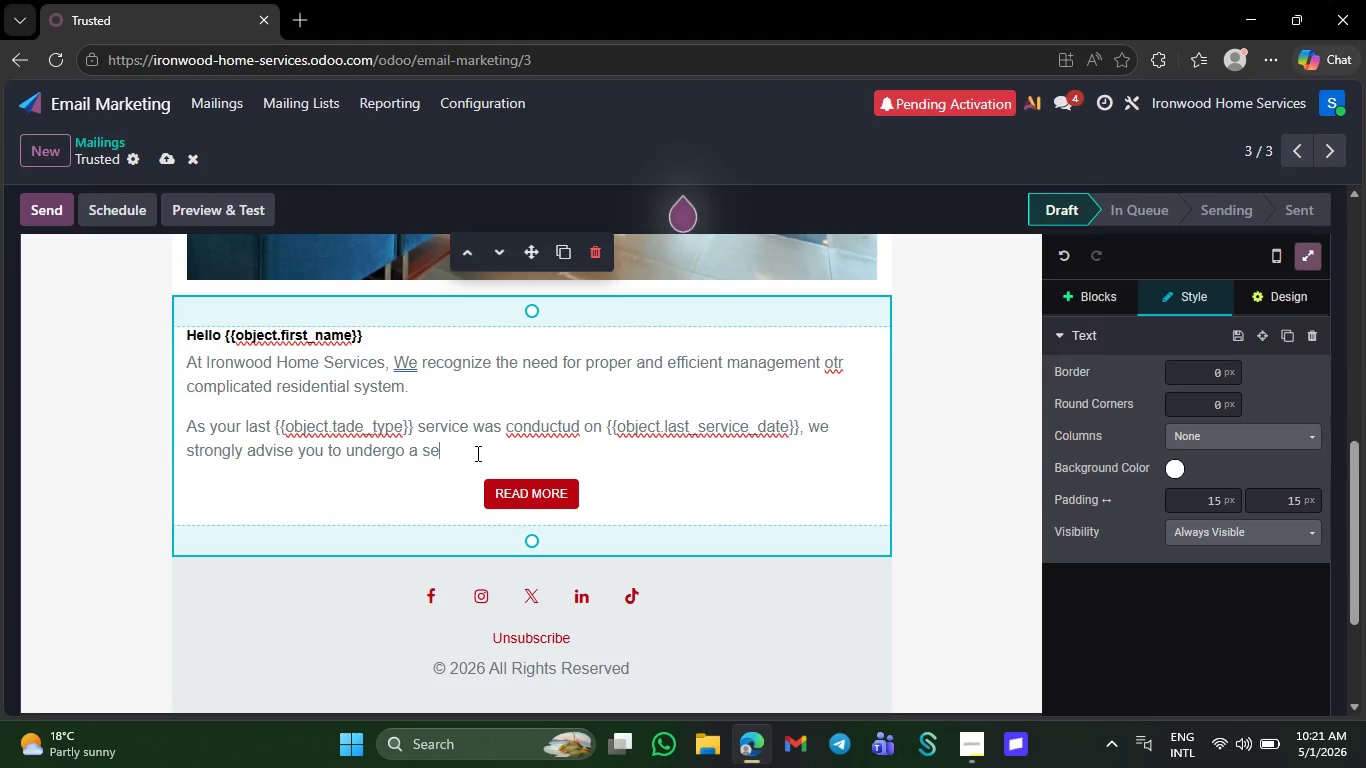 
type(asonal checkup to ensure that u=)
key(Backspace)
type(you )
key(Backspace)
key(Backspace)
key(Backspace)
key(Backspace)
key(Backspace)
type(you are pe)
key(Backspace)
type(repared foe)
key(Backspace)
type(r the comming winter season.)
key(NumpadEnter)
 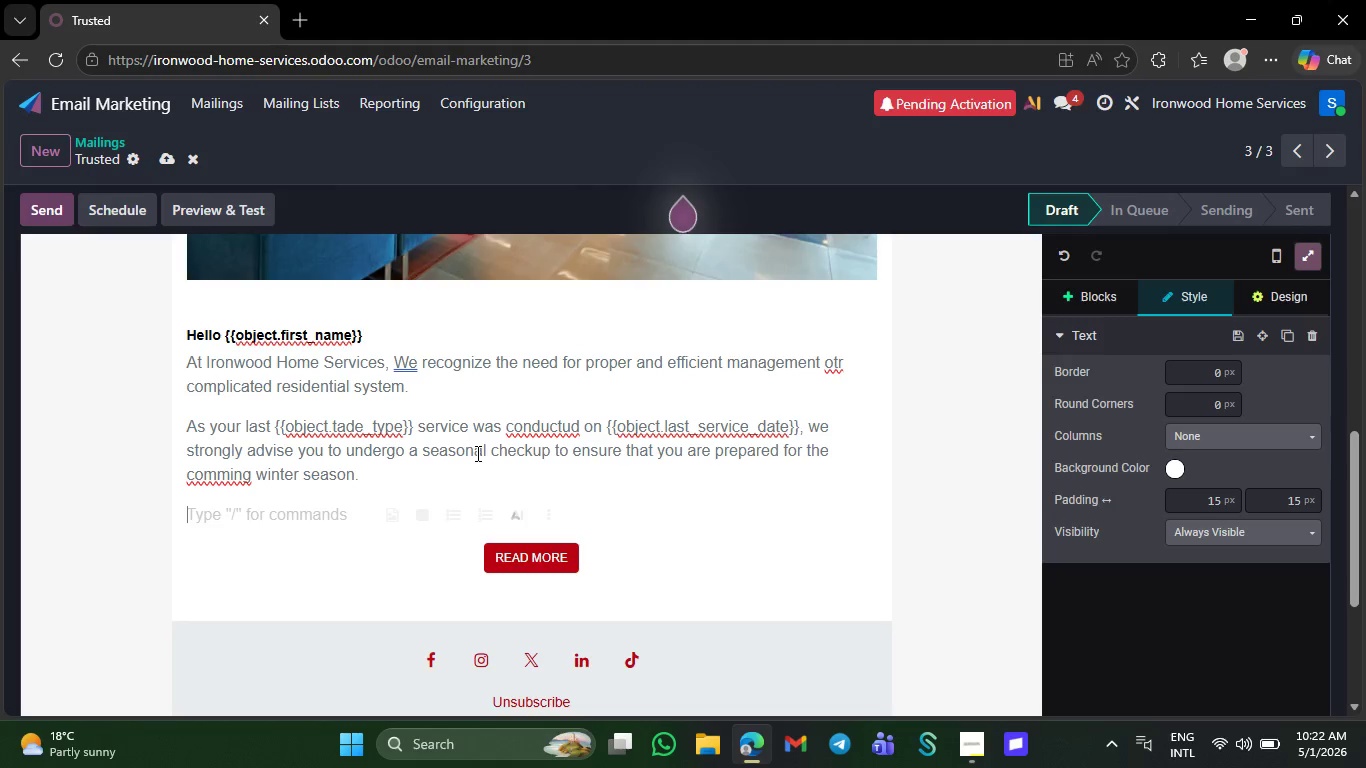 
type(Ironwood h)
key(Backspace)
type(Home Service provides licence ]d)
key(Backspace)
key(Backspace)
key(Backspace)
type(d professional who can deliver the following service ti )
key(Backspace)
type(o )
key(Backspace)
key(Backspace)
key(Backspace)
type(o yoi)
key(Backspace)
type(u)
 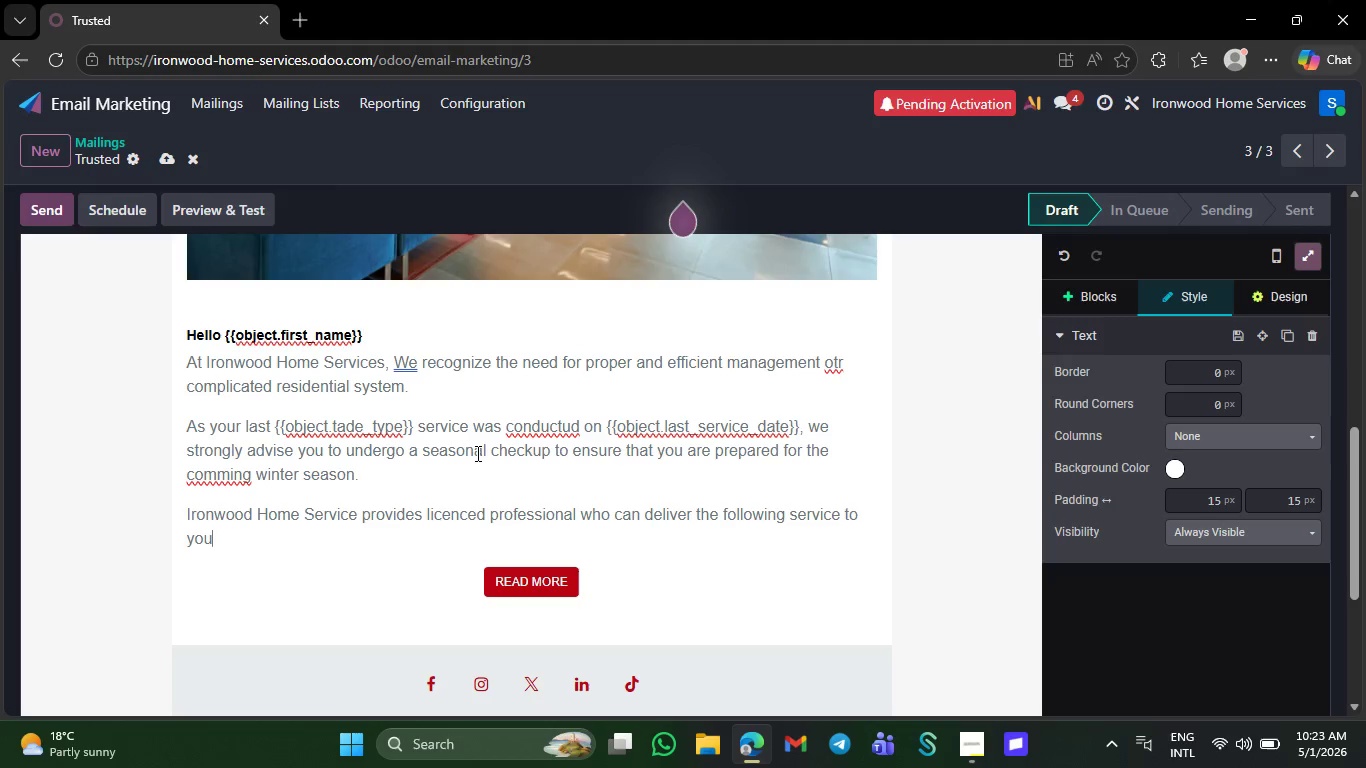 
key(Shift+ShiftRight)
 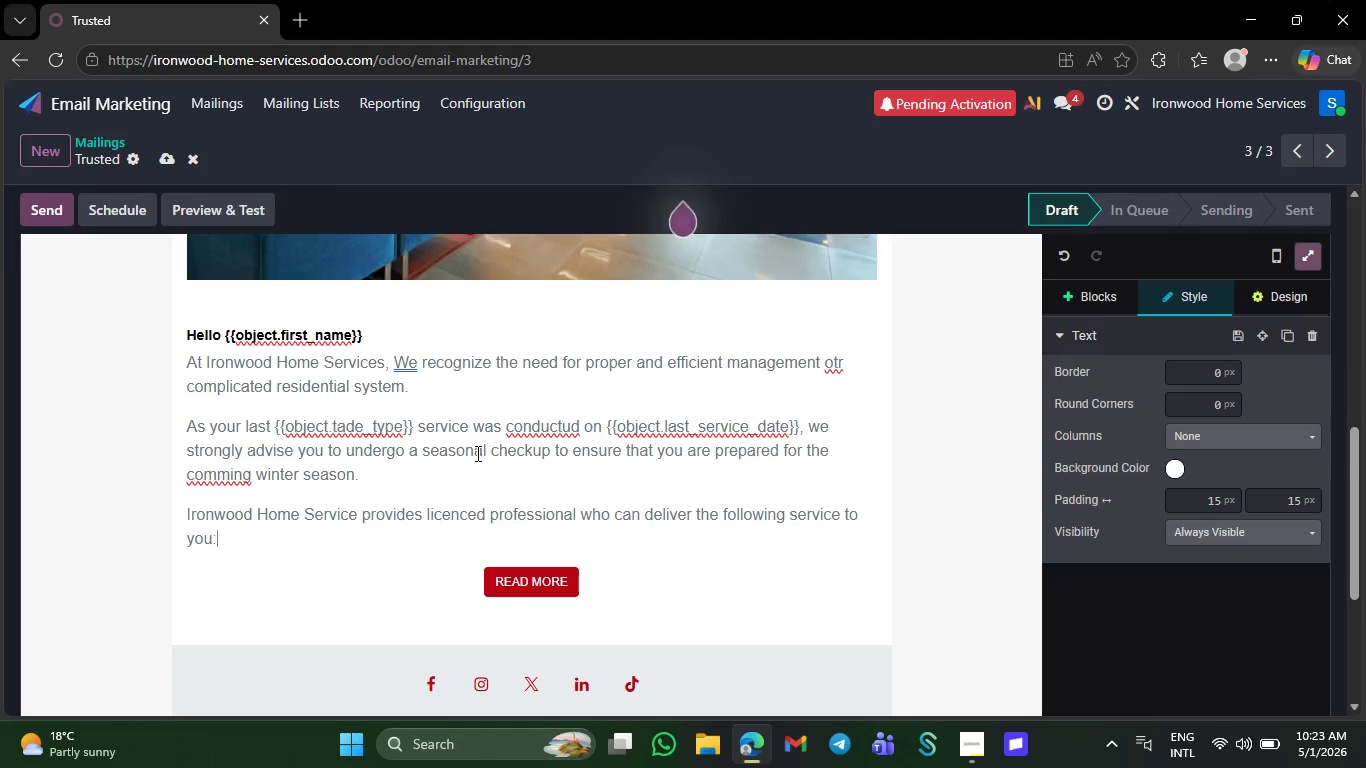 
key(Shift+Semicolon)
 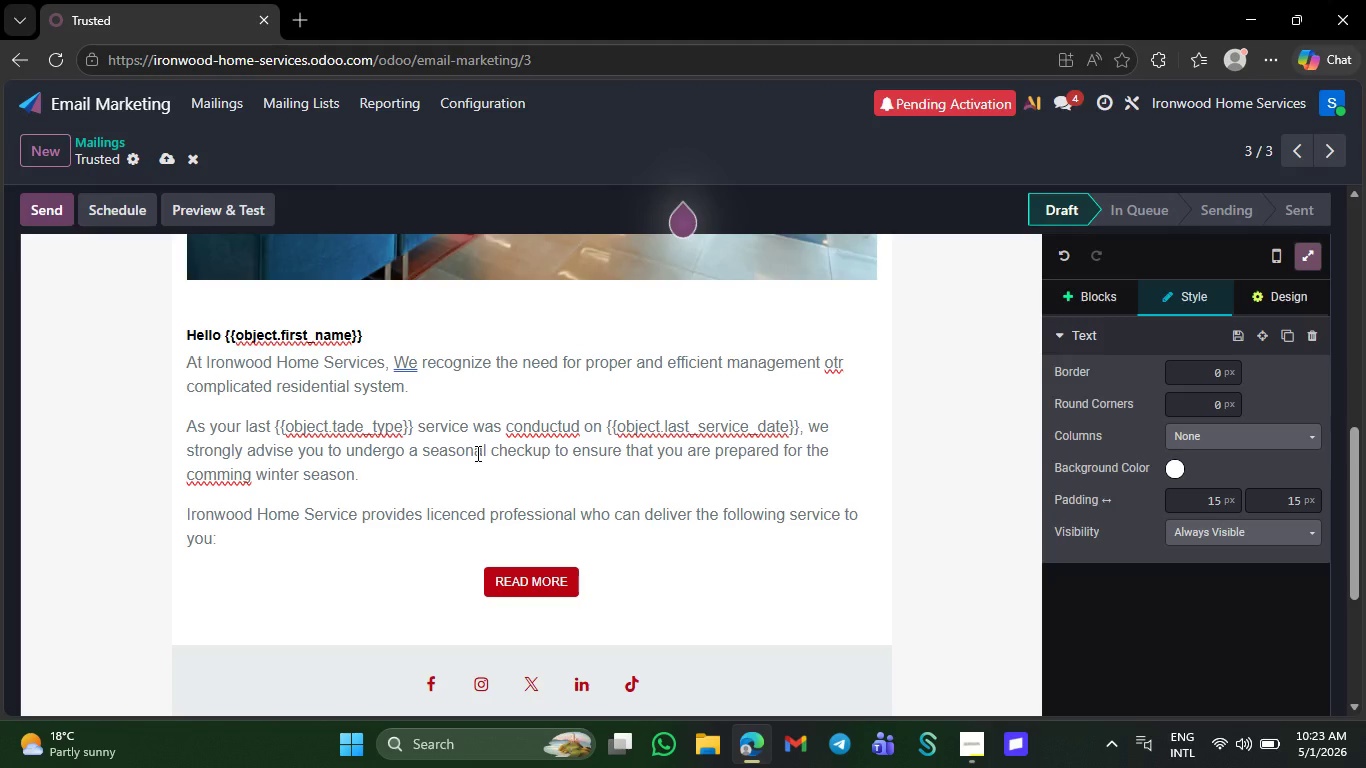 
key(Shift+ShiftRight)
 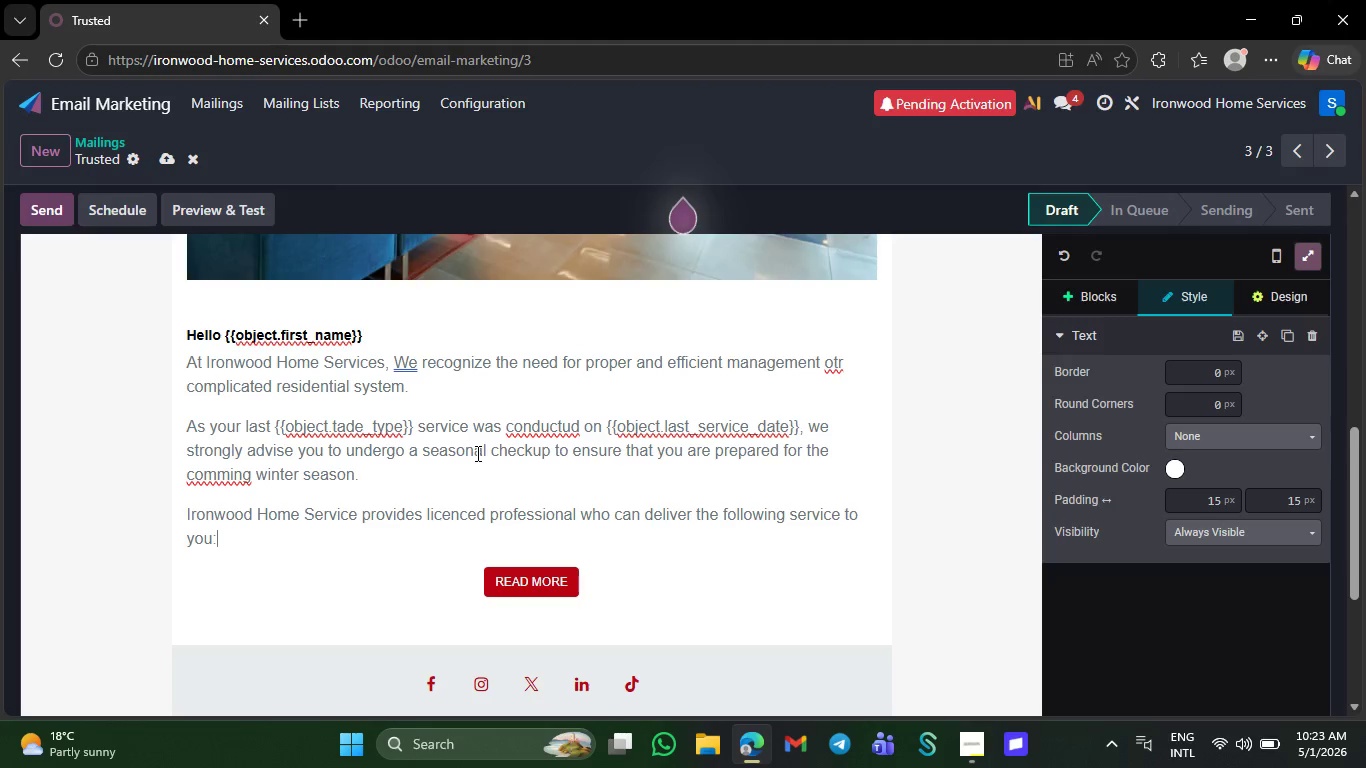 
key(NumpadEnter)
 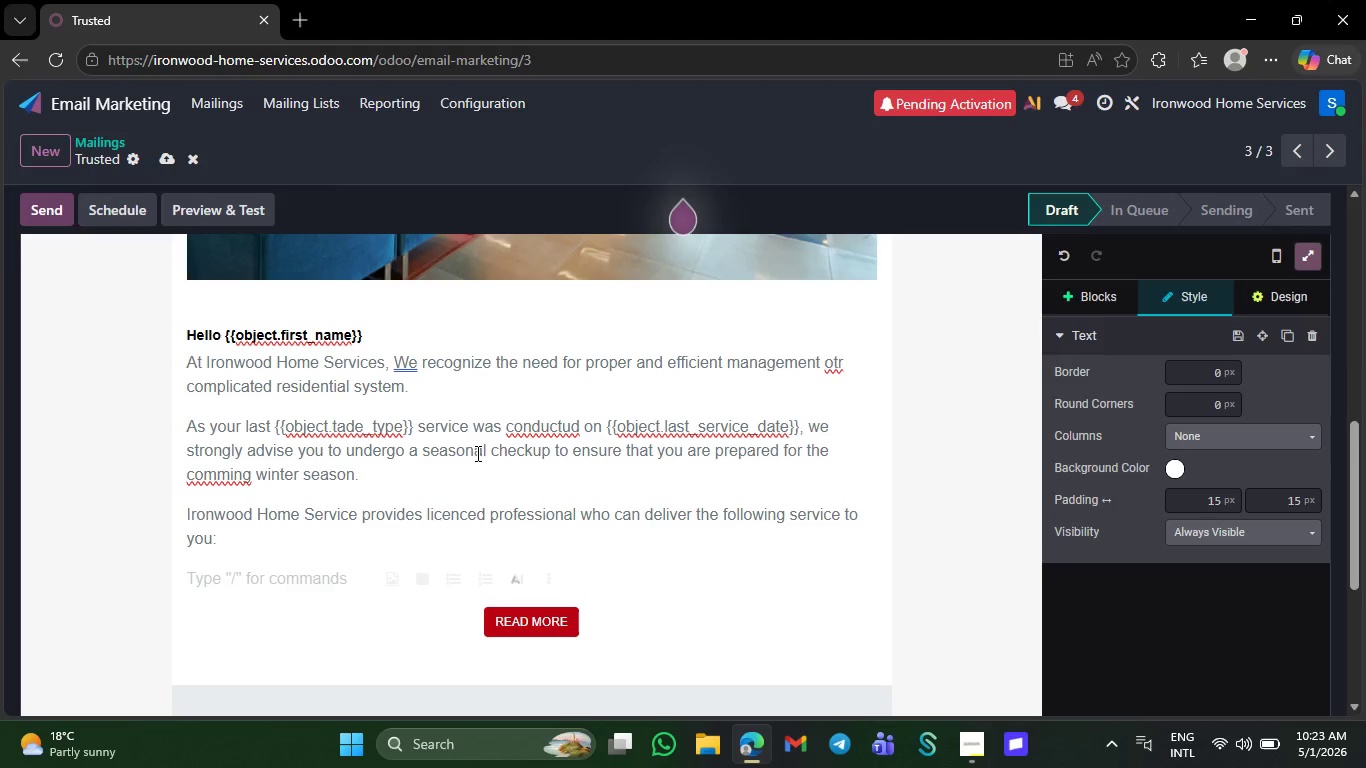 
wait(14.36)
 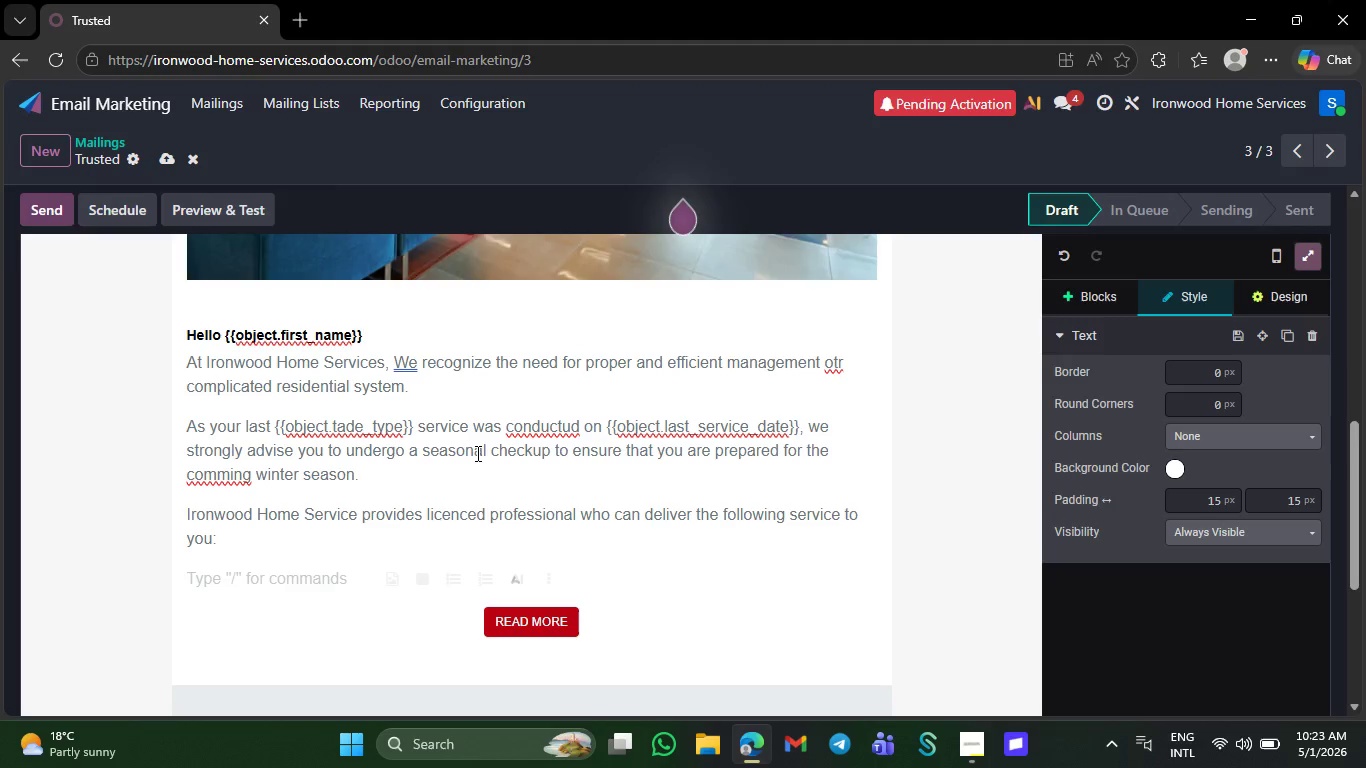 
type(system di)
 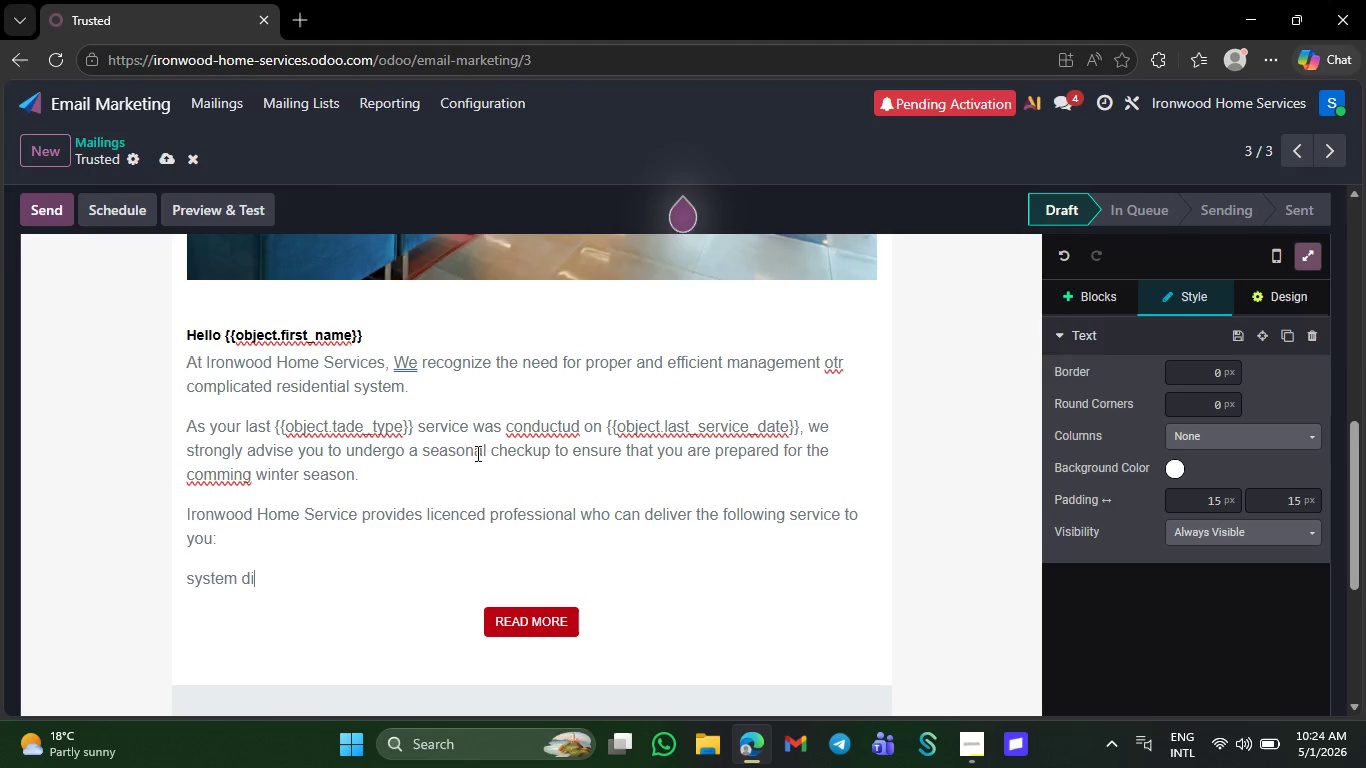 
type(agni)
key(Backspace)
type(osis)
key(NumpadEnter)
key(Backspace)
key(NumpadEnter)
 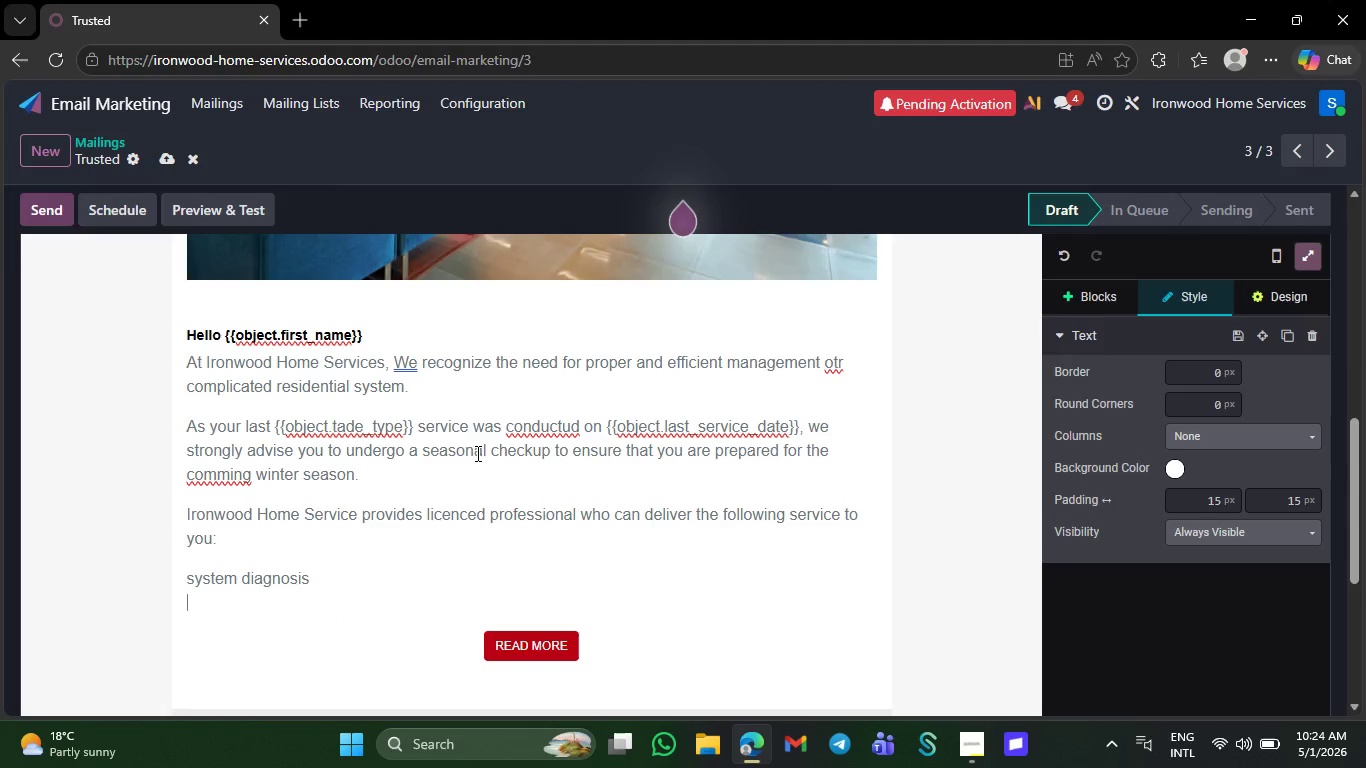 
type(preventive main)
 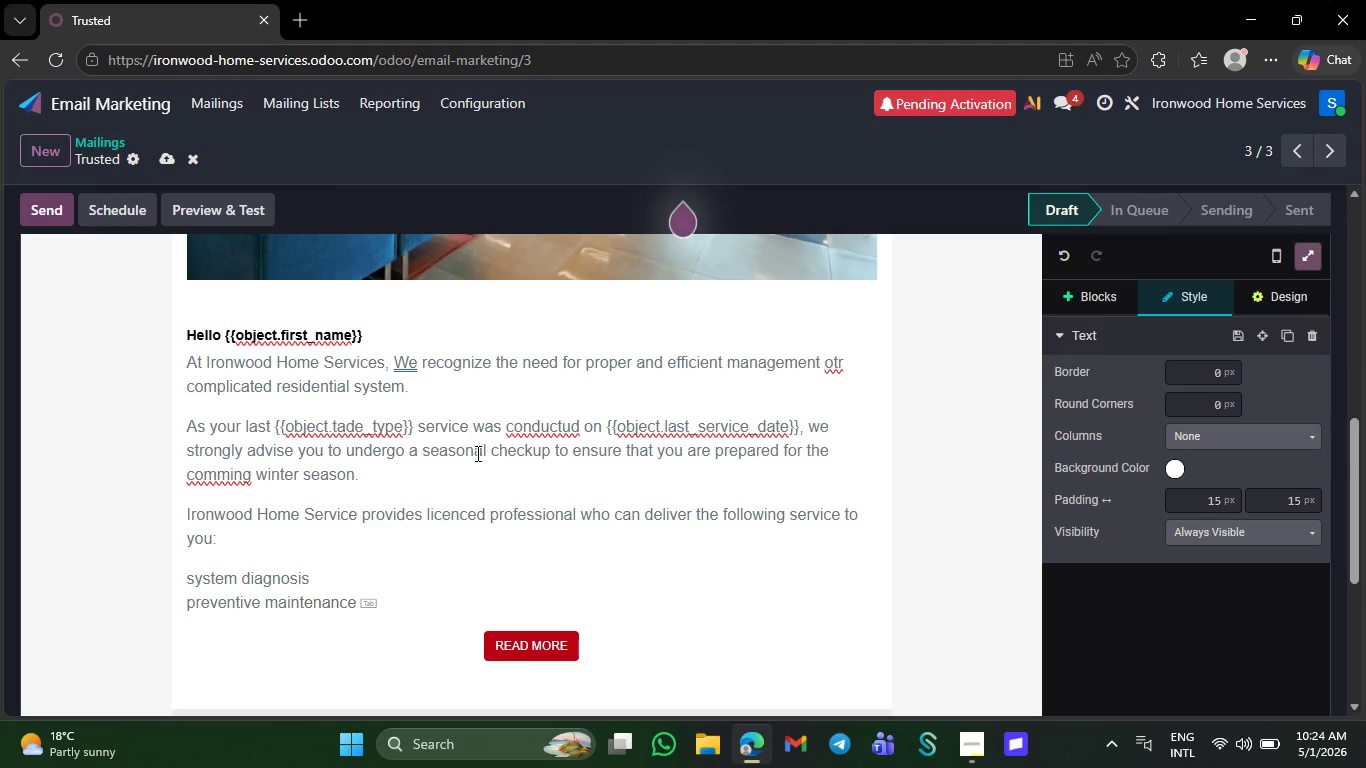 
type(tenancr)
key(Backspace)
type(e service )
key(NumpadEnter)
 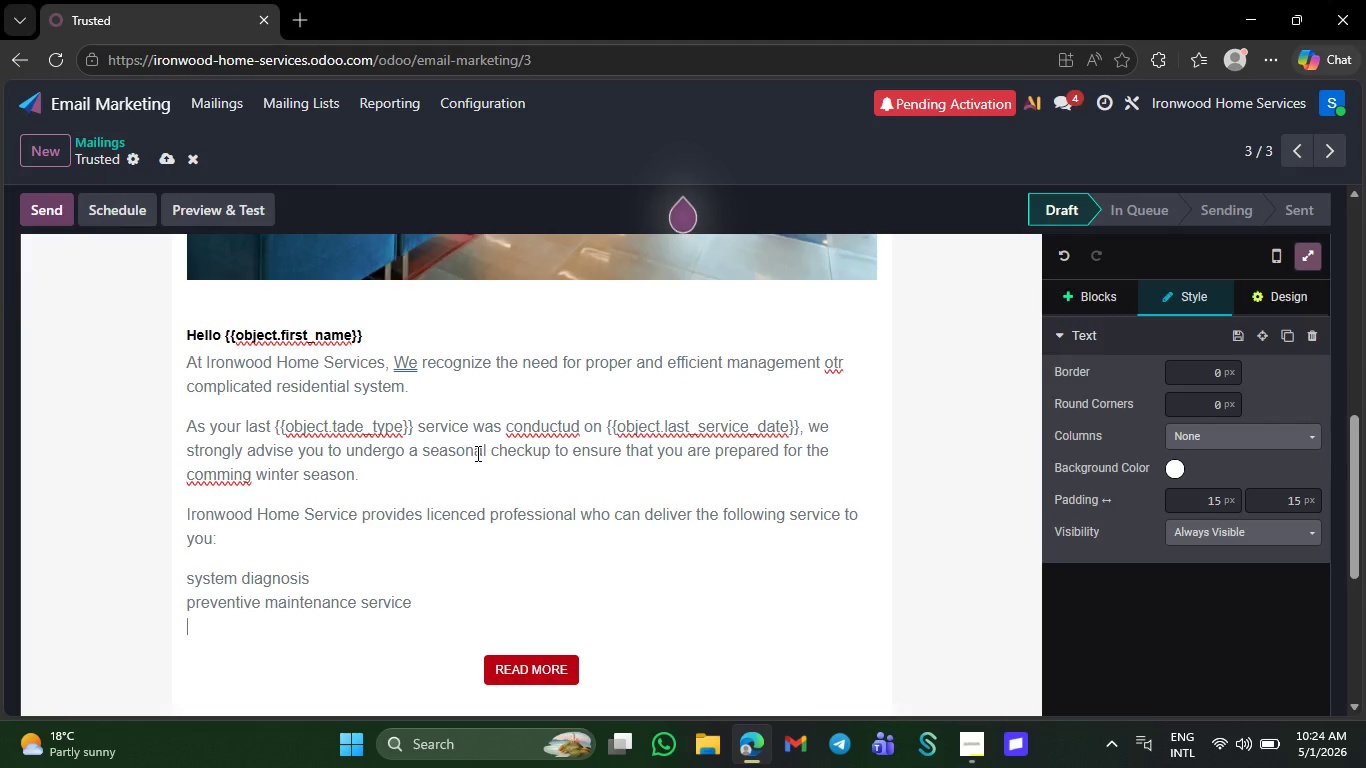 
wait(10.03)
 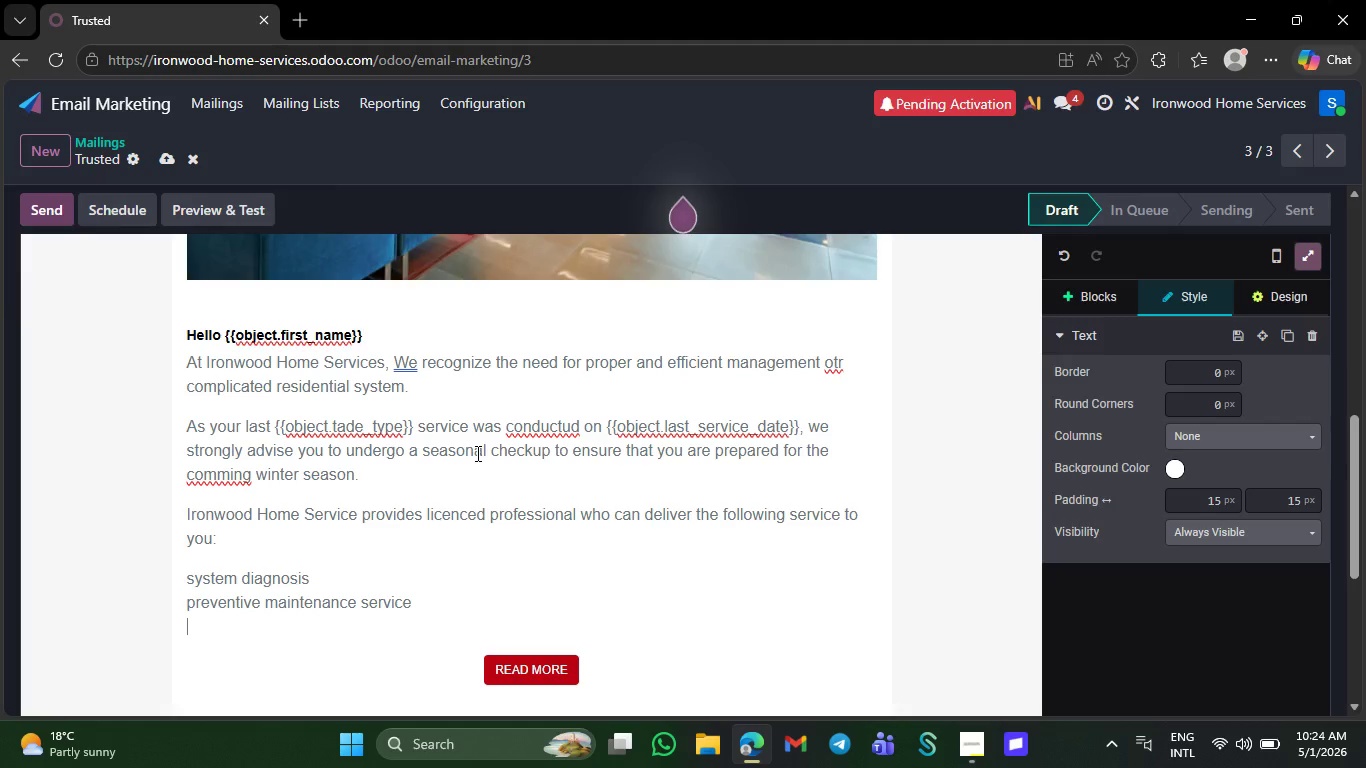 
type(Long term preservation of equipment)
 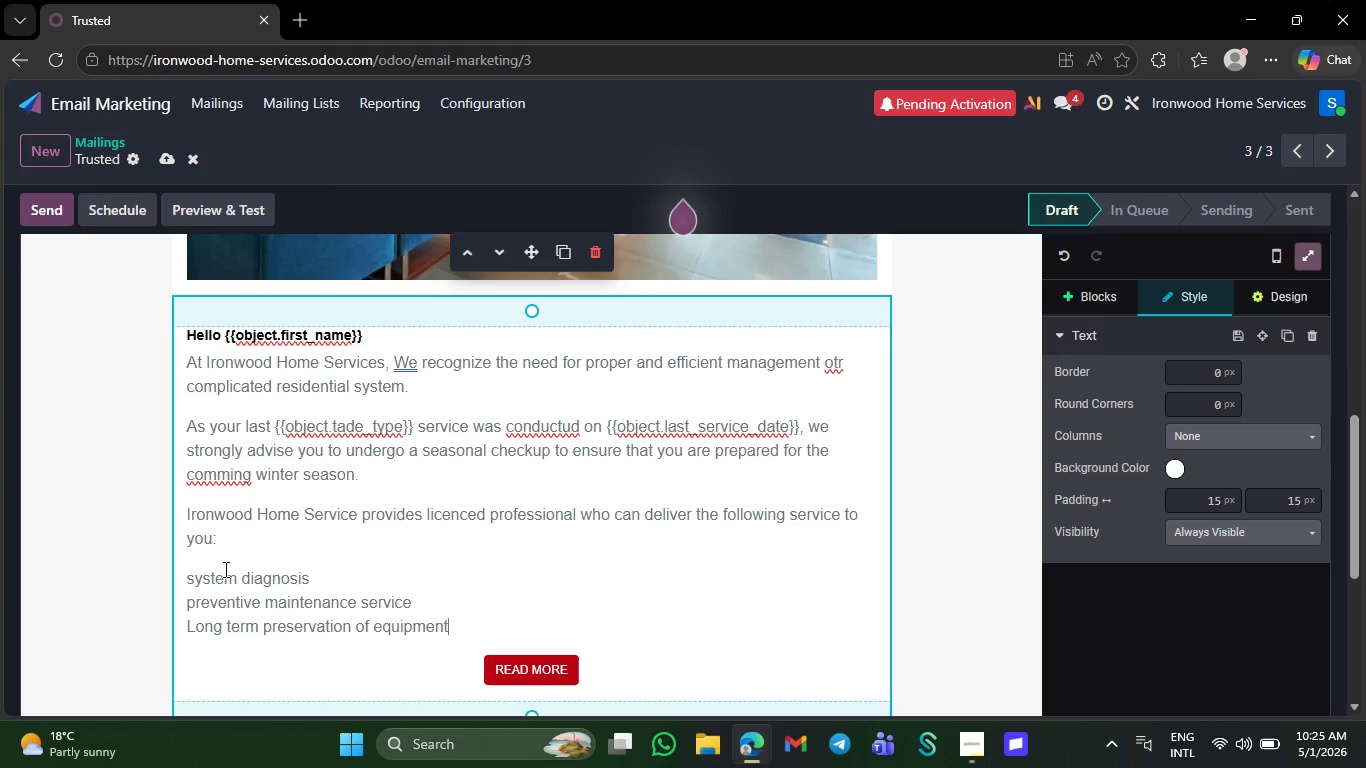 
left_click([195, 578])
 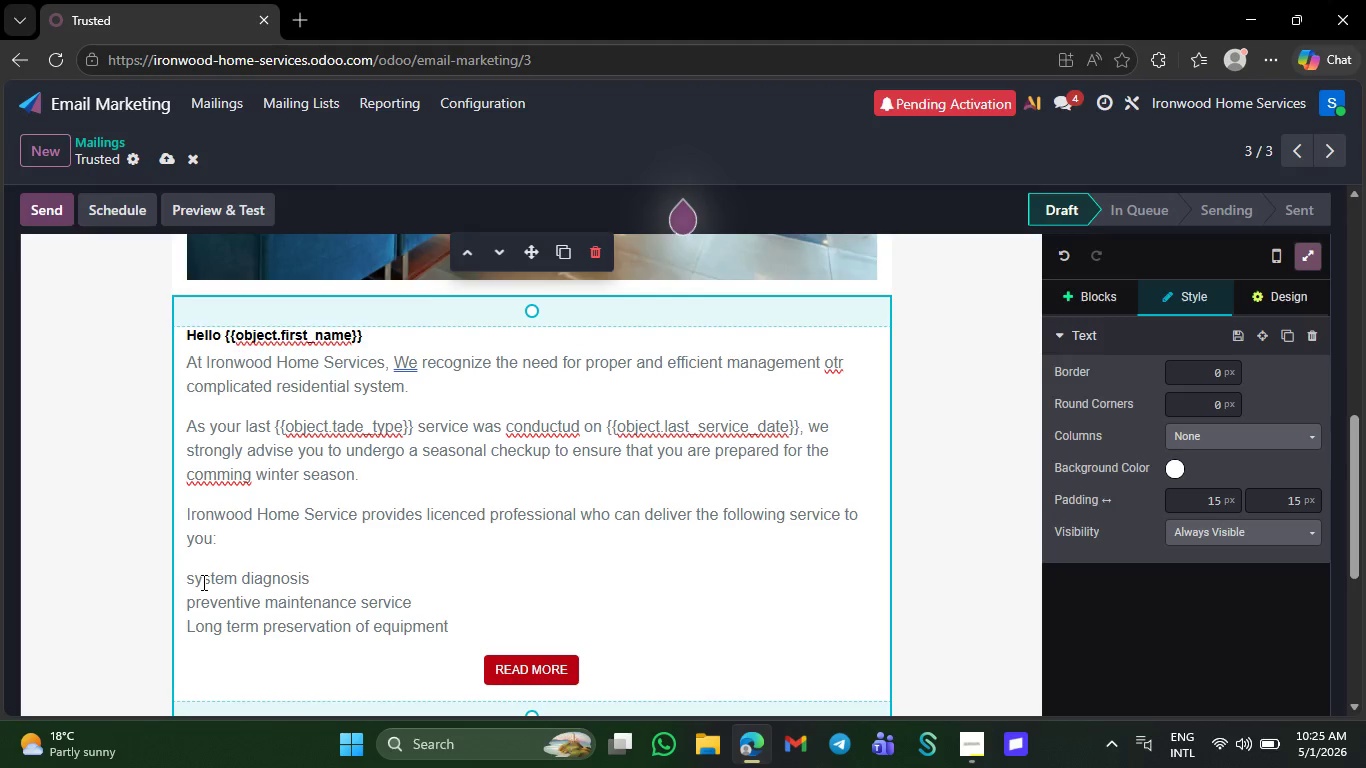 
key(Backspace)
 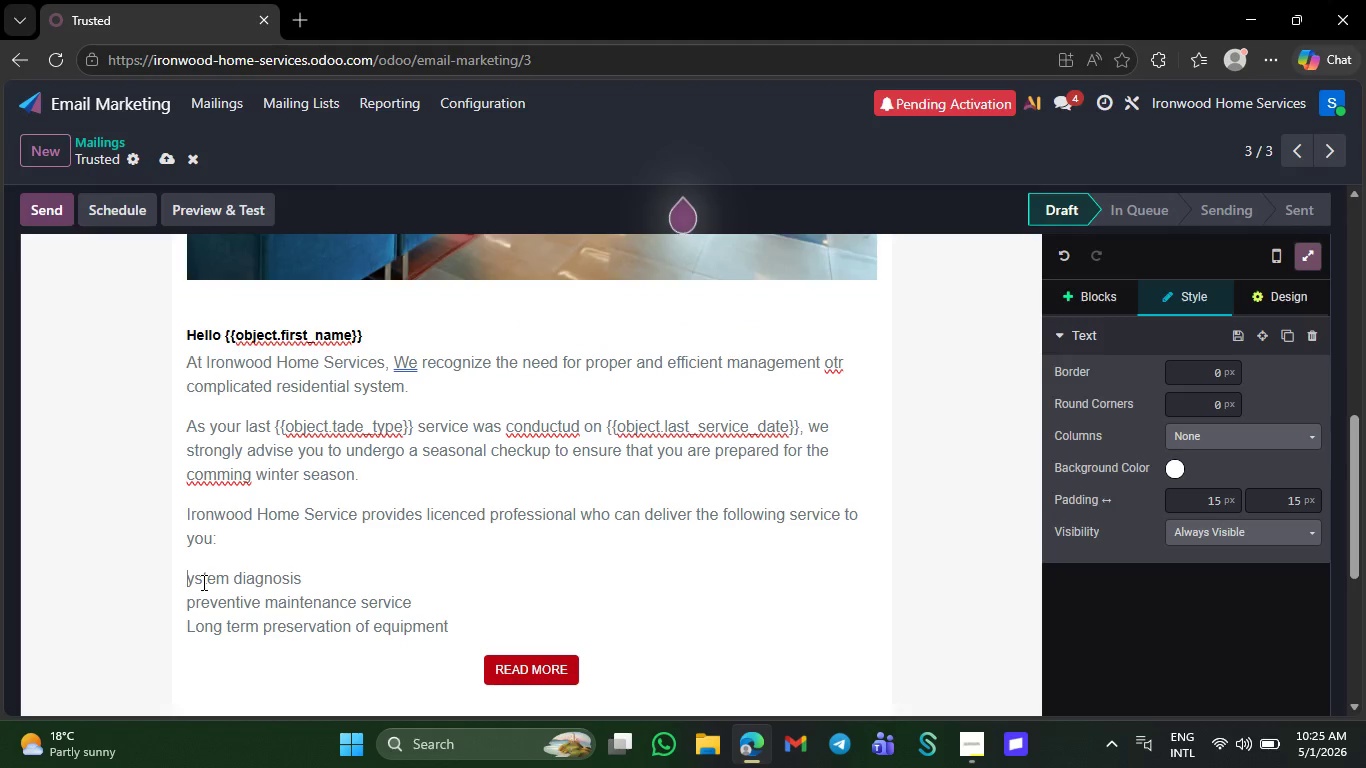 
key(CapsLock)
 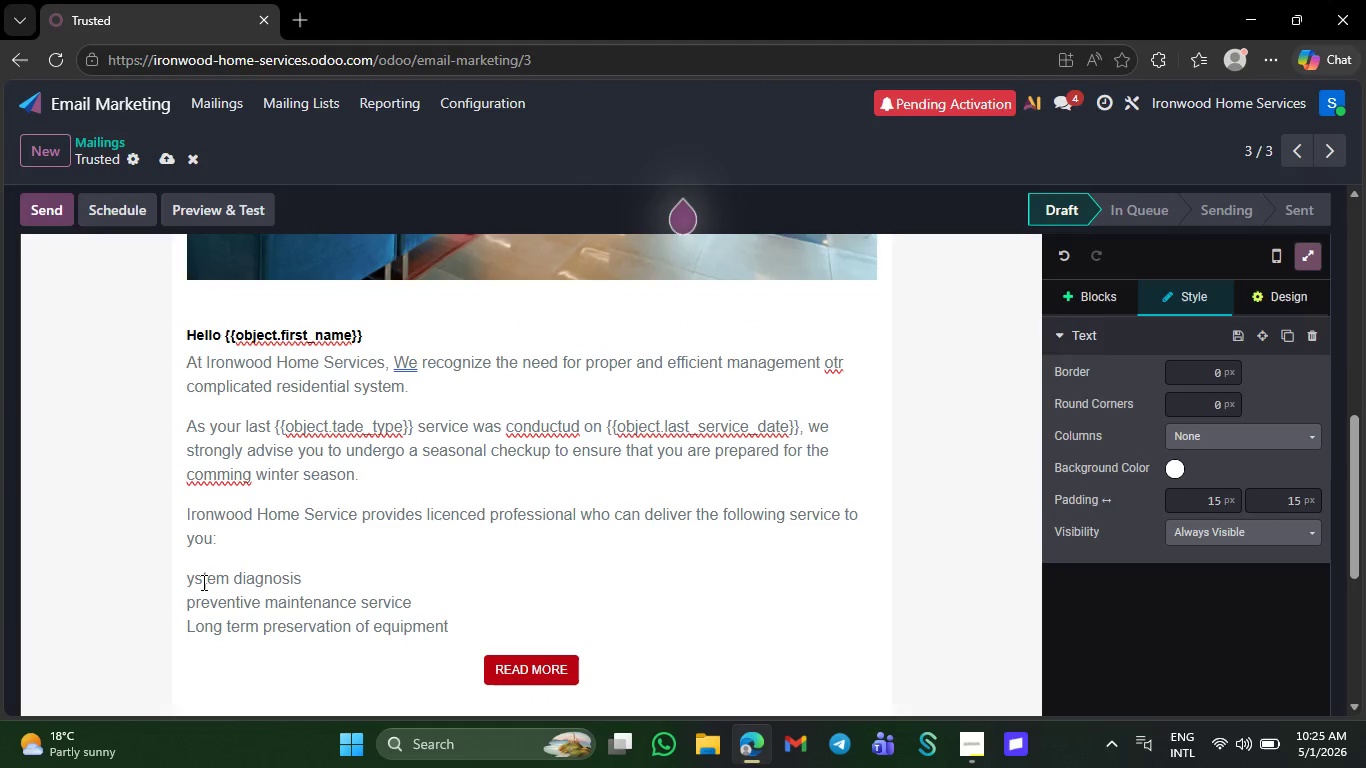 
key(S)
 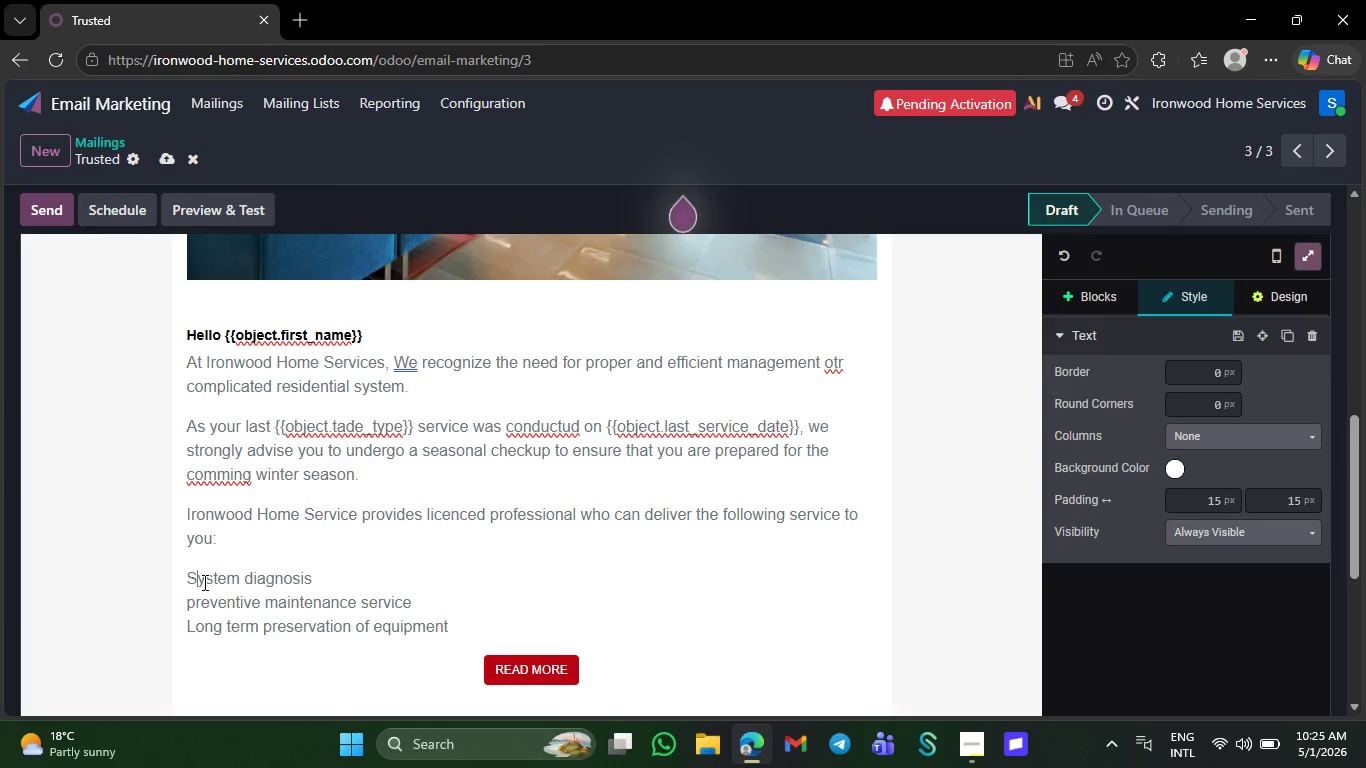 
key(CapsLock)
 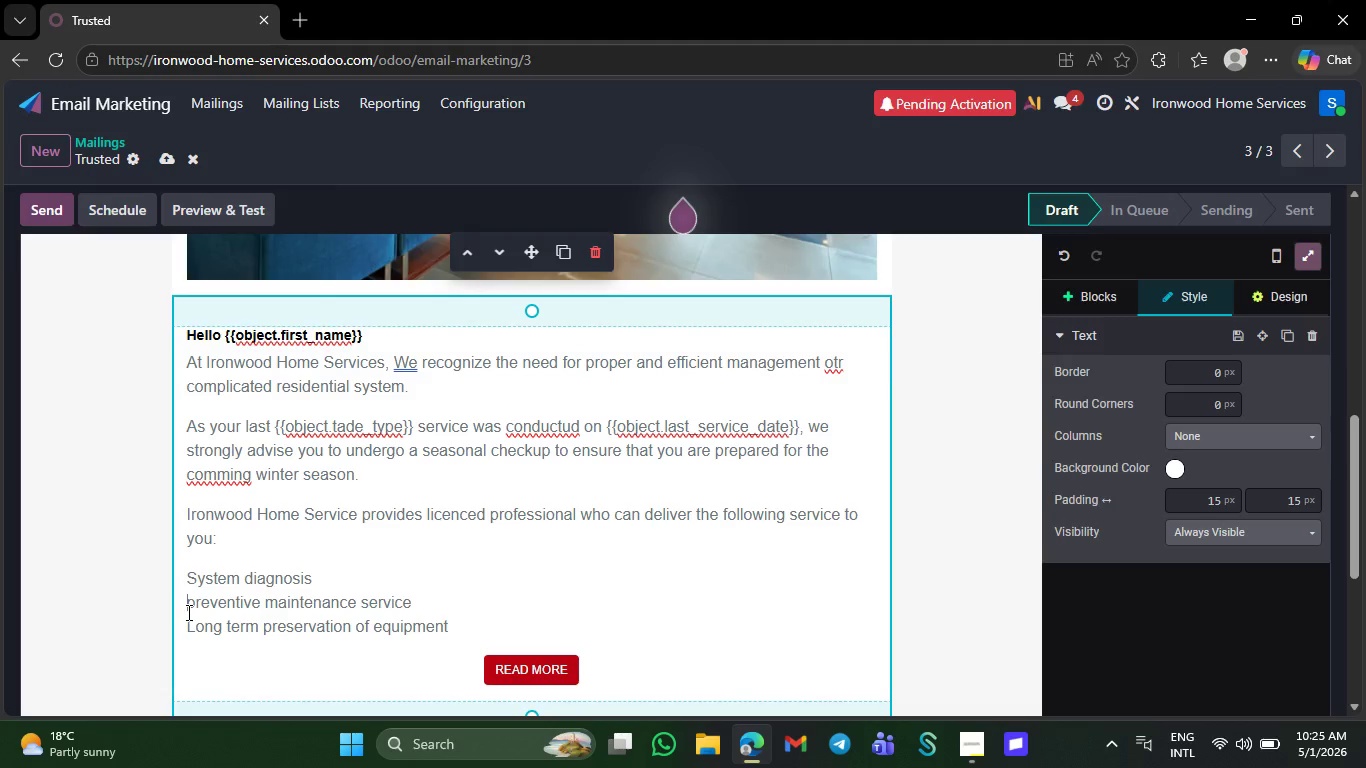 
left_click([196, 607])
 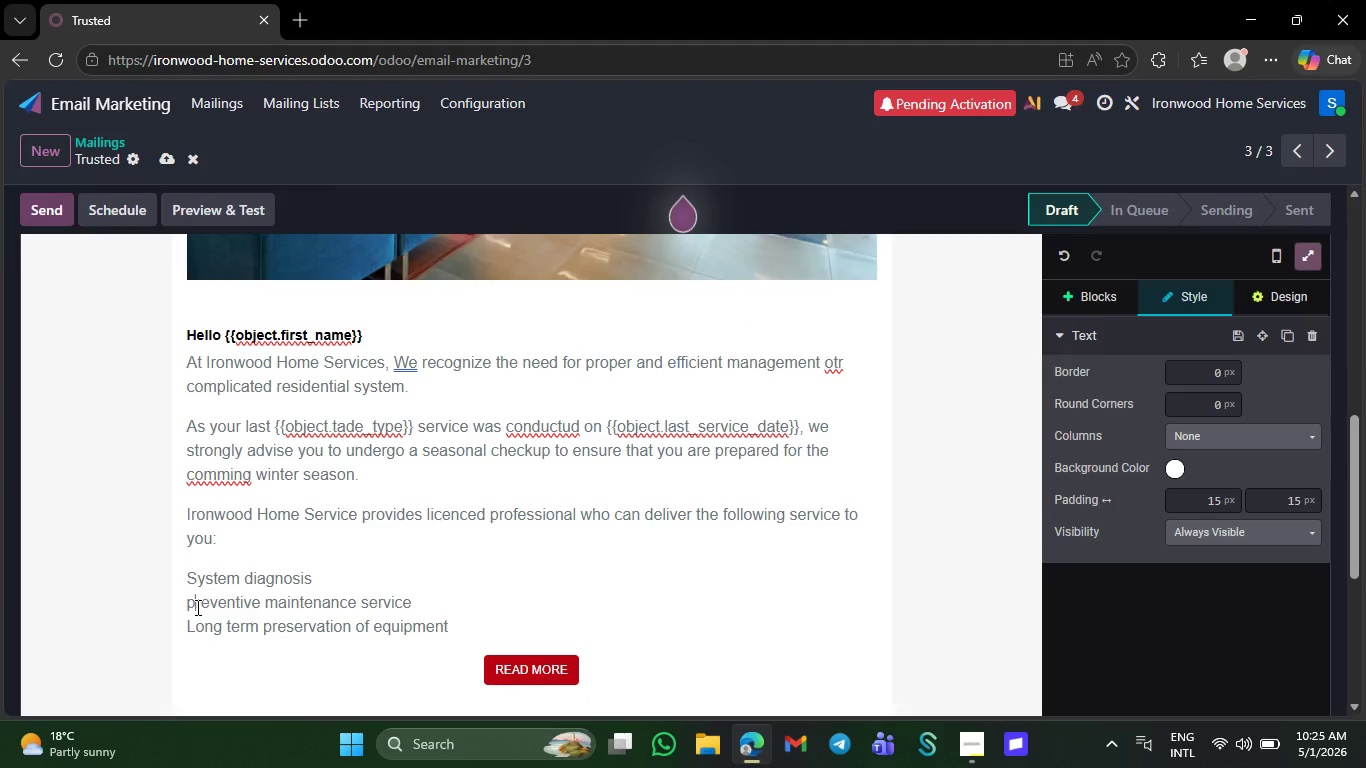 
key(CapsLock)
 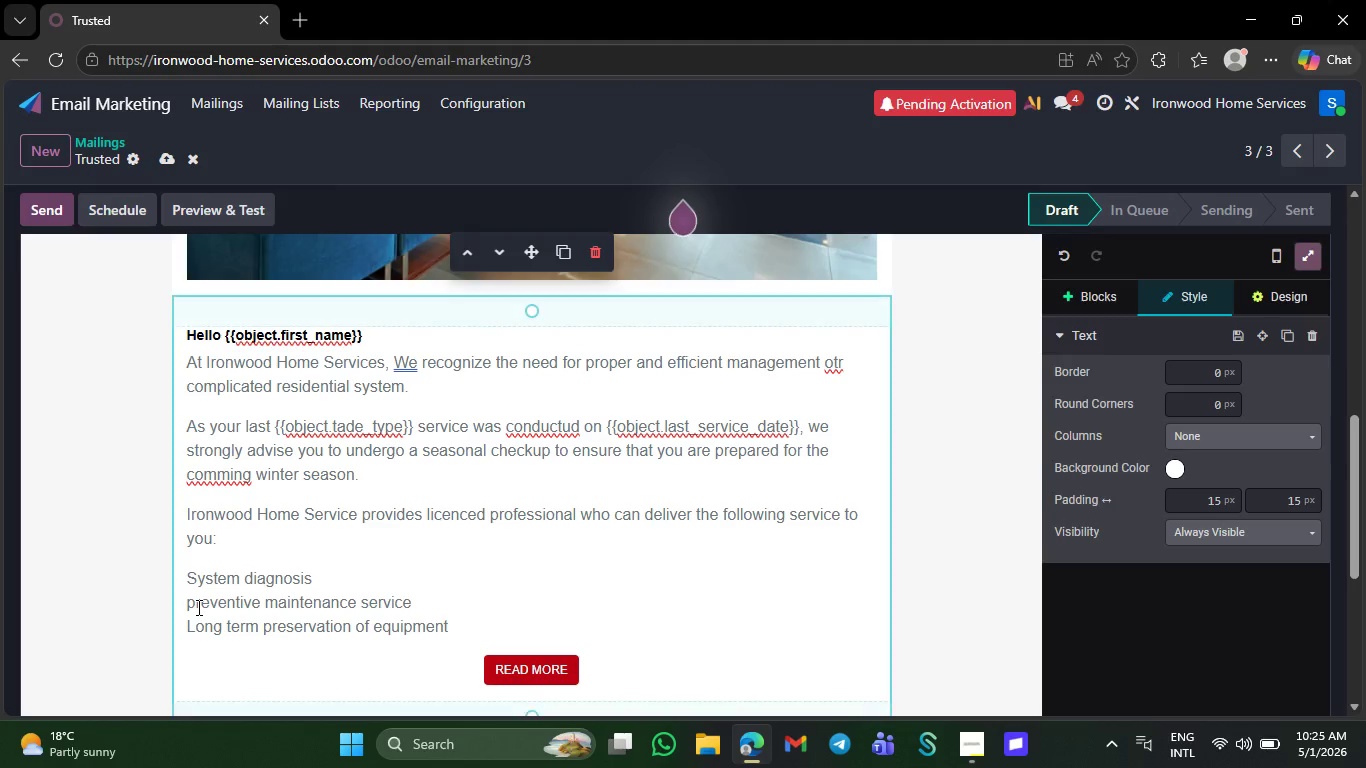 
key(Backspace)
 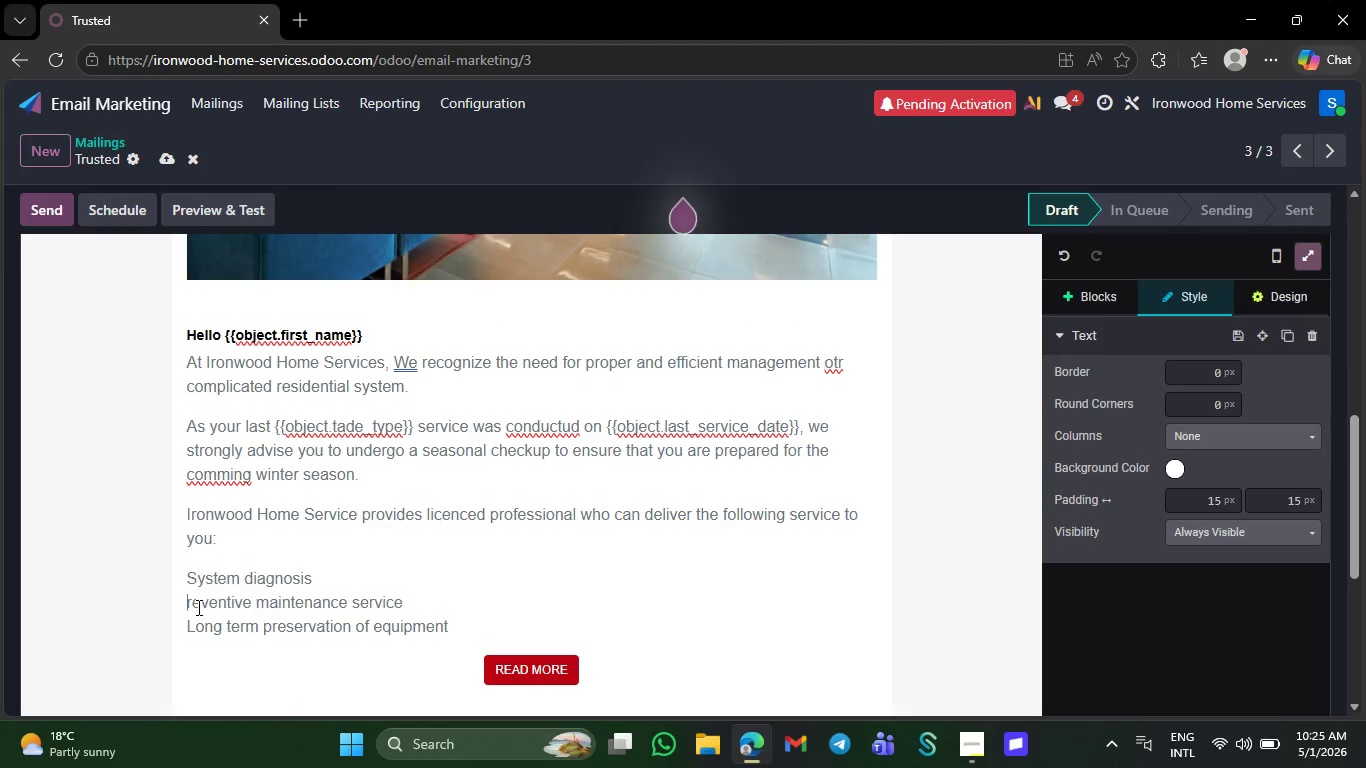 
key(P)
 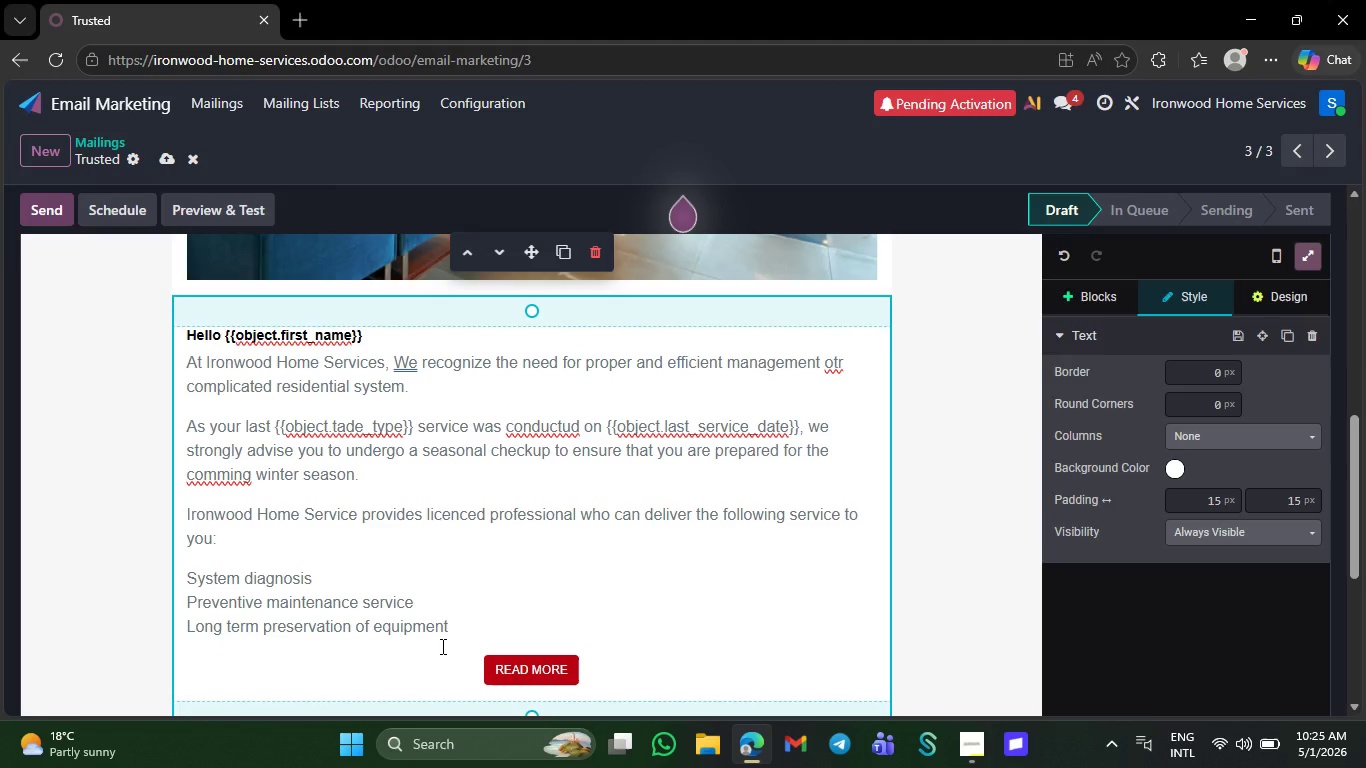 
left_click_drag(start_coordinate=[461, 631], to_coordinate=[170, 558])
 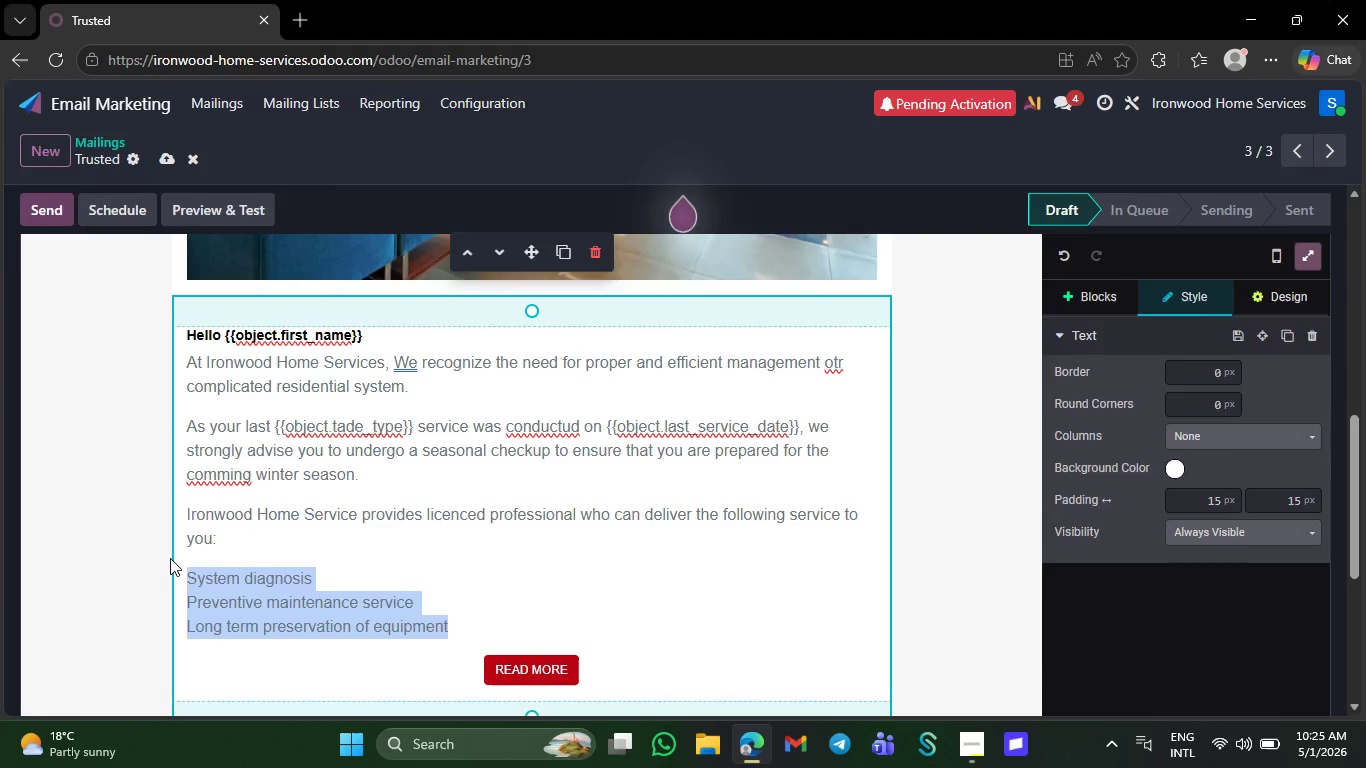 
left_click([170, 558])
 